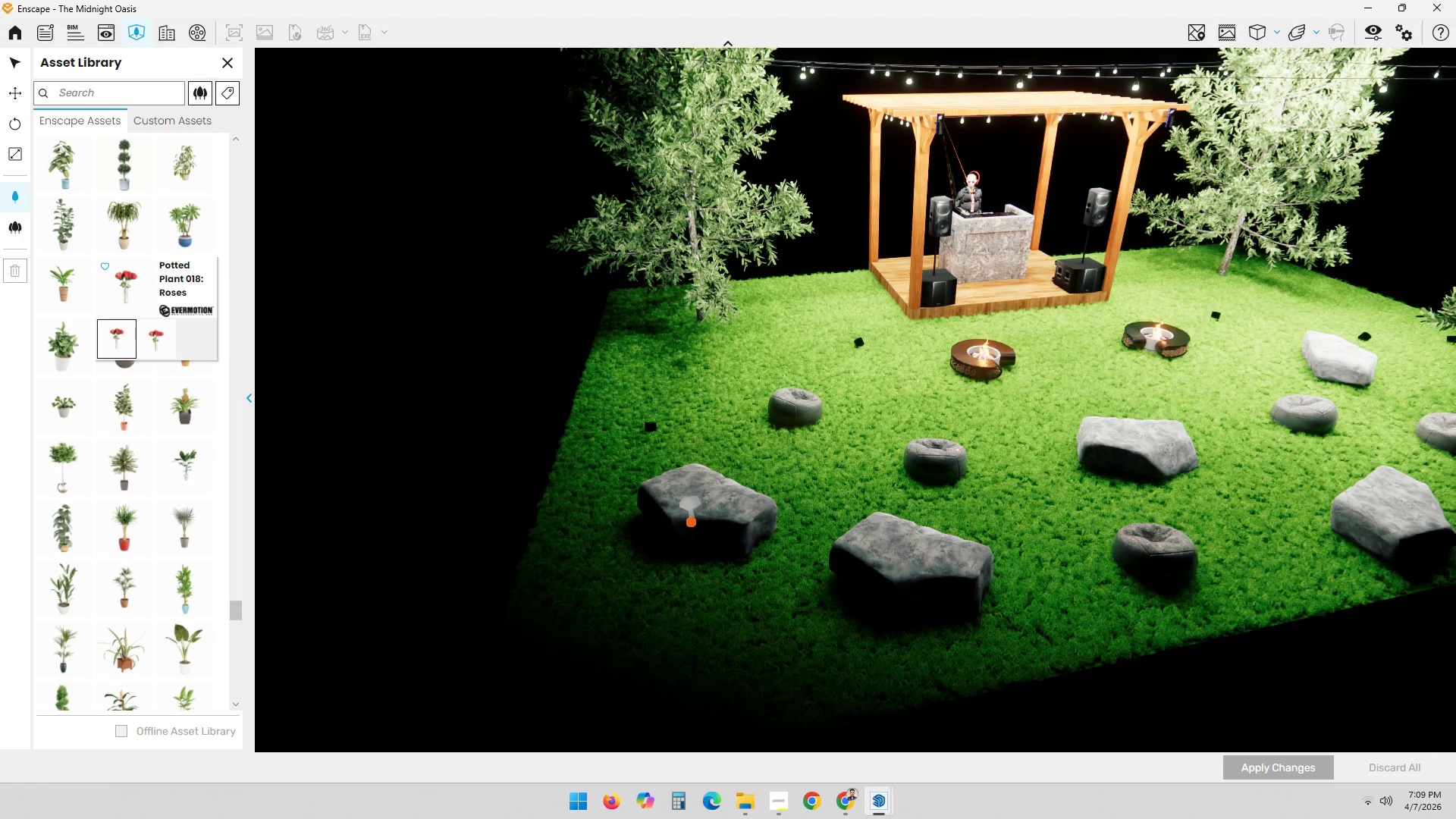 
scroll: coordinate [830, 530], scroll_direction: up, amount: 4.0
 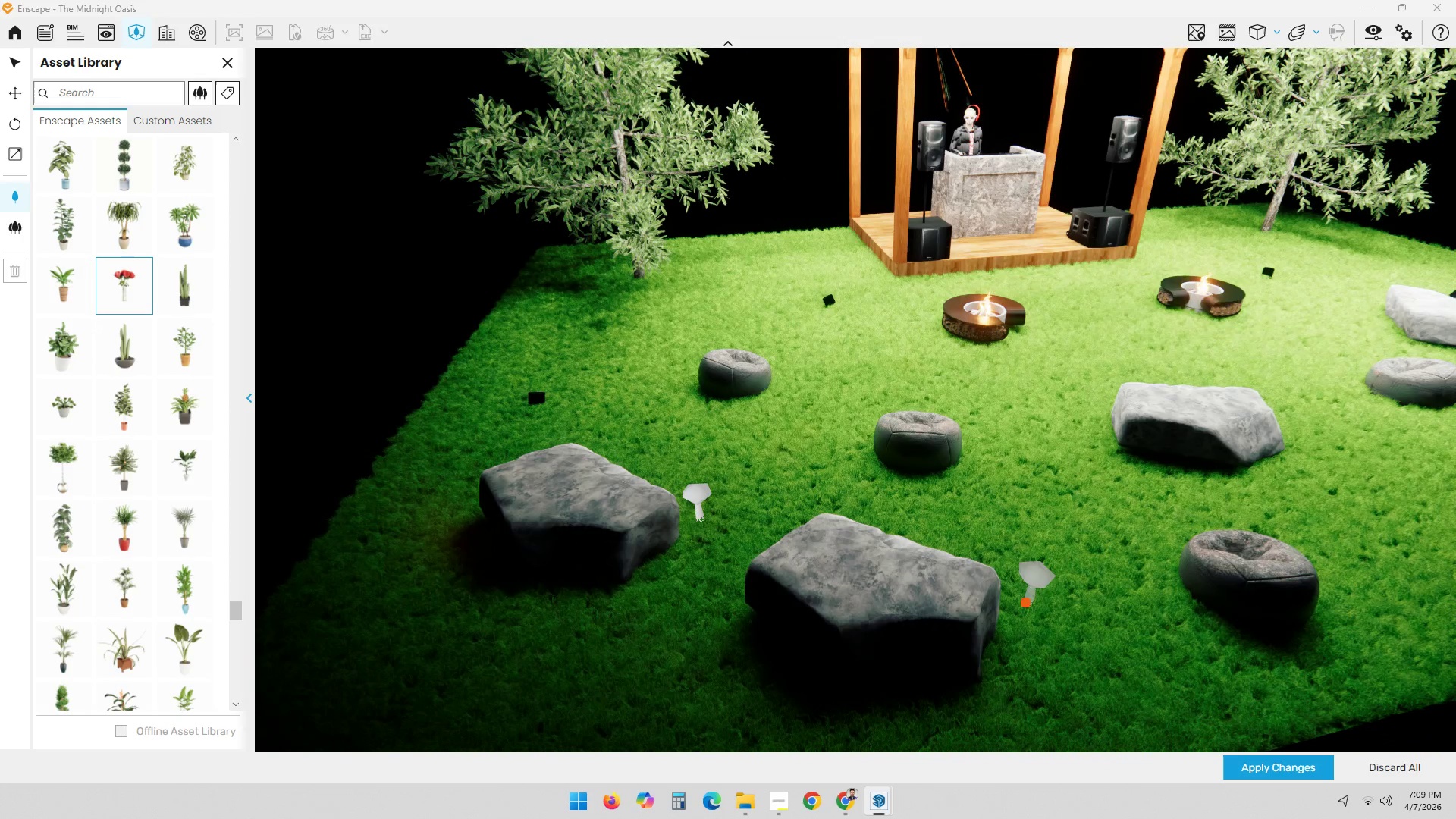 
left_click_drag(start_coordinate=[1020, 605], to_coordinate=[856, 400])
 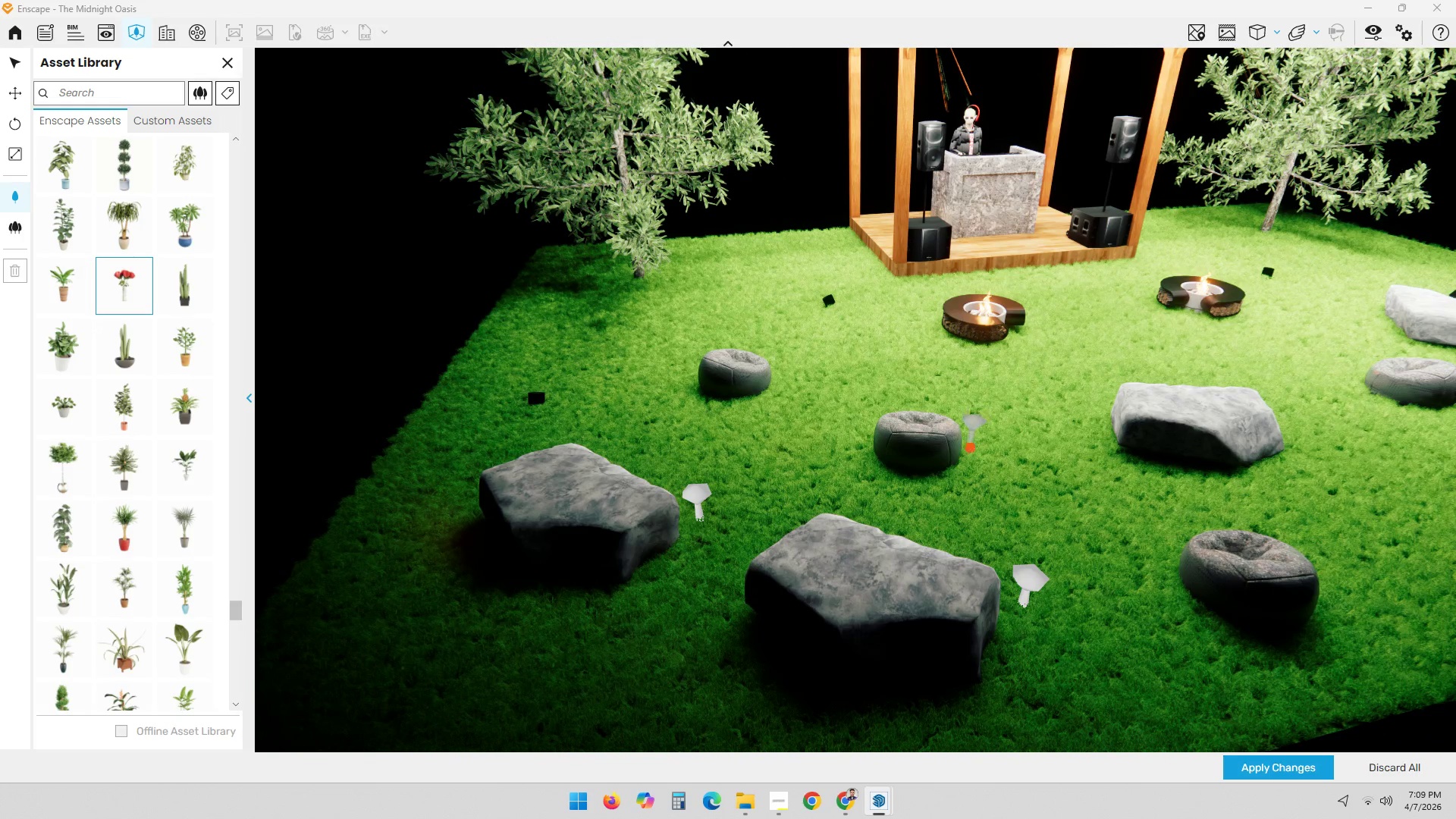 
left_click([971, 448])
 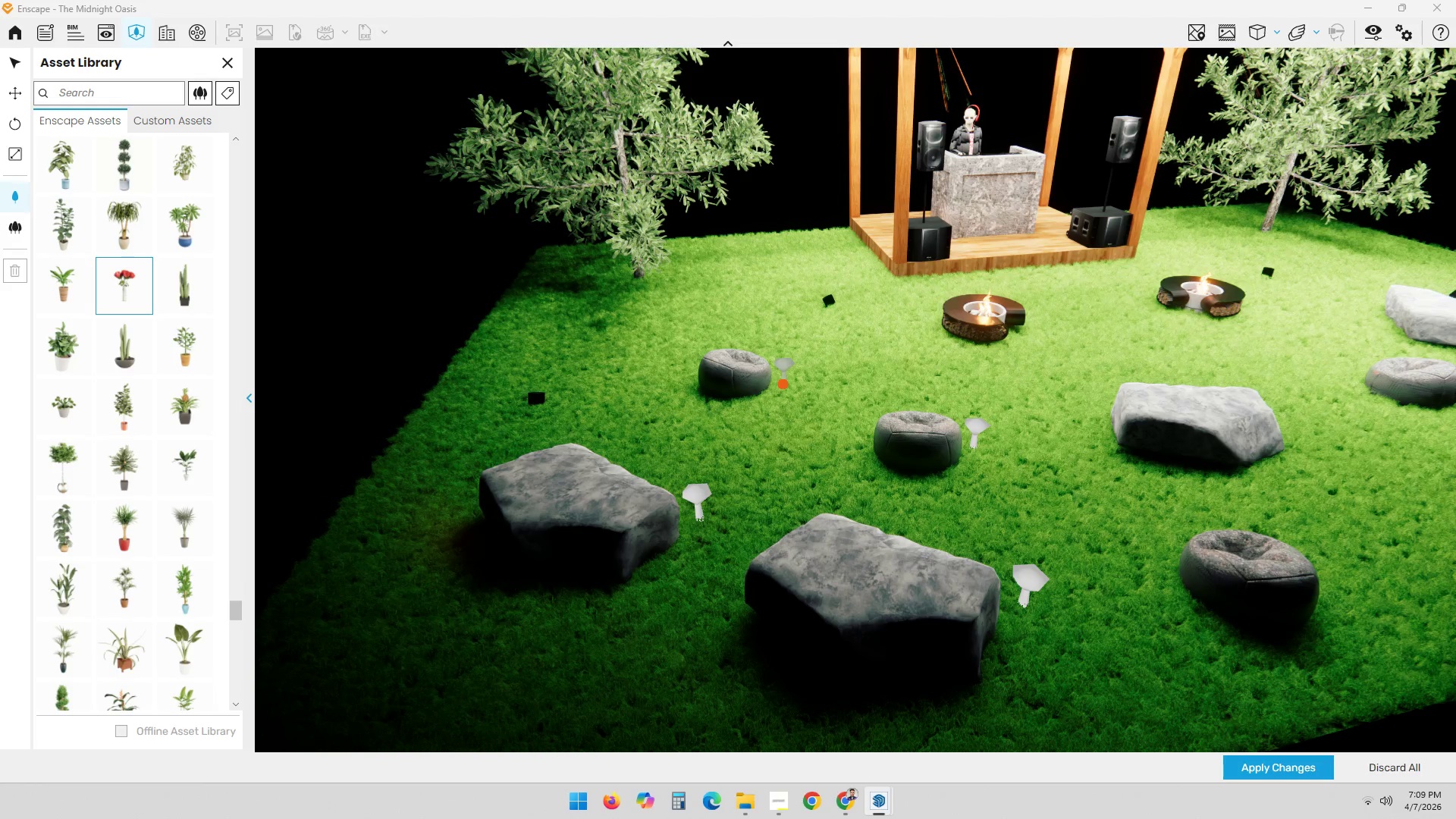 
left_click([779, 383])
 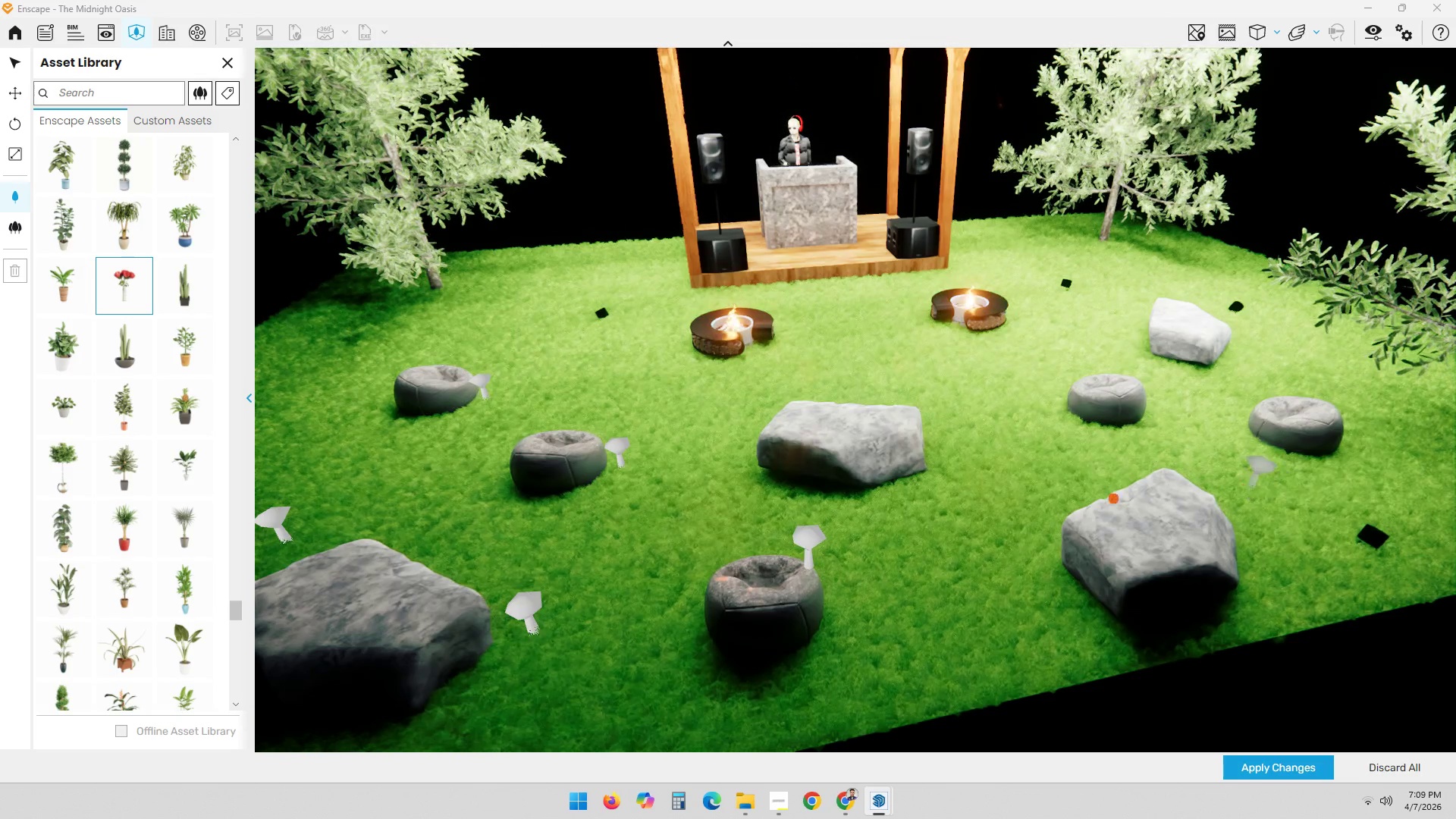 
left_click([930, 431])
 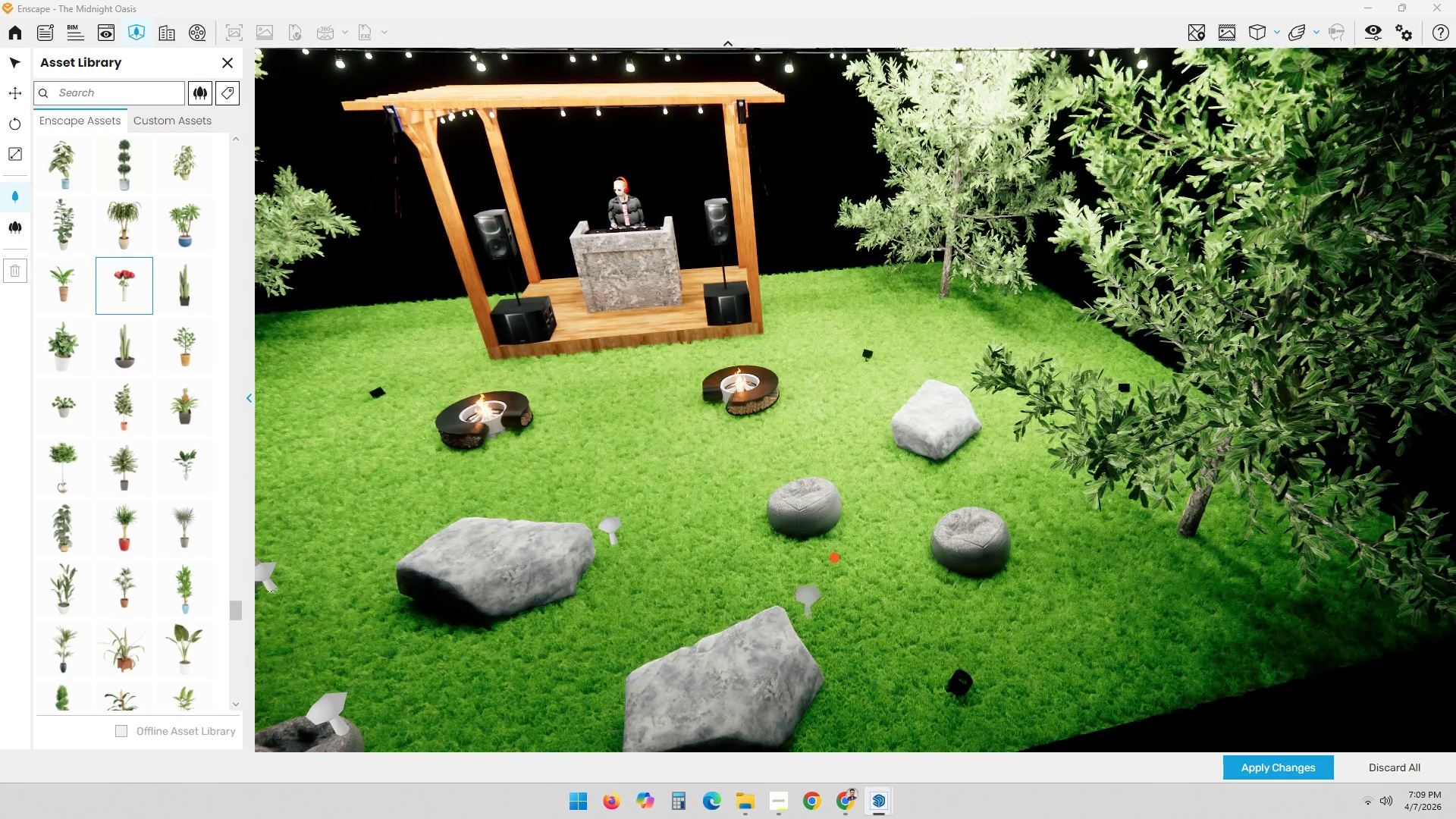 
wait(5.08)
 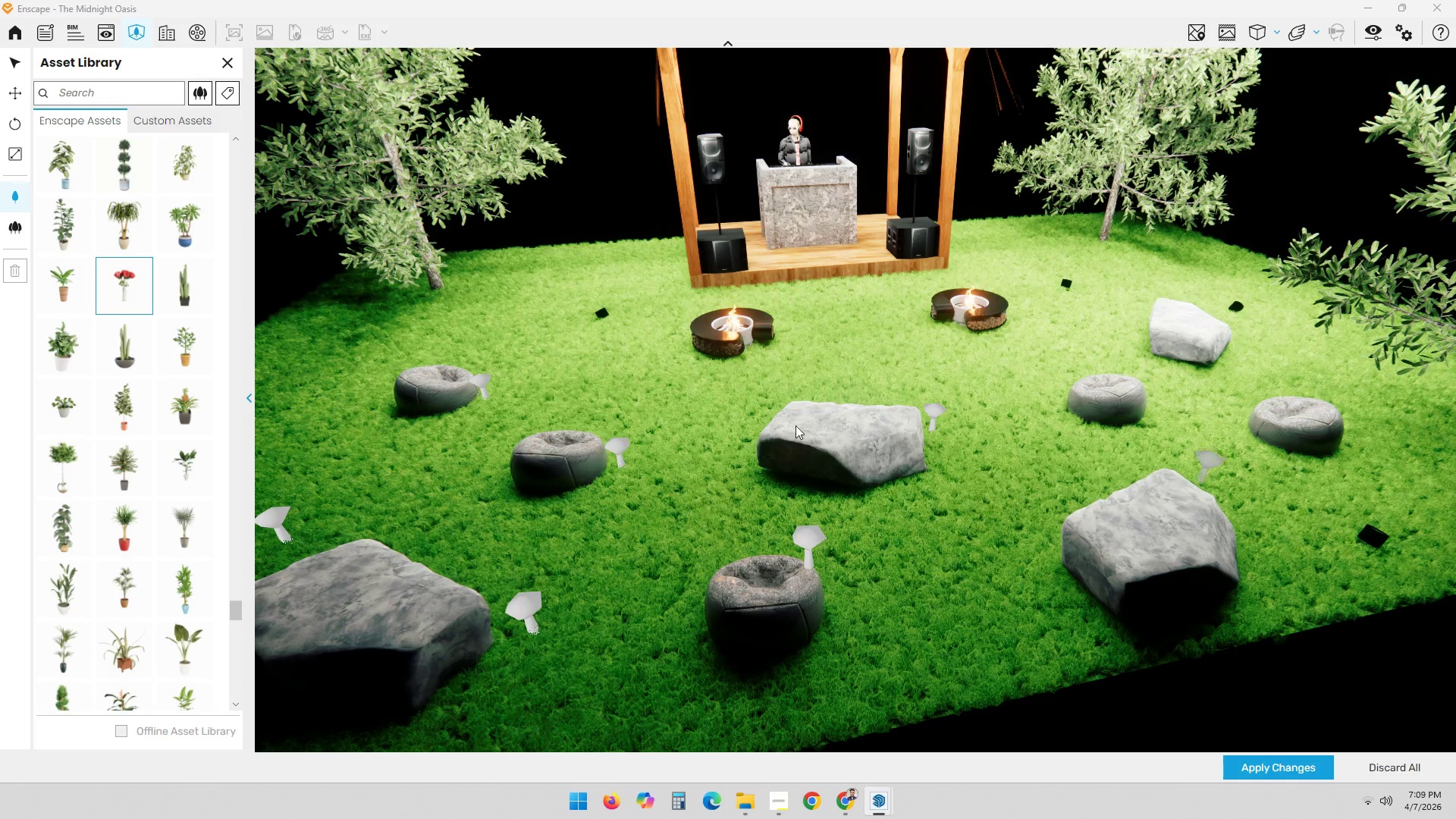 
left_click([843, 480])
 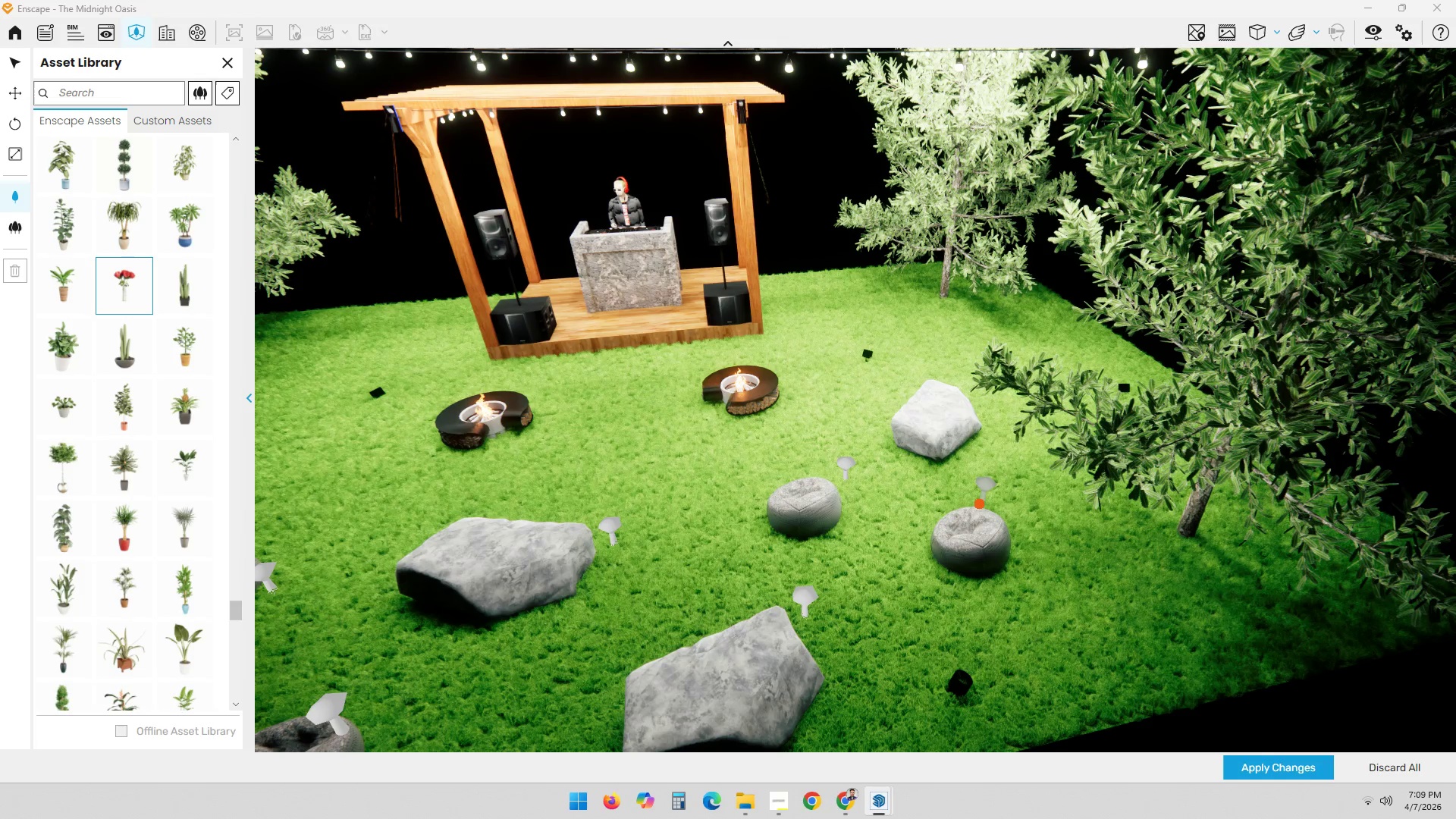 
left_click([979, 504])
 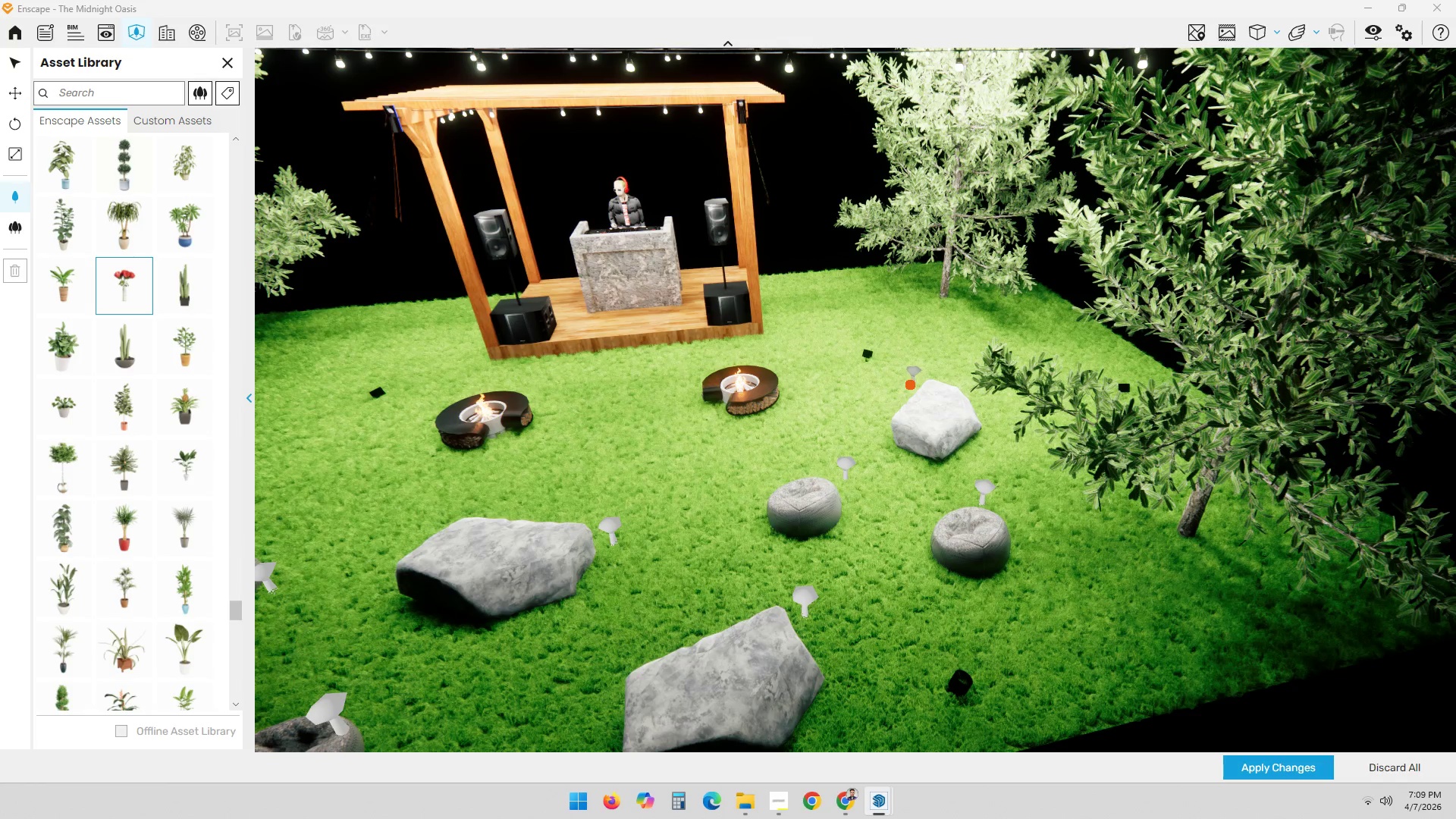 
left_click([911, 390])
 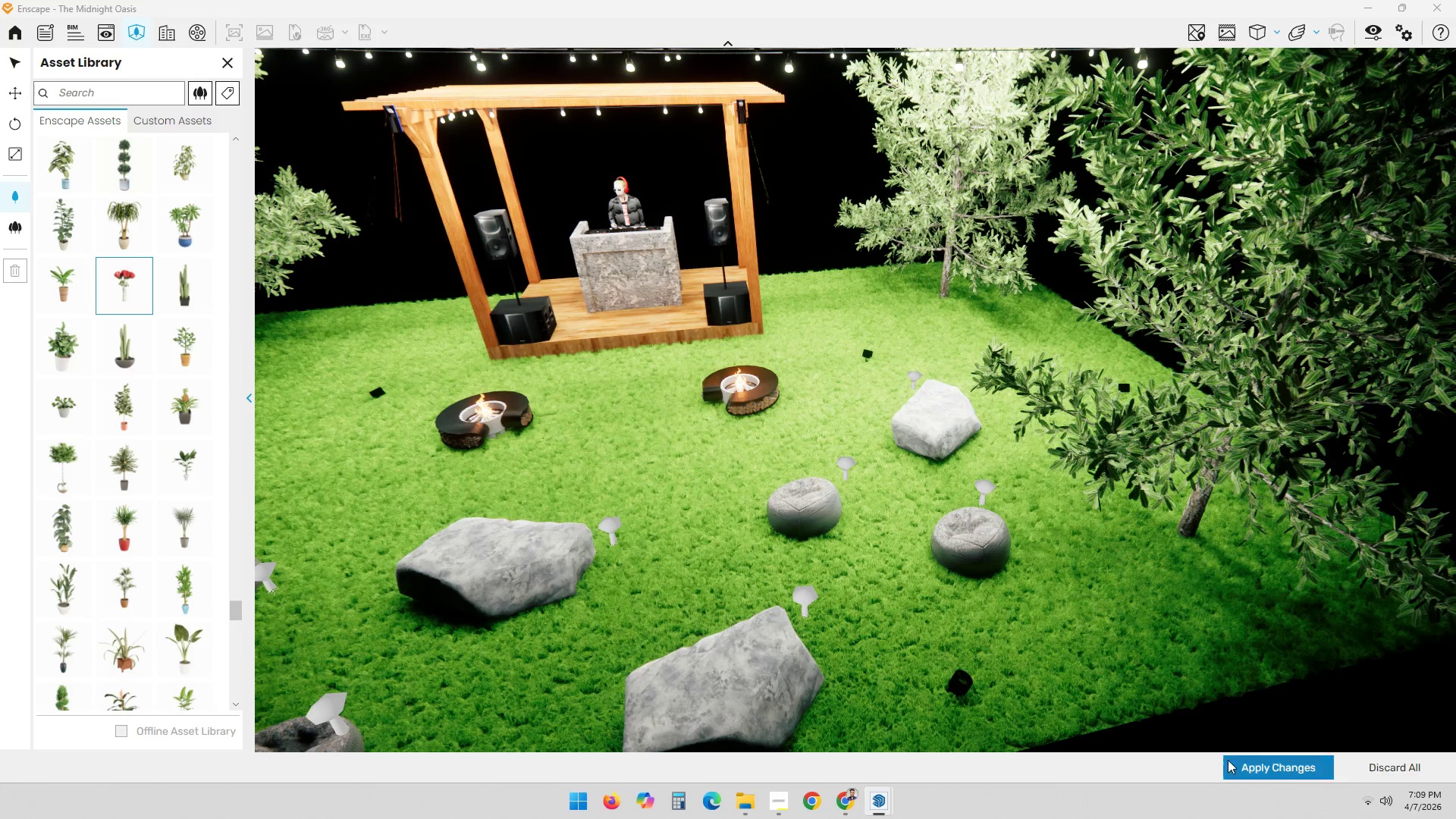 
left_click([1244, 766])
 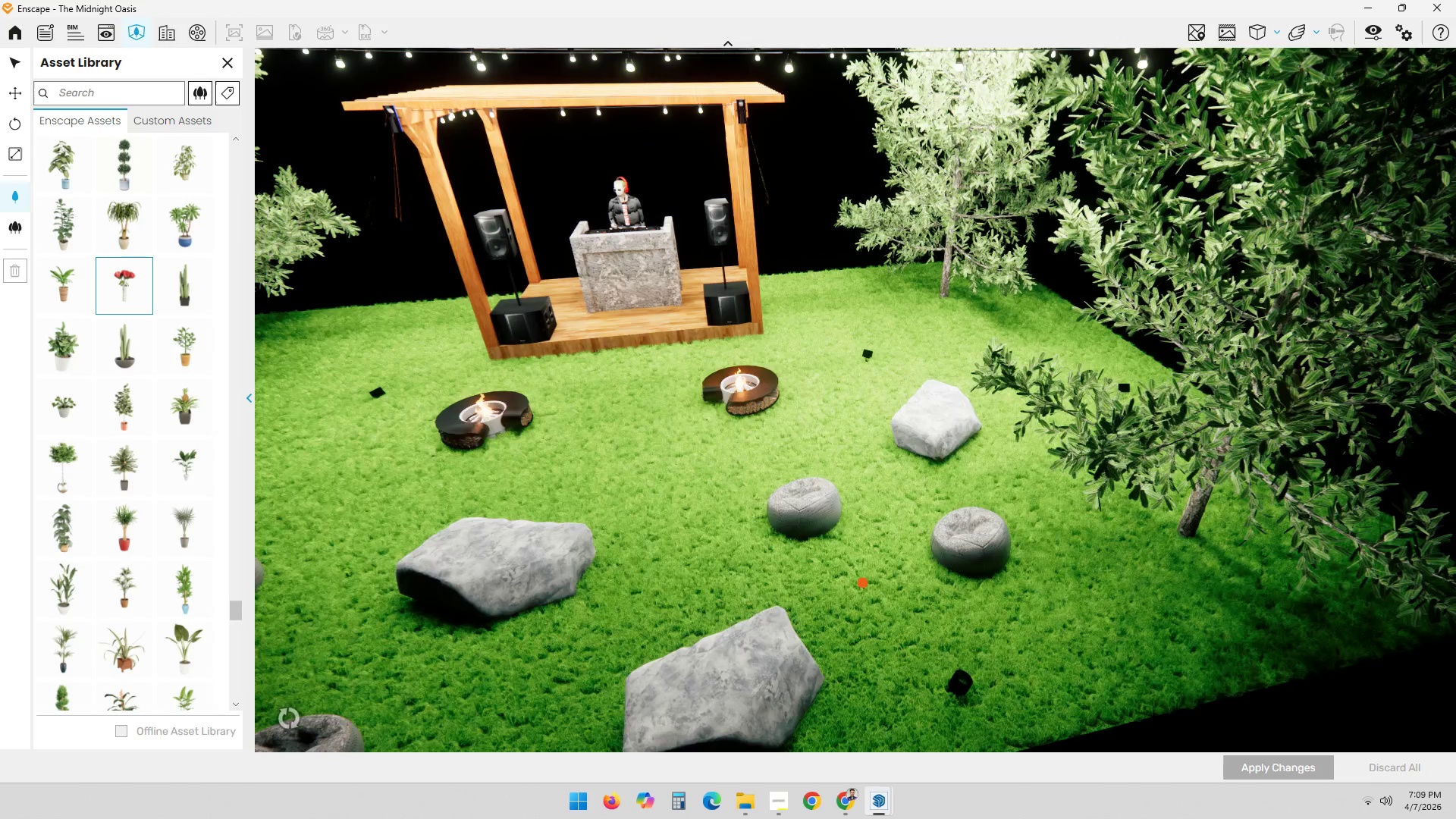 
scroll: coordinate [787, 609], scroll_direction: down, amount: 3.0
 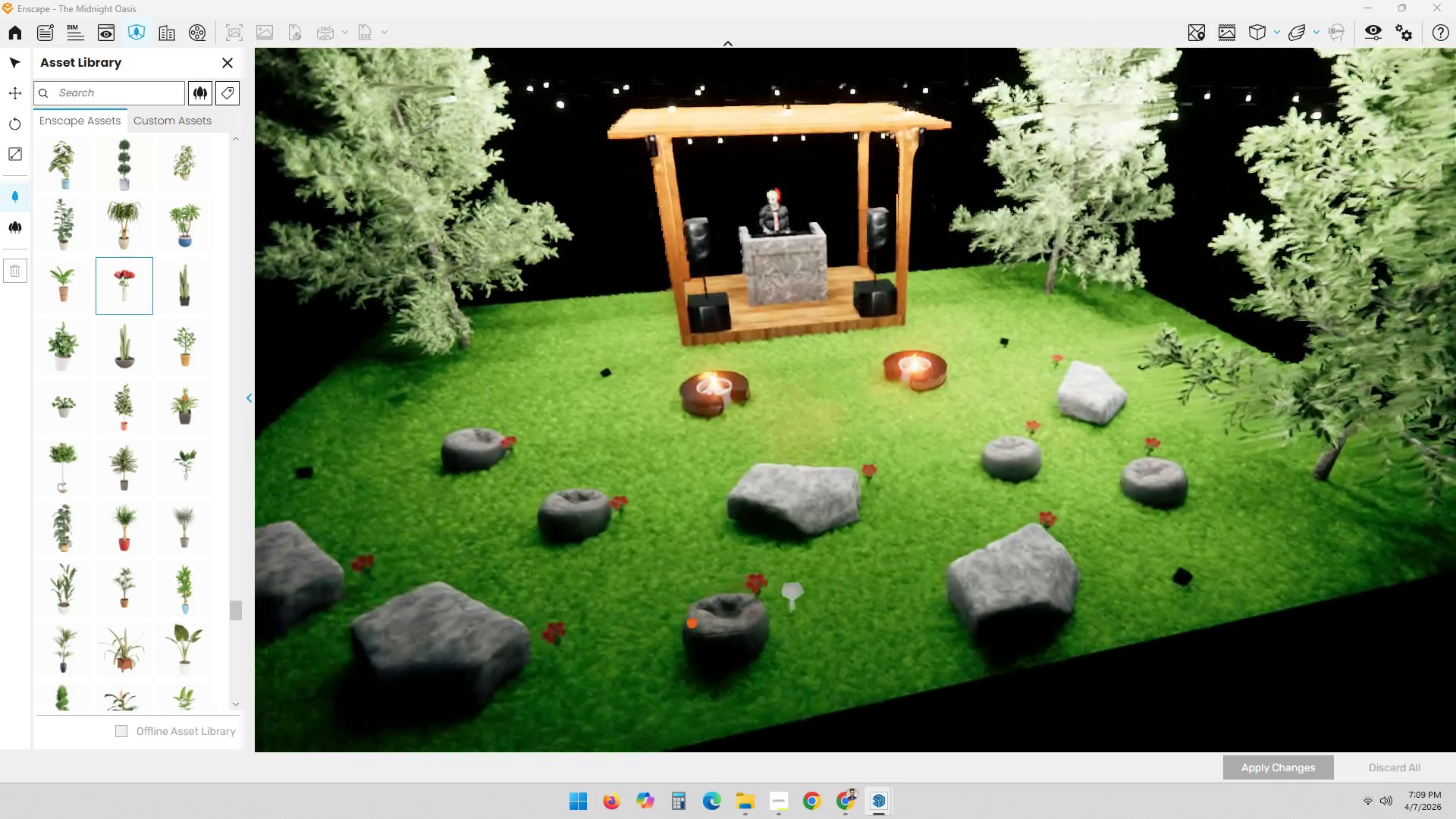 
hold_key(key=ShiftLeft, duration=0.69)
 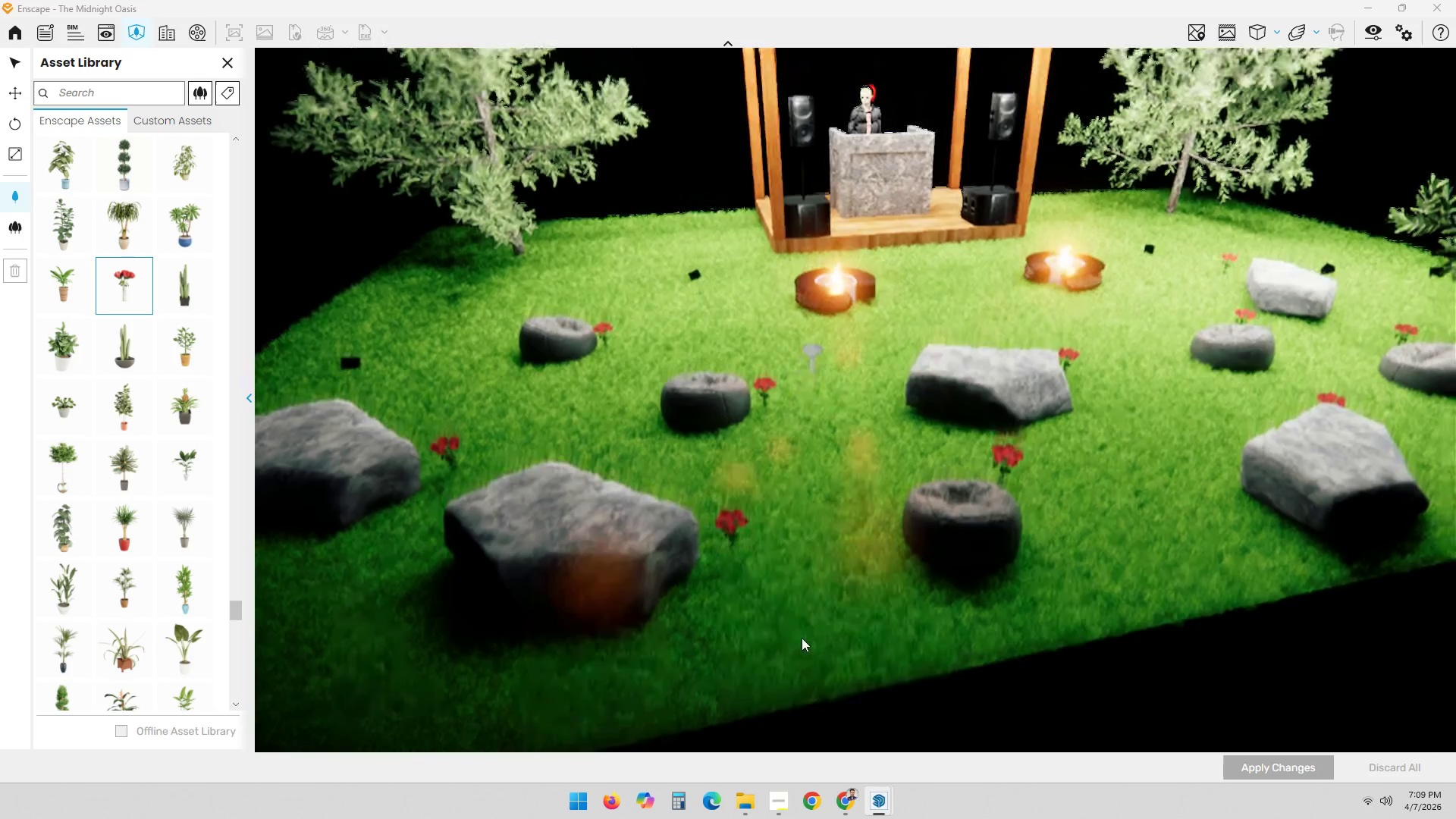 
scroll: coordinate [1026, 460], scroll_direction: up, amount: 6.0
 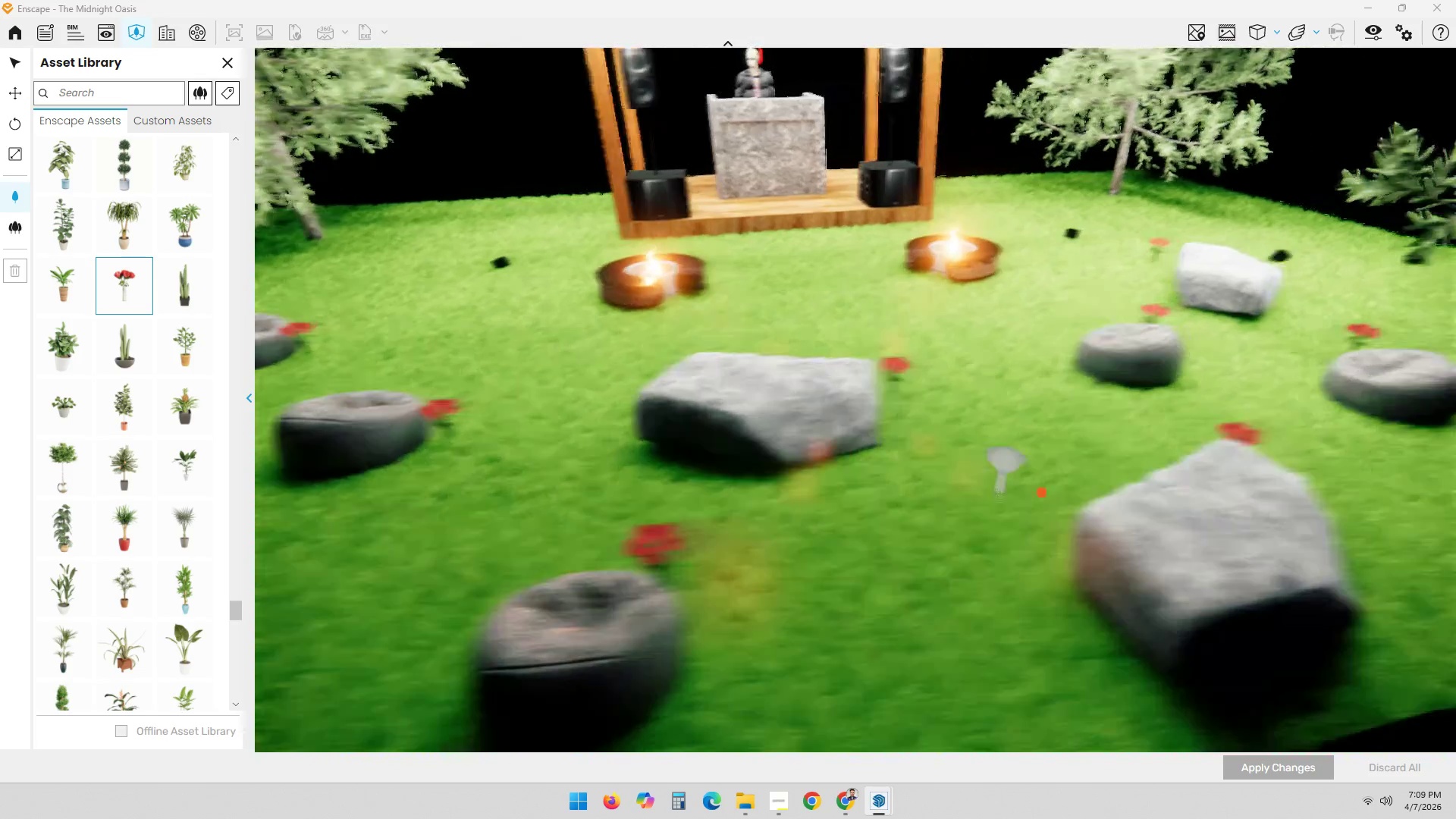 
key(Space)
 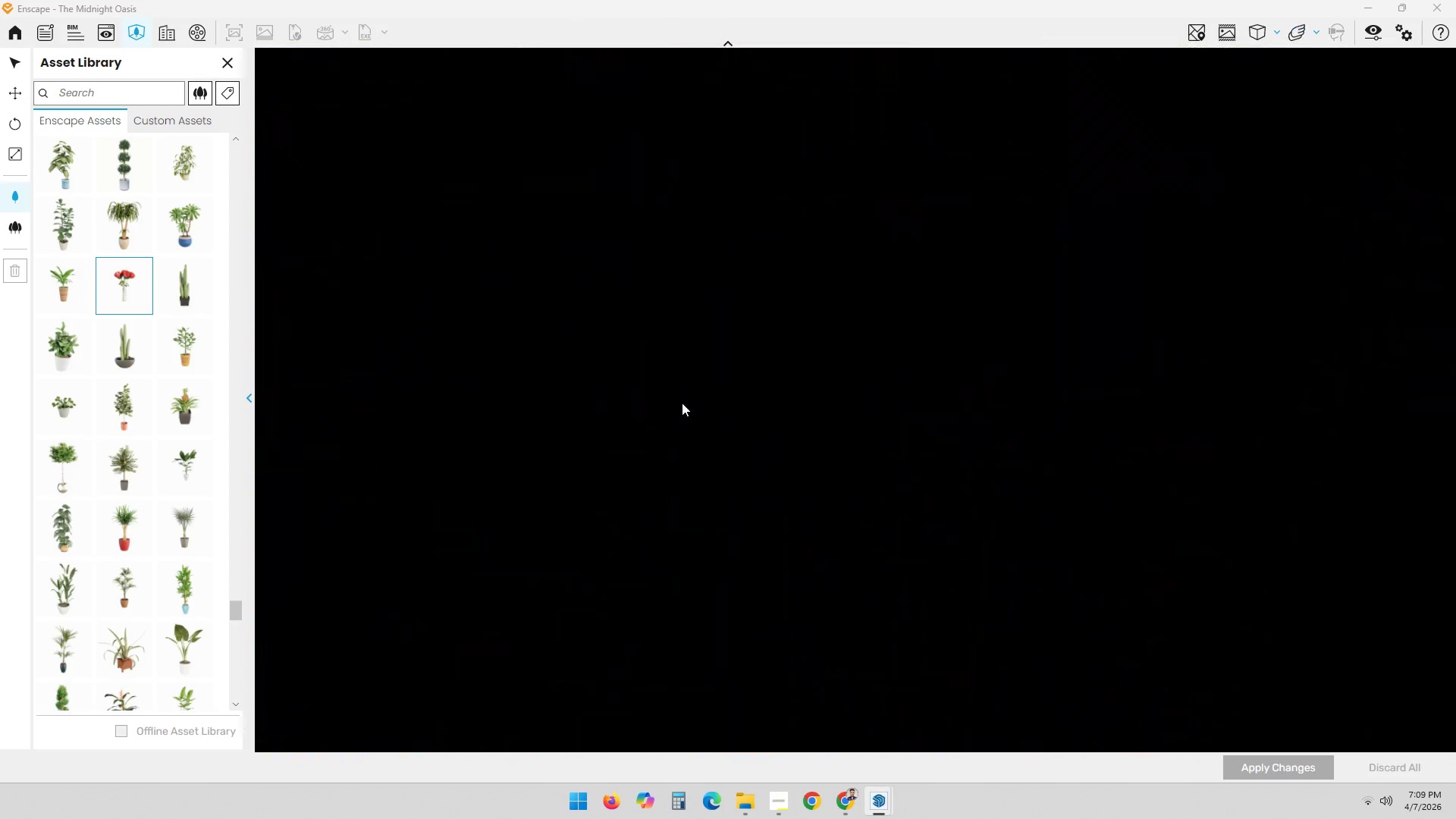 
scroll: coordinate [744, 439], scroll_direction: down, amount: 9.0
 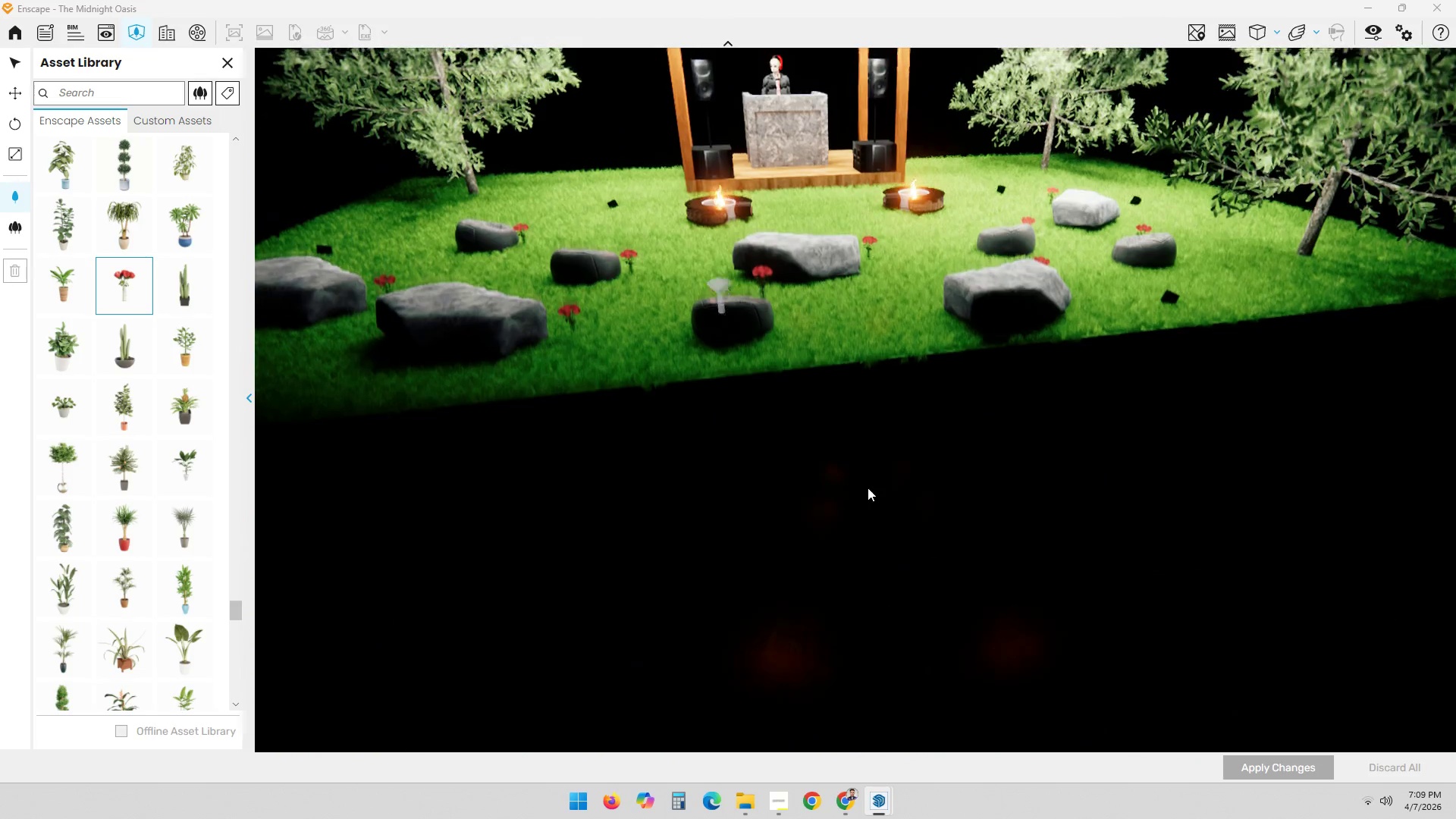 
key(Space)
 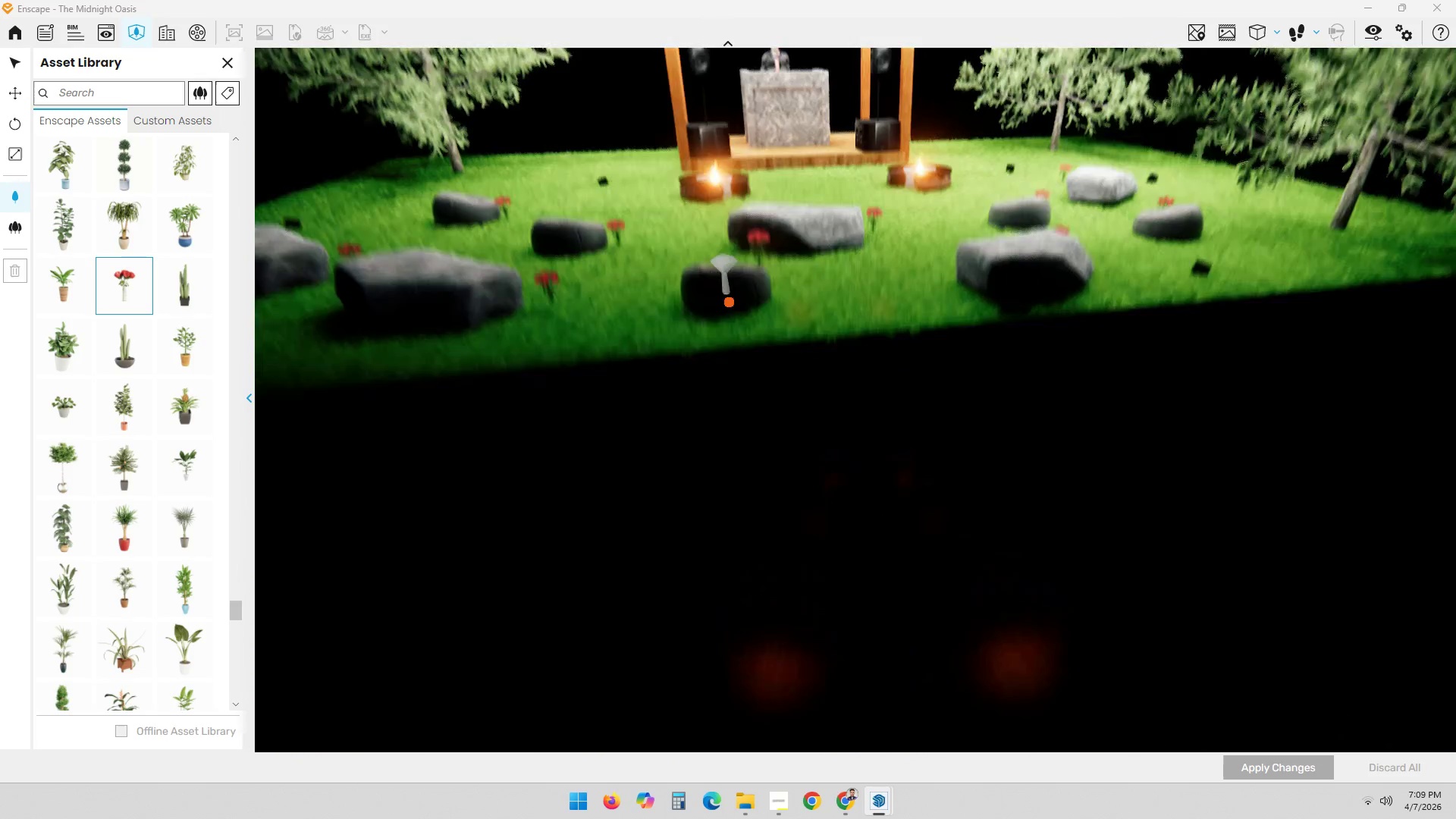 
key(Escape)
 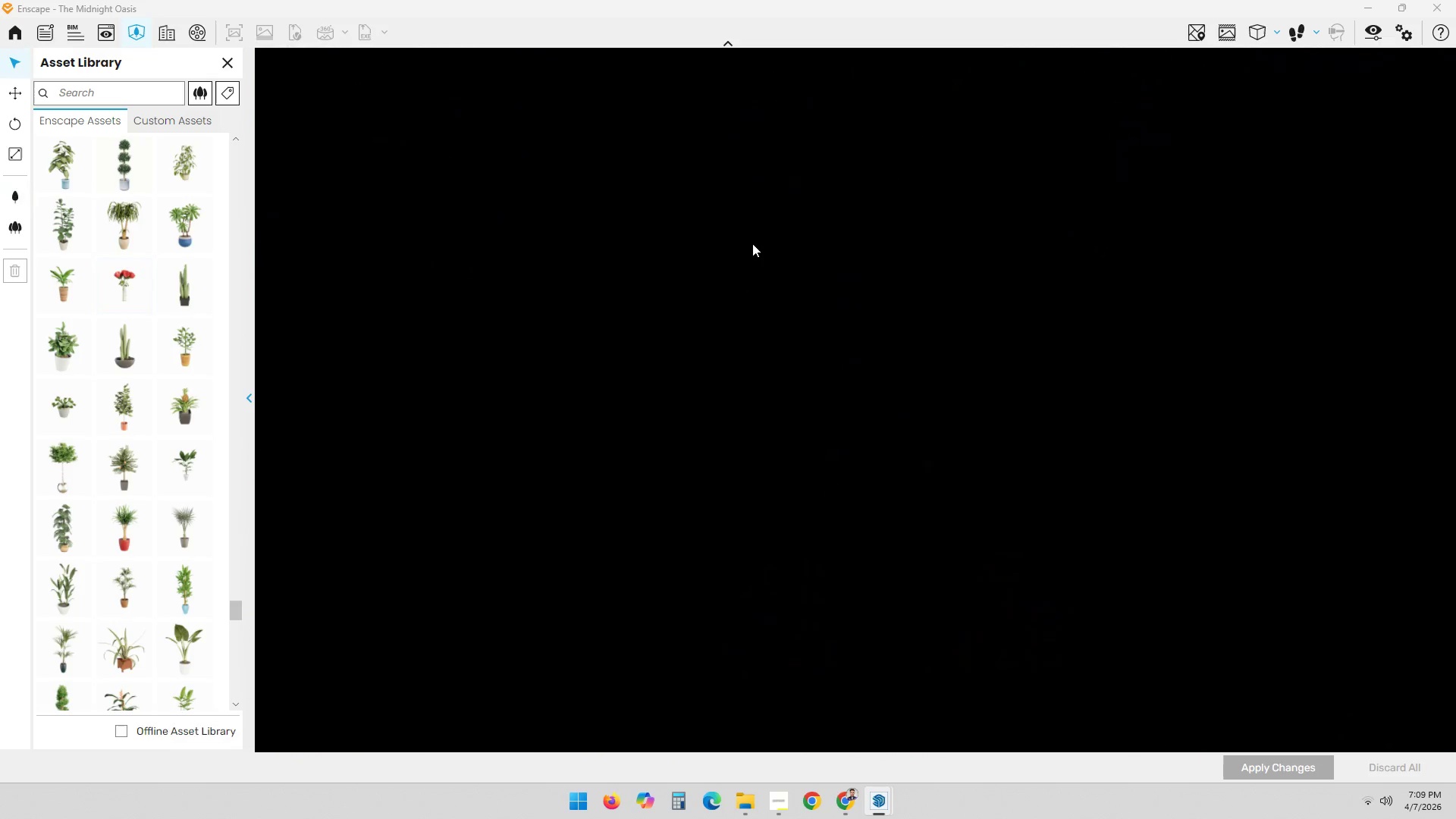 
scroll: coordinate [760, 247], scroll_direction: down, amount: 6.0
 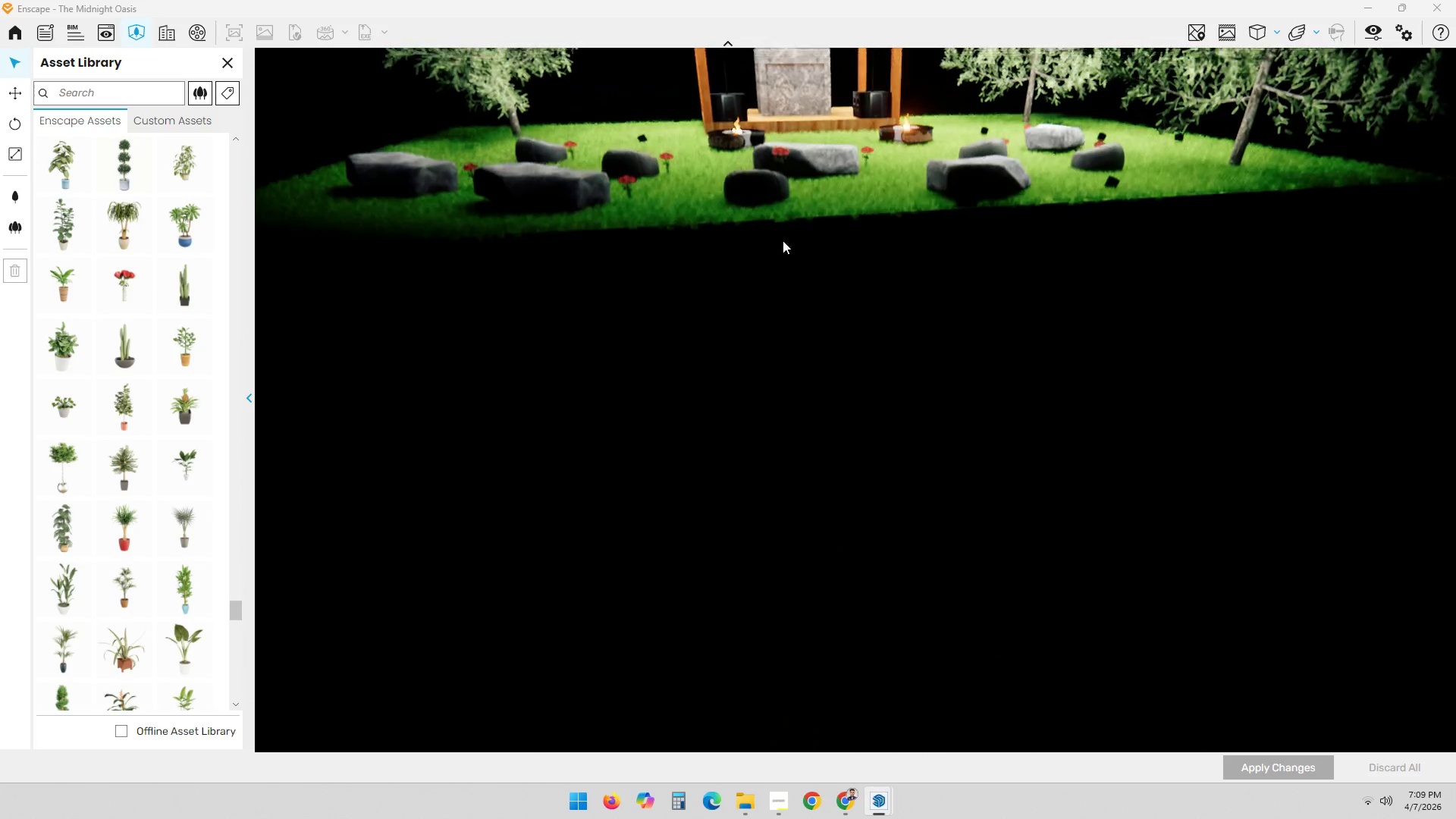 
scroll: coordinate [677, 278], scroll_direction: up, amount: 6.0
 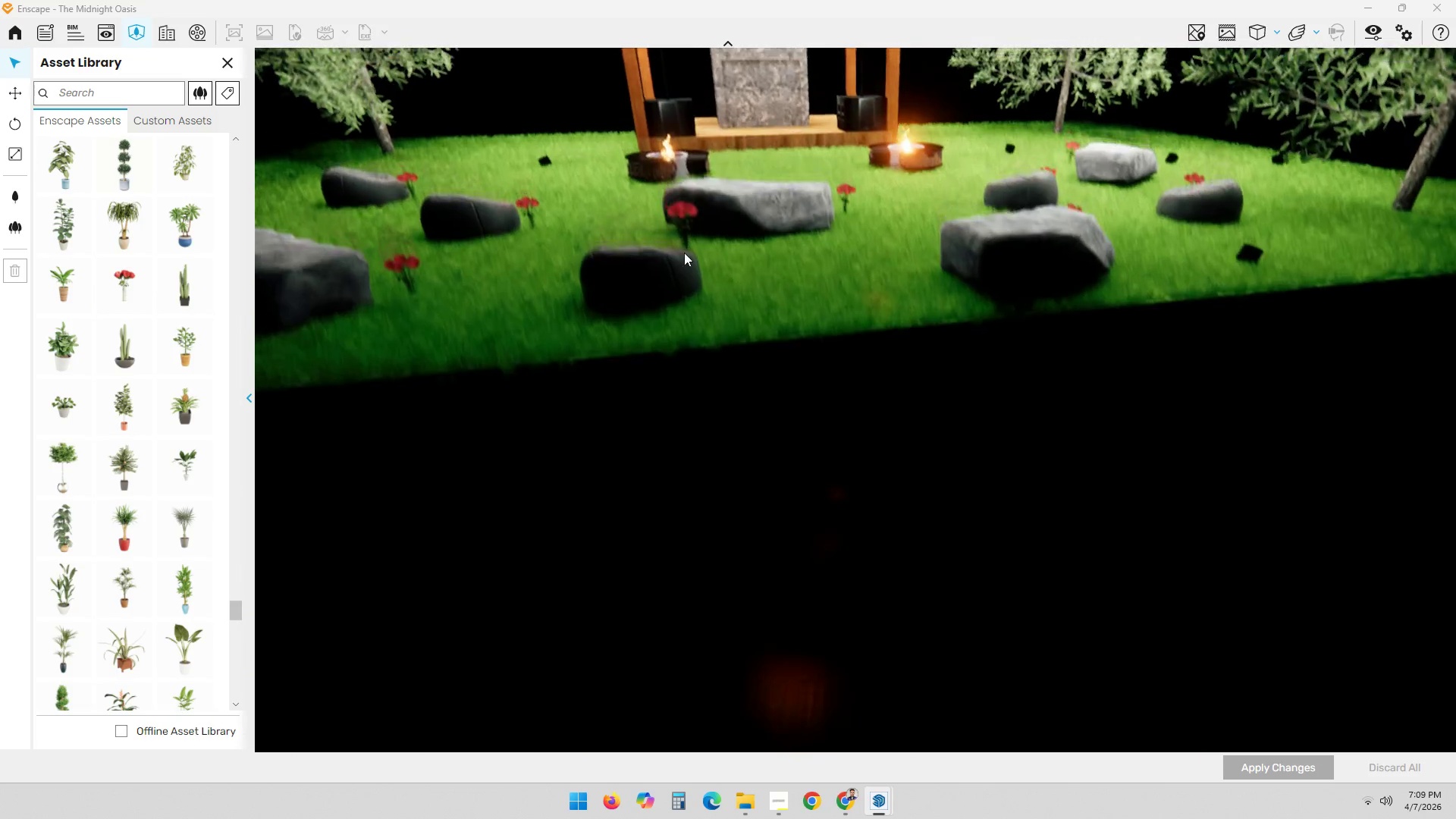 
scroll: coordinate [674, 221], scroll_direction: down, amount: 2.0
 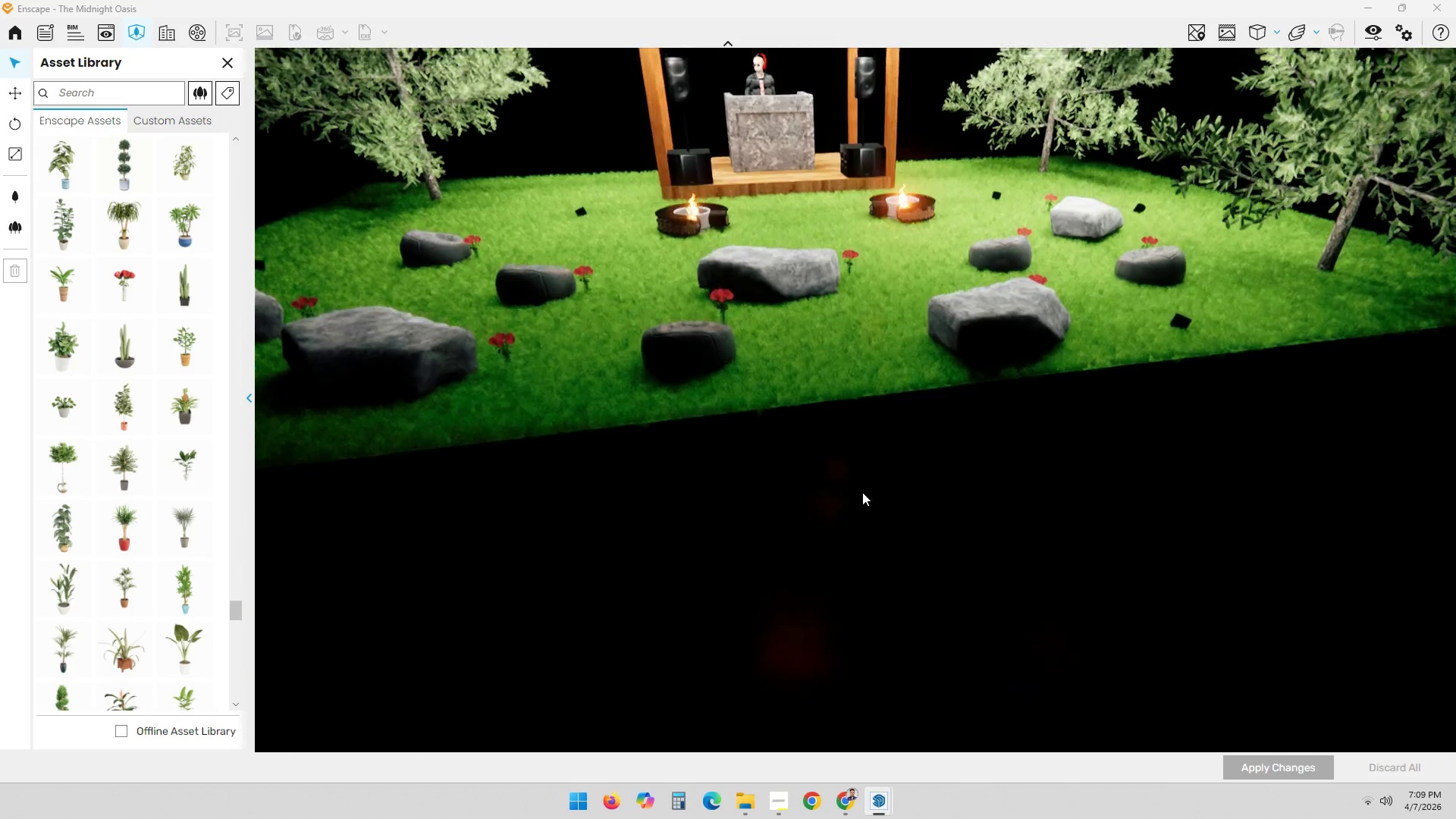 
key(Alt+AltLeft)
 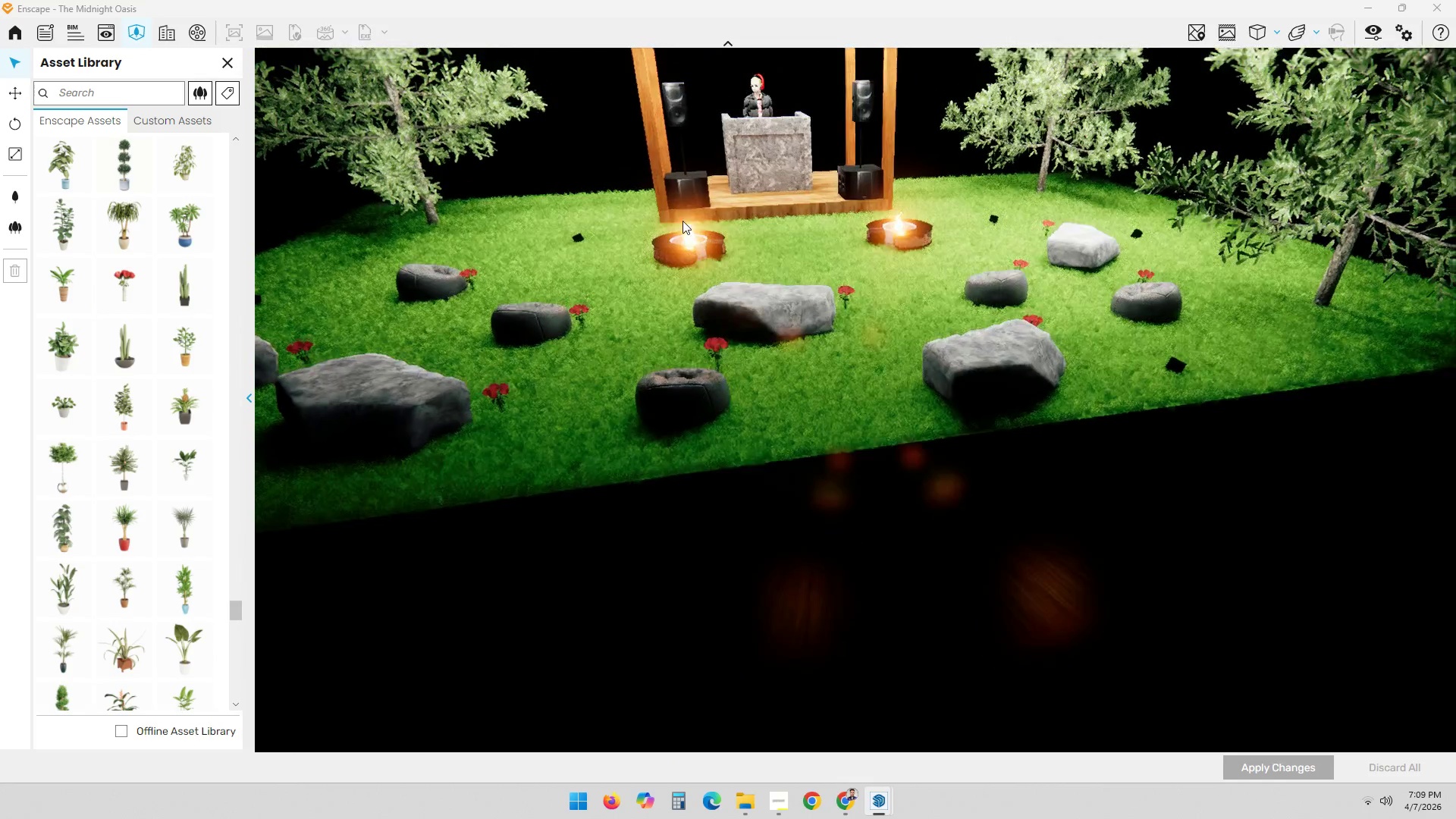 
key(Alt+Tab)
 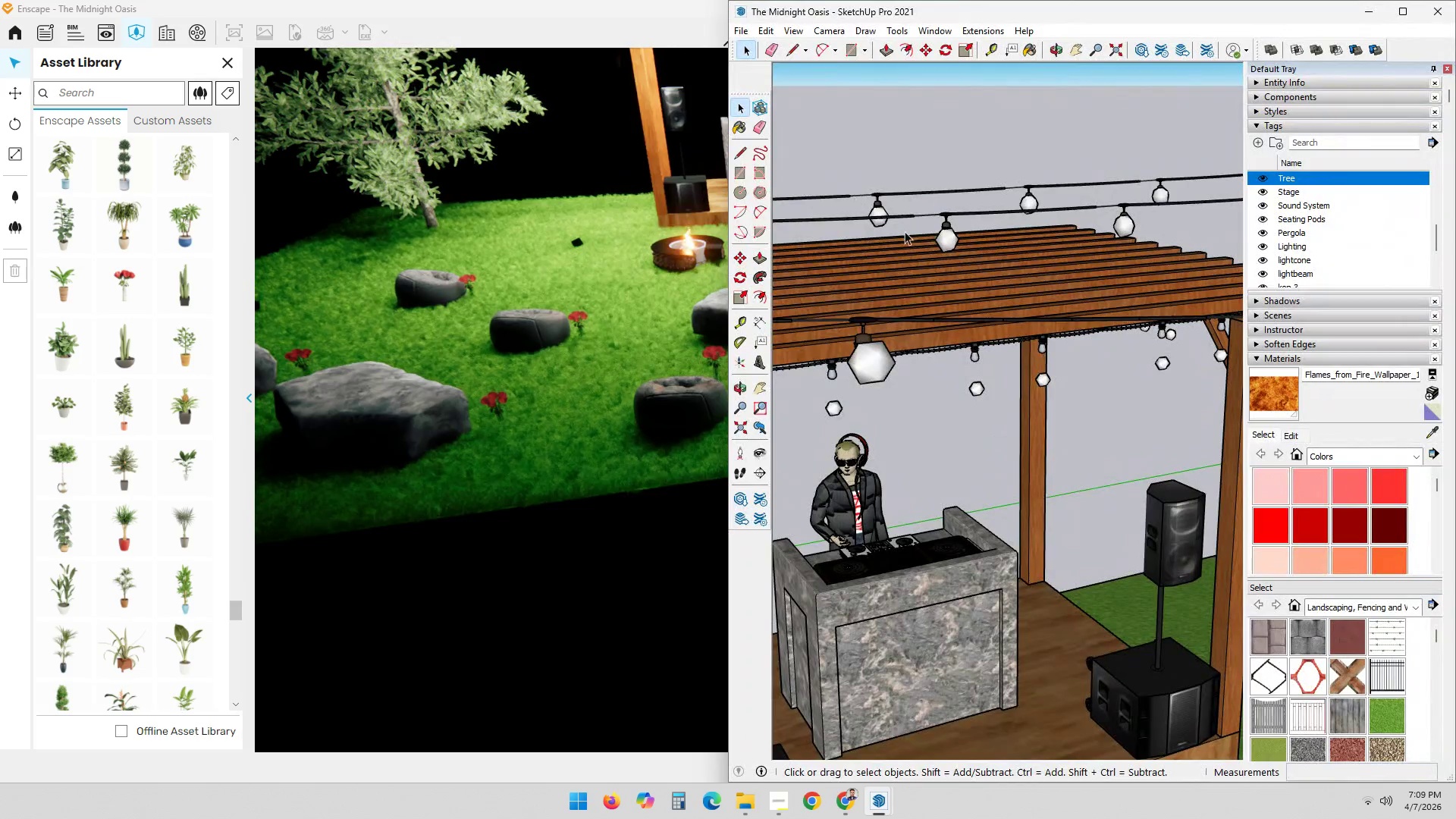 
scroll: coordinate [1035, 499], scroll_direction: down, amount: 39.0
 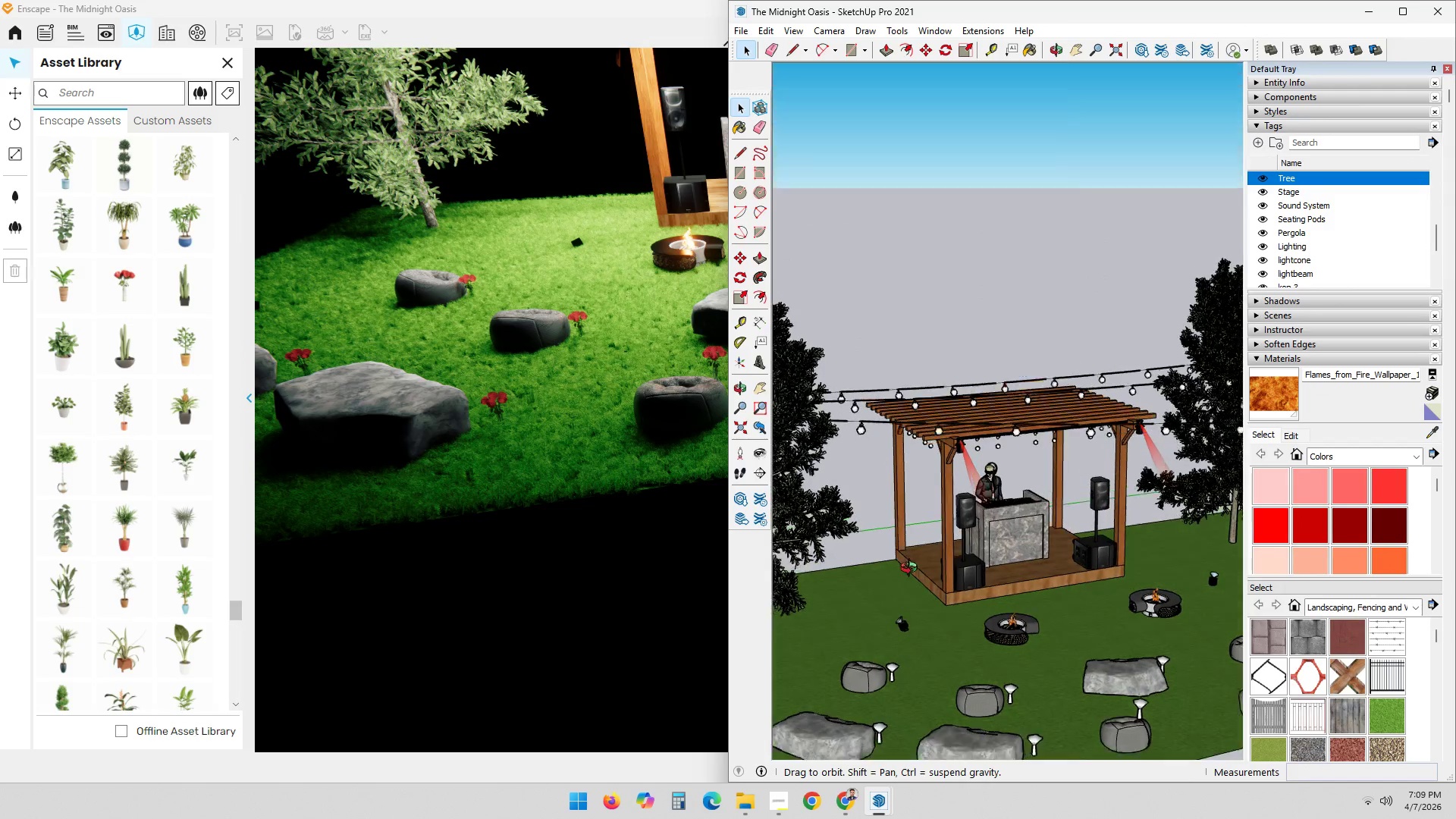 
hold_key(key=ShiftLeft, duration=0.55)
 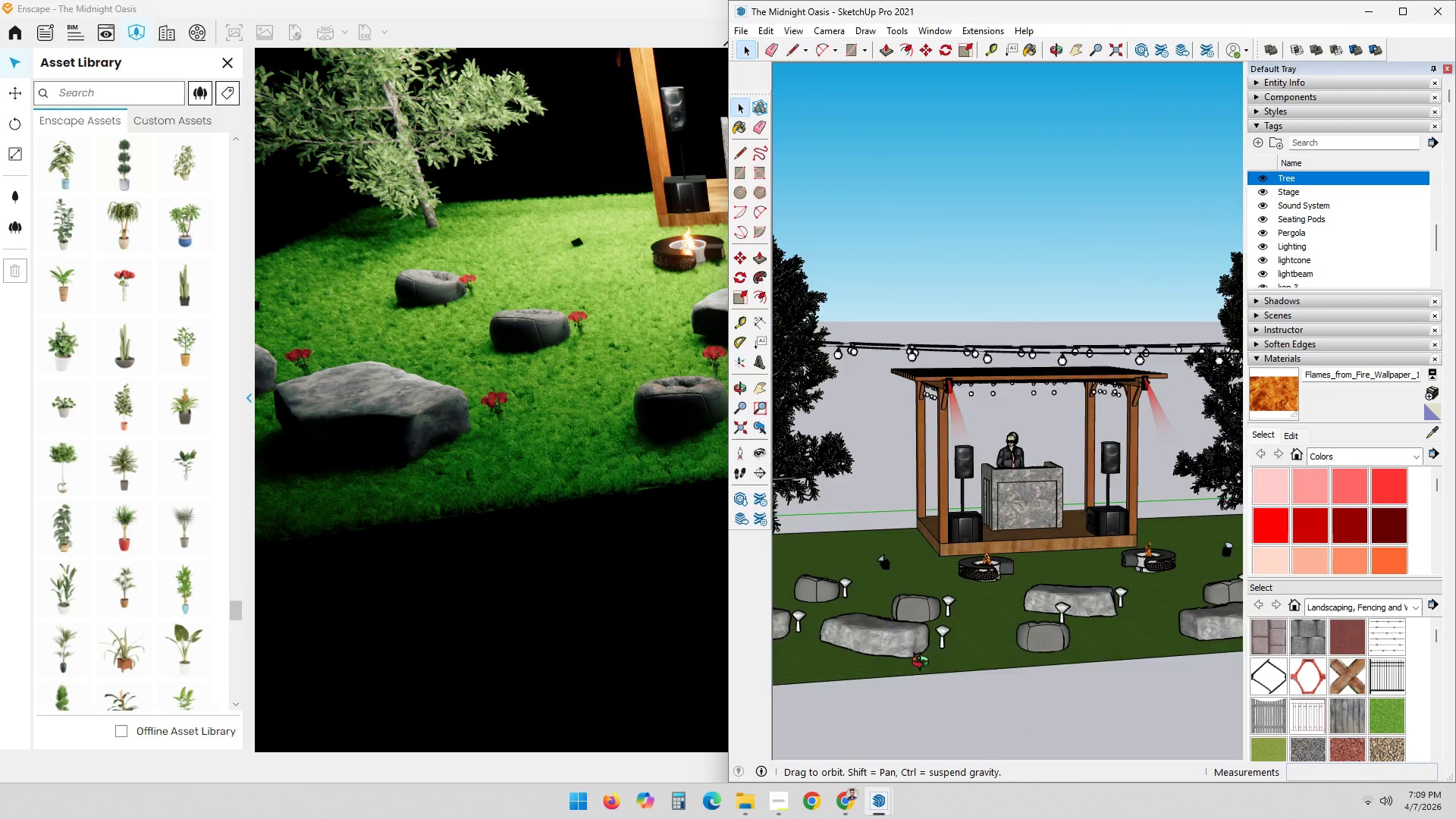 
scroll: coordinate [1004, 664], scroll_direction: up, amount: 8.0
 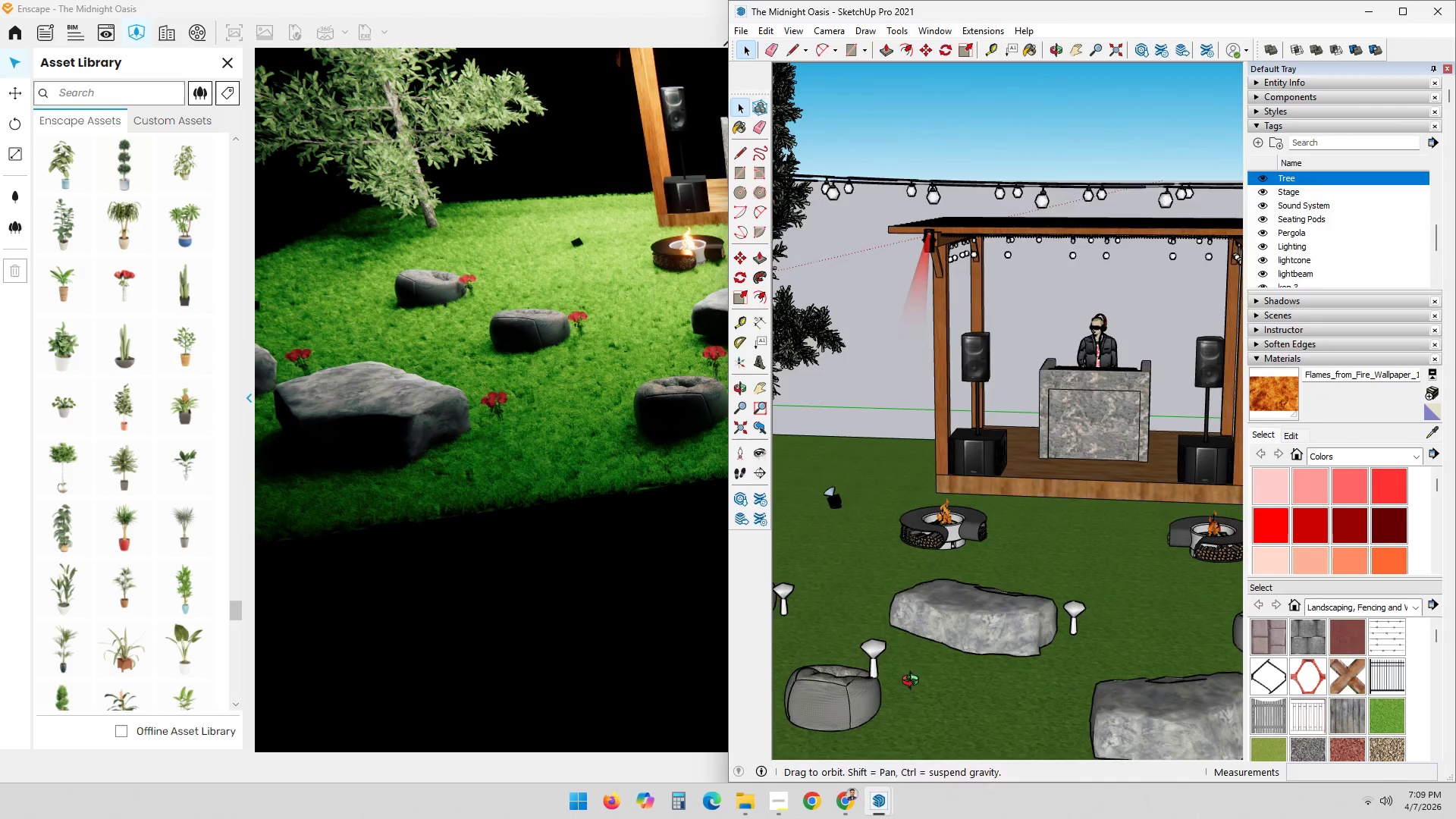 
key(Shift+ShiftLeft)
 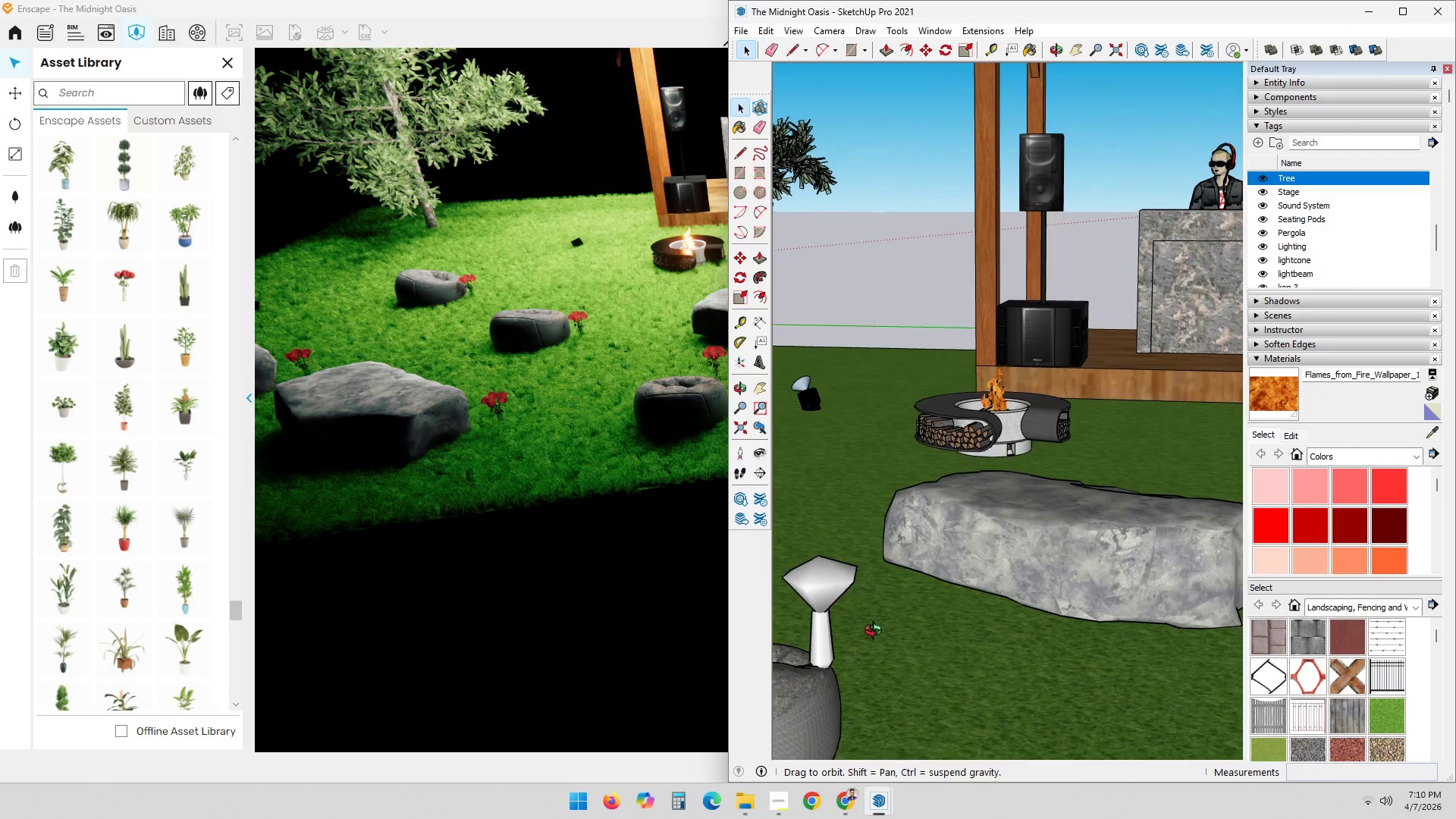 
scroll: coordinate [864, 656], scroll_direction: up, amount: 11.0
 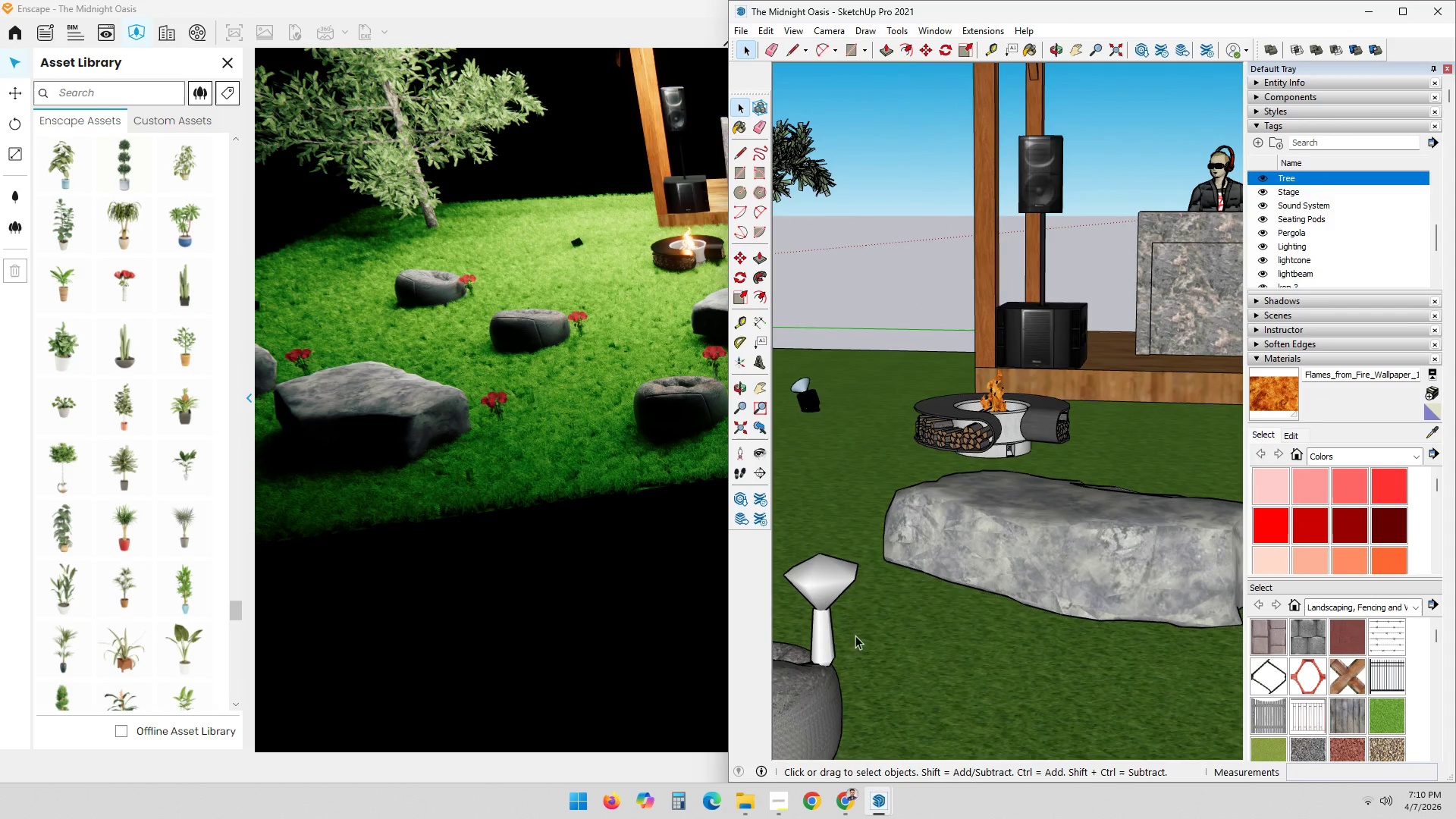 
left_click([820, 641])
 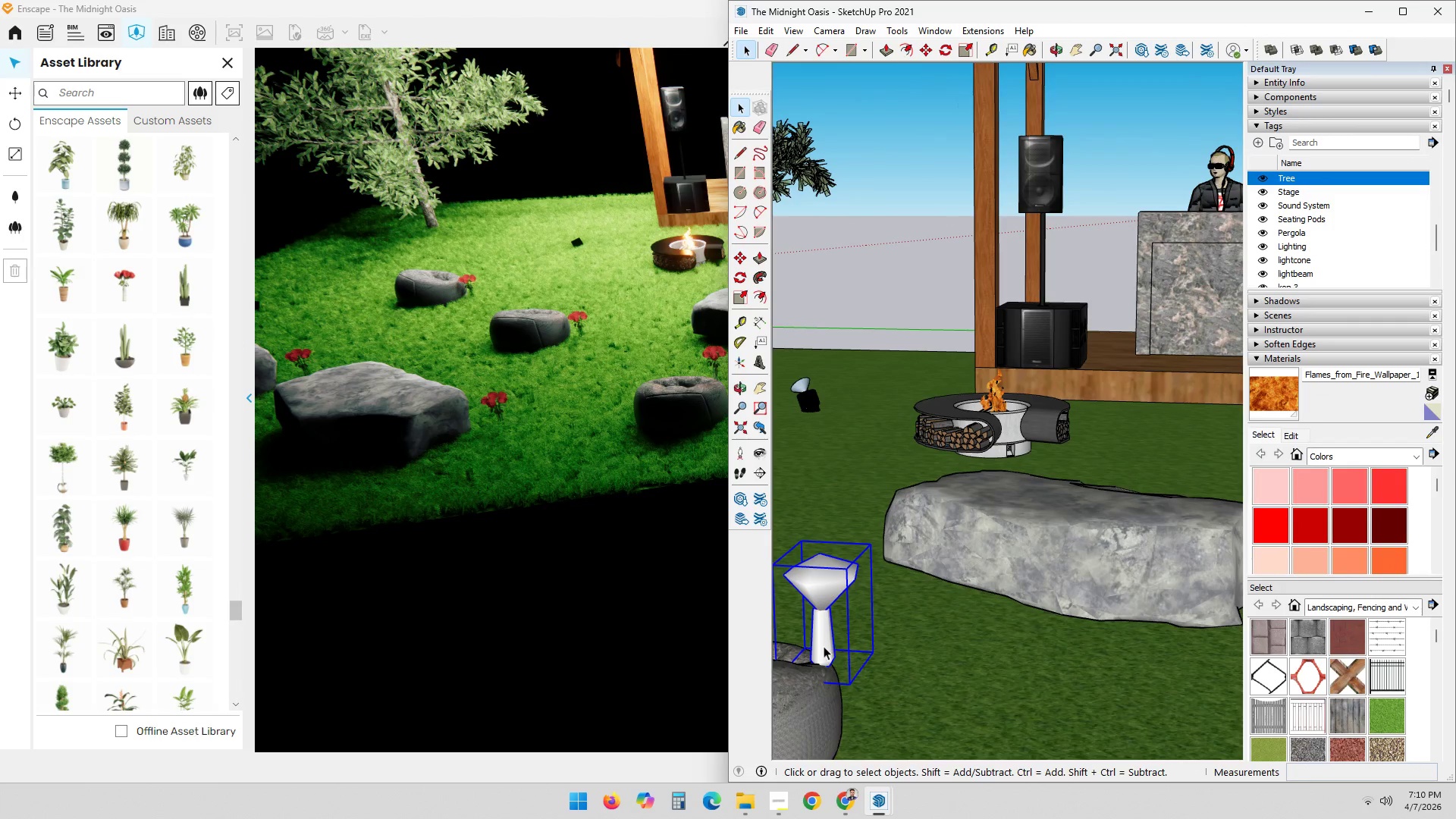 
key(M)
 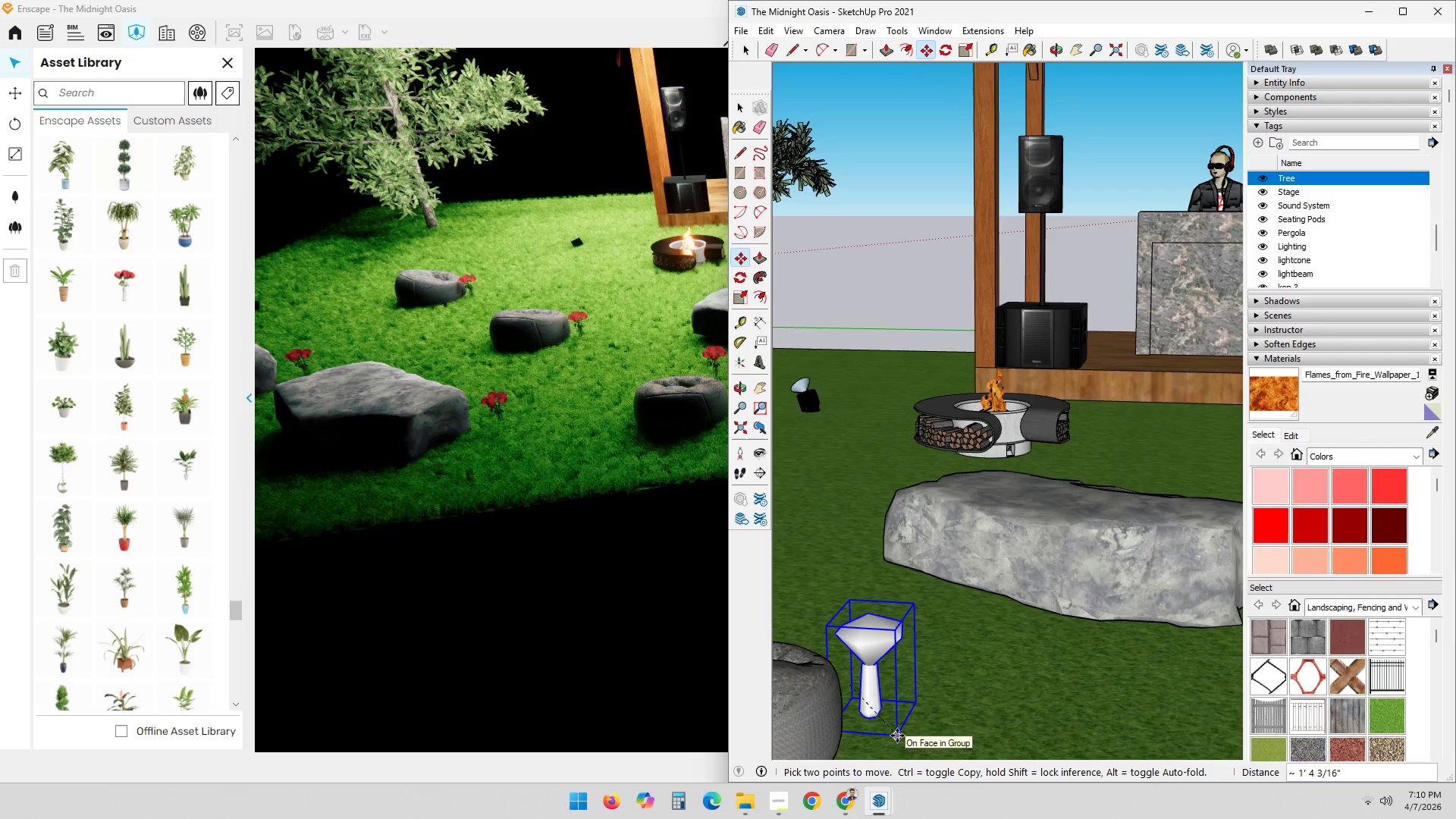 
left_click([919, 753])
 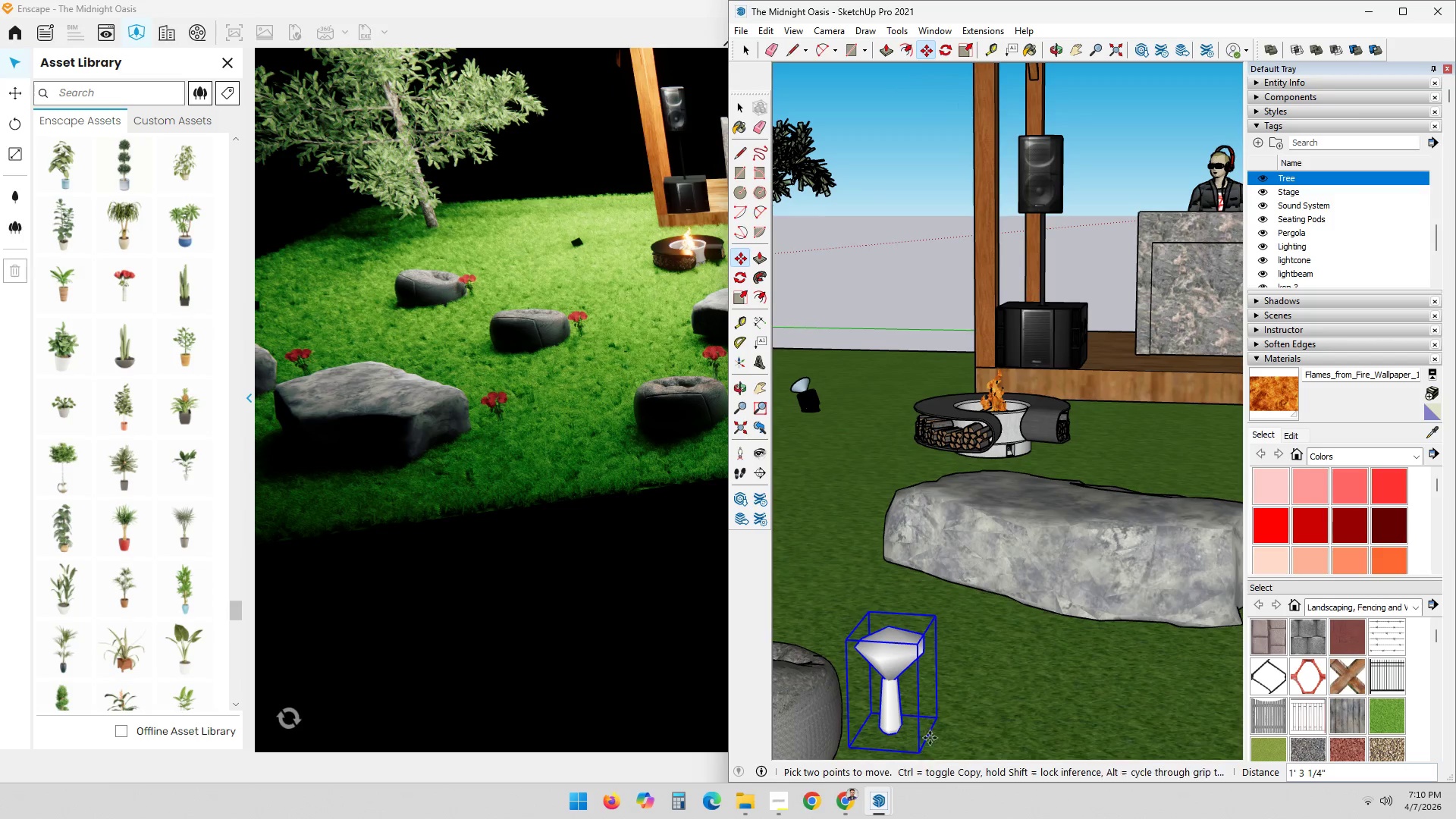 
scroll: coordinate [985, 625], scroll_direction: down, amount: 7.0
 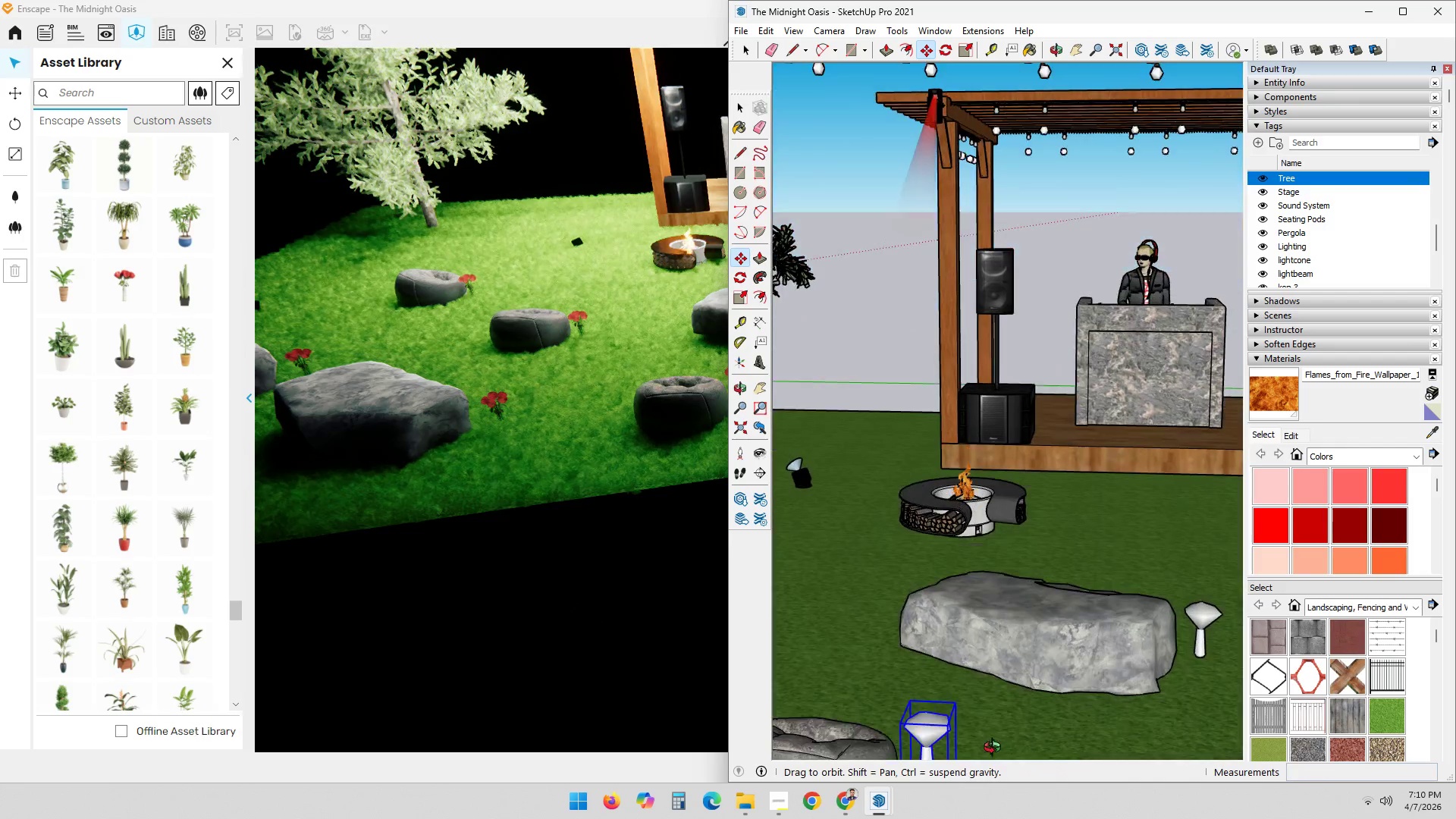 
hold_key(key=ShiftLeft, duration=0.59)
 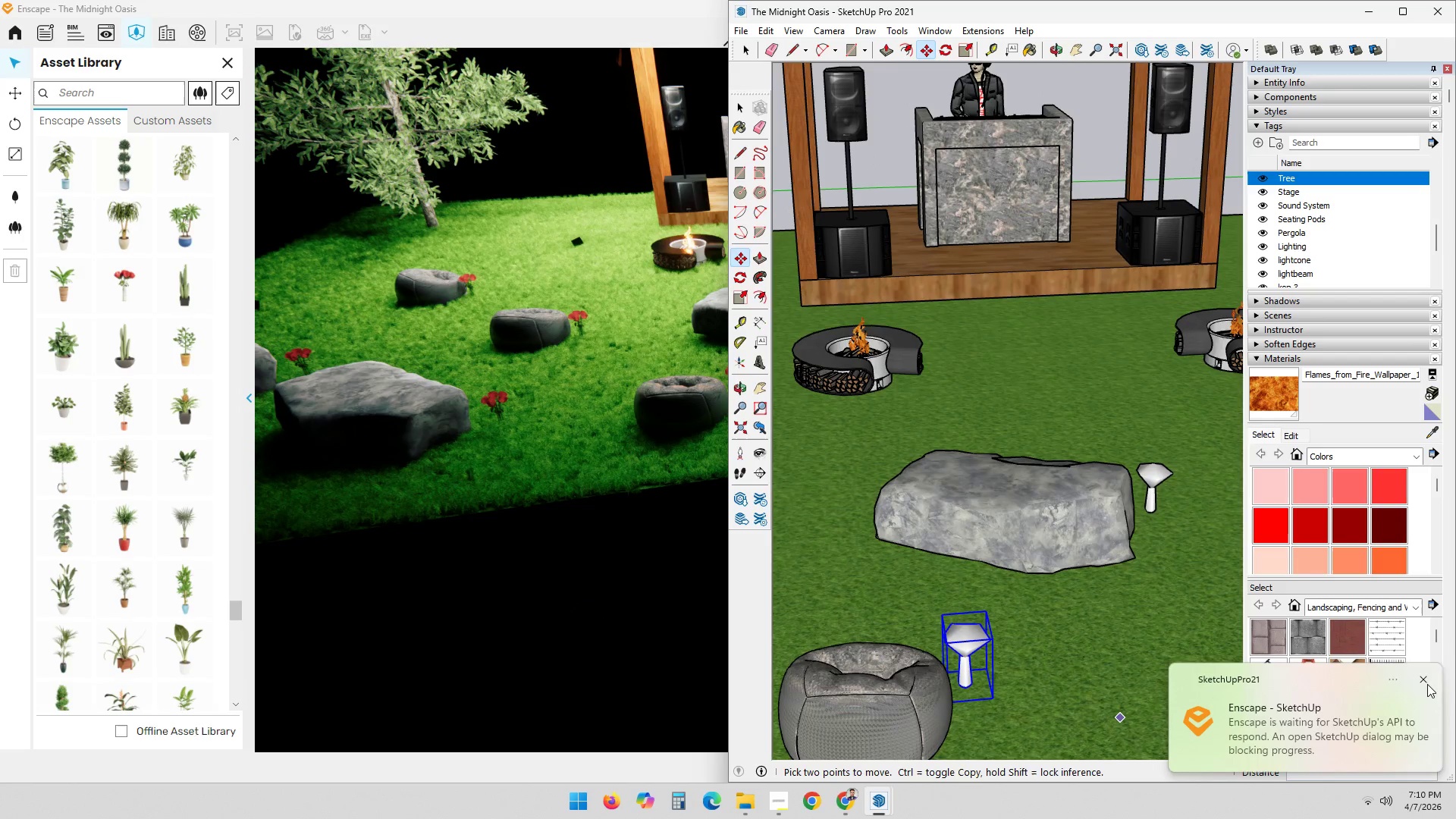 
left_click([1423, 682])
 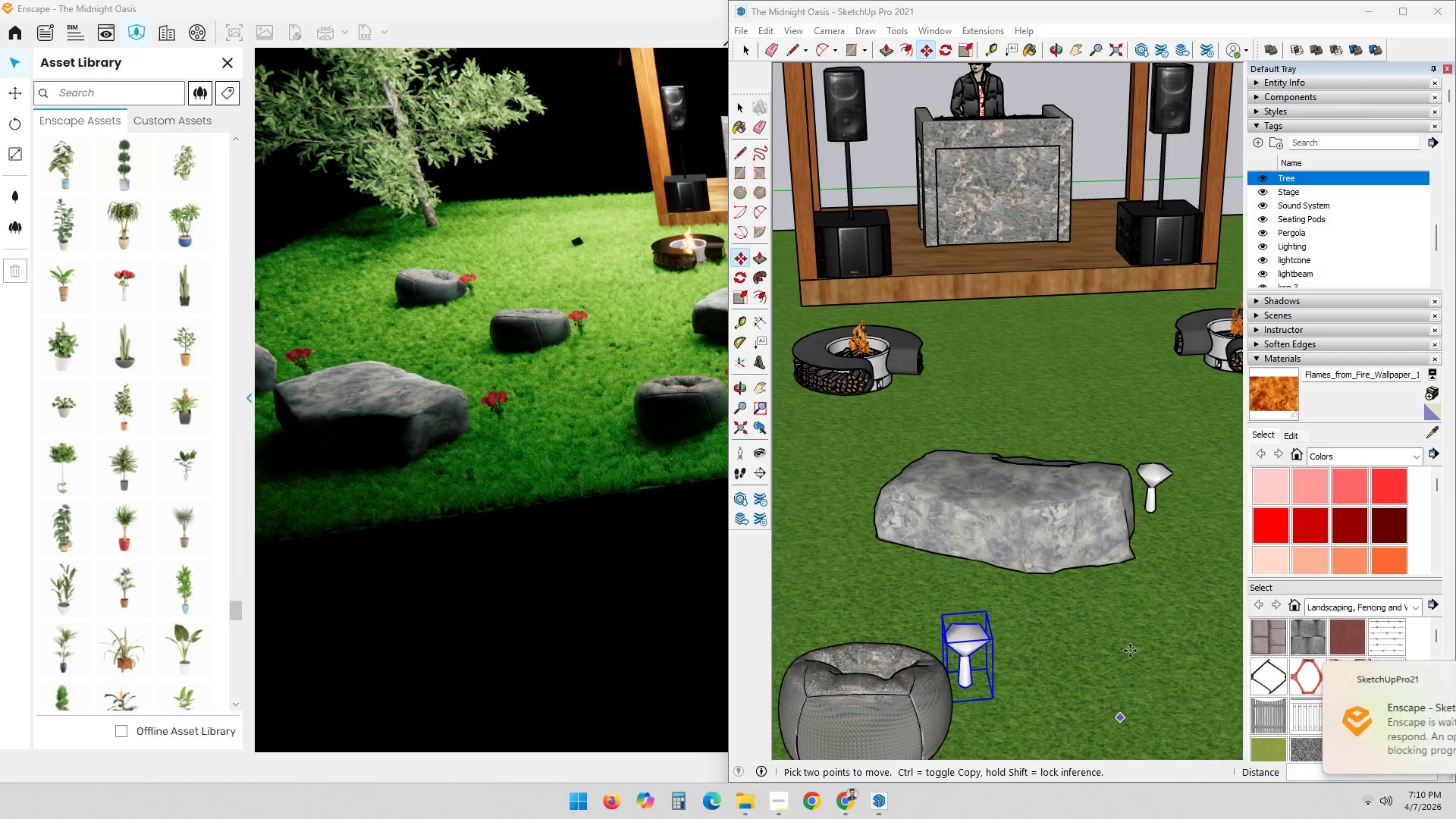 
scroll: coordinate [1067, 637], scroll_direction: down, amount: 2.0
 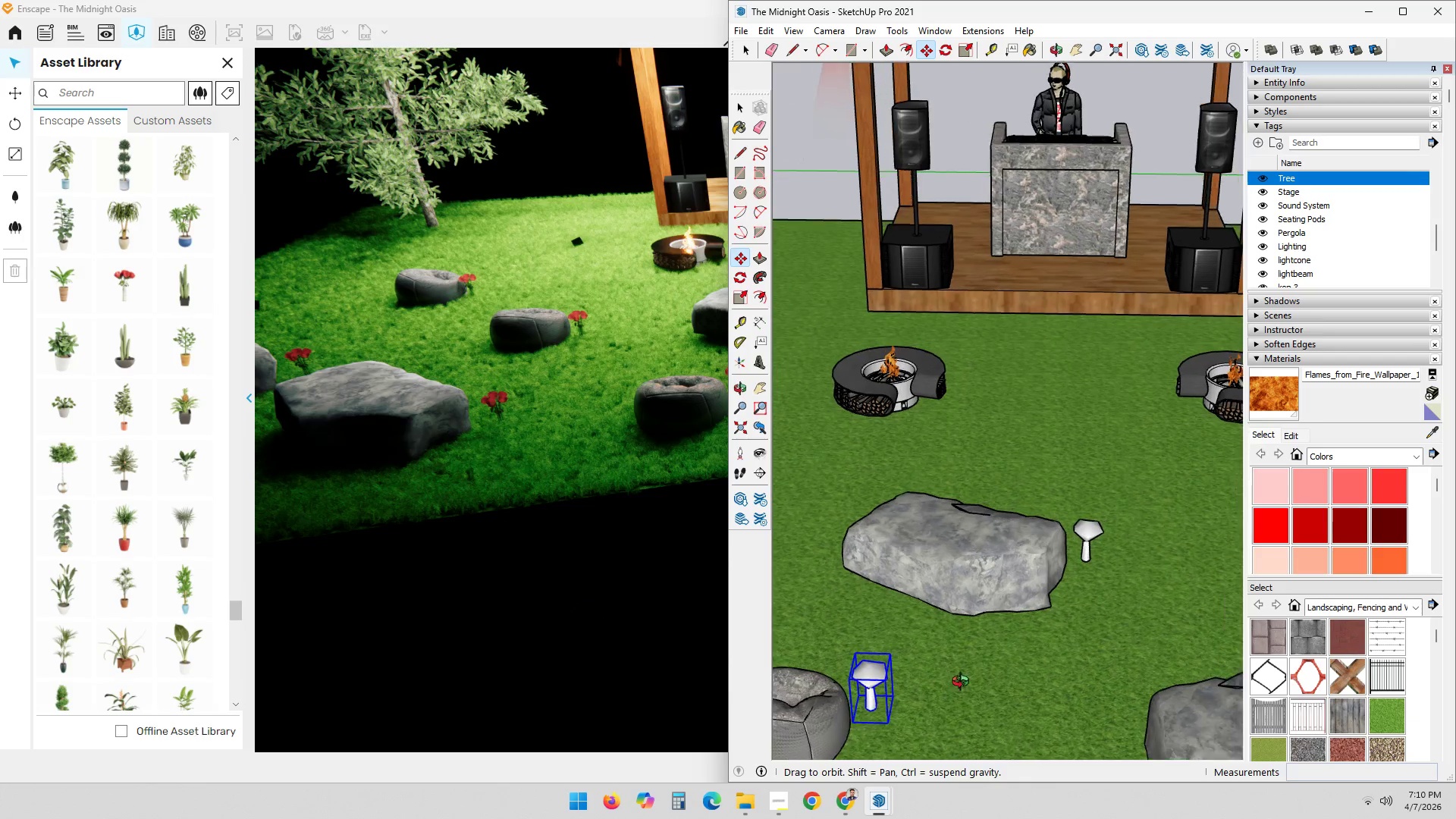 
hold_key(key=ShiftLeft, duration=0.5)
 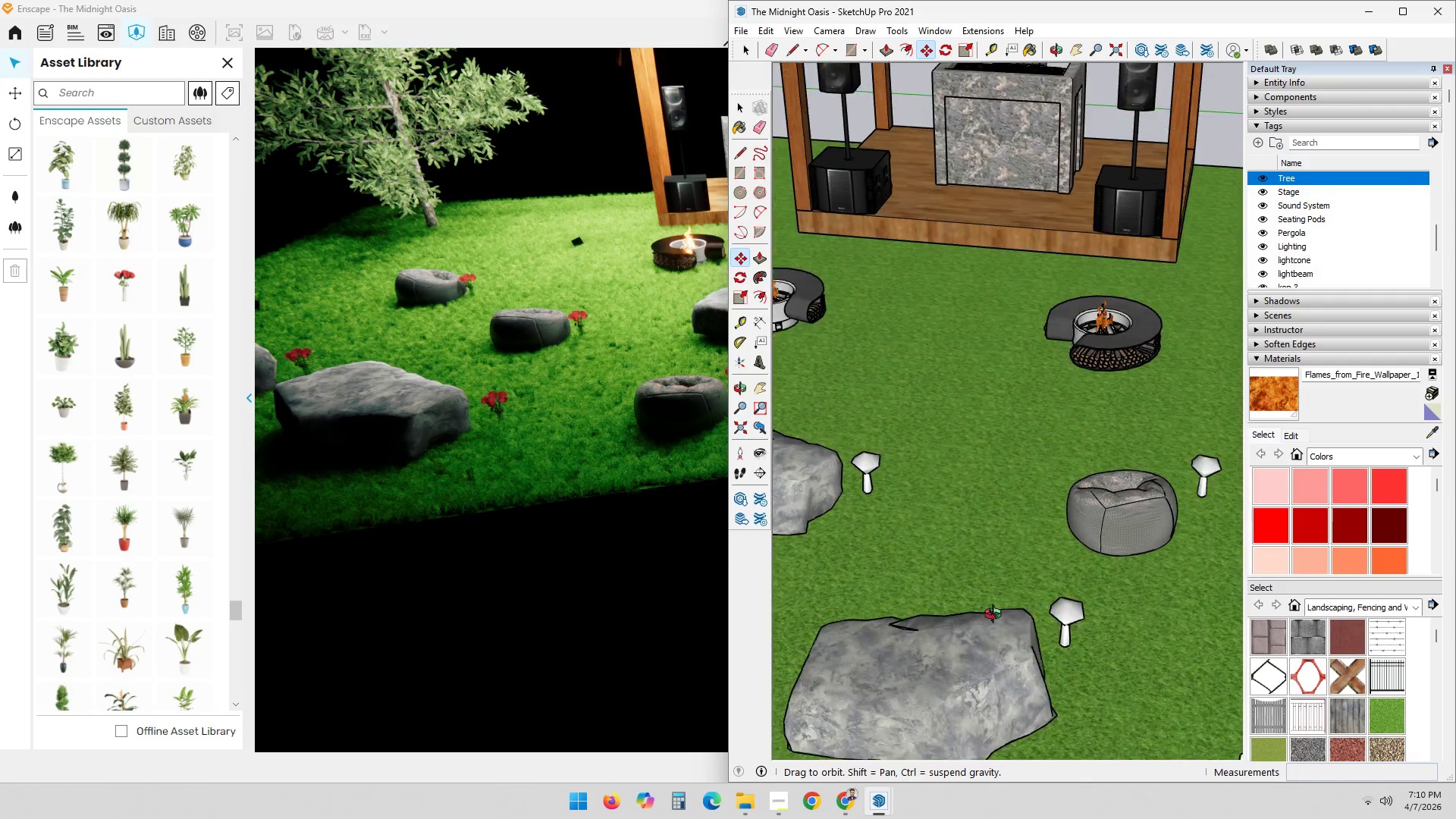 
hold_key(key=ShiftLeft, duration=0.42)
 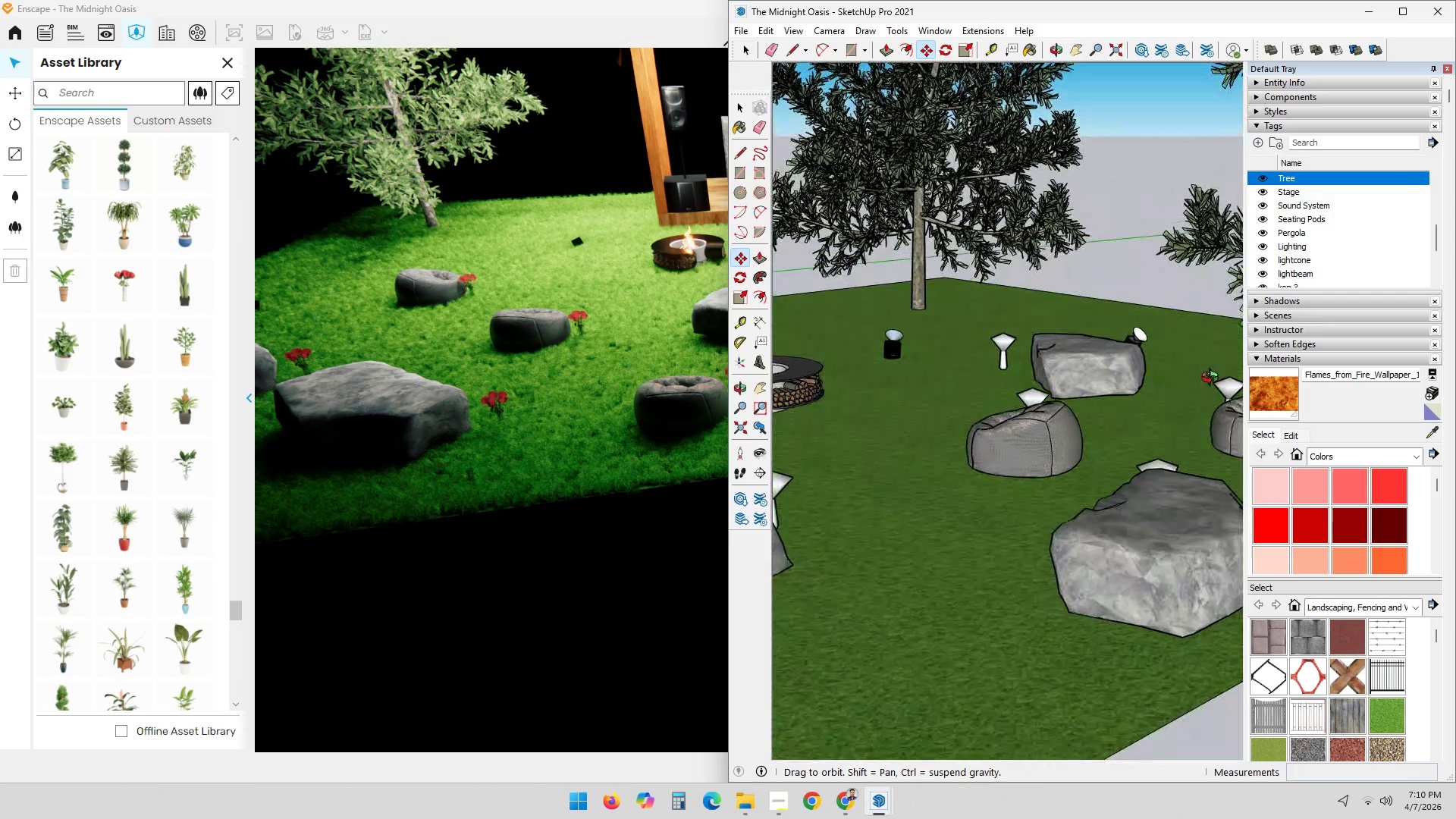 
scroll: coordinate [950, 375], scroll_direction: up, amount: 23.0
 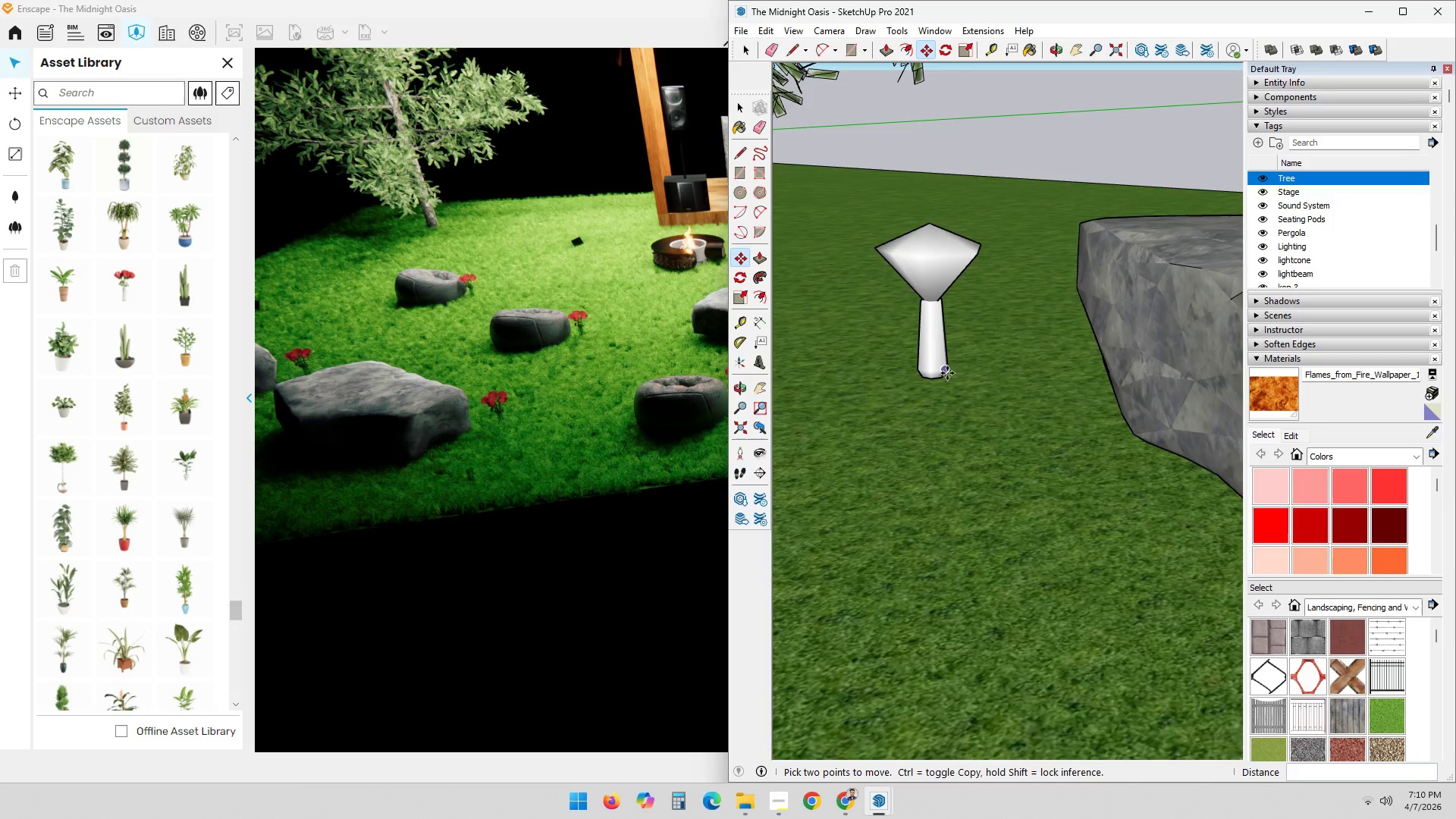 
key(Space)
 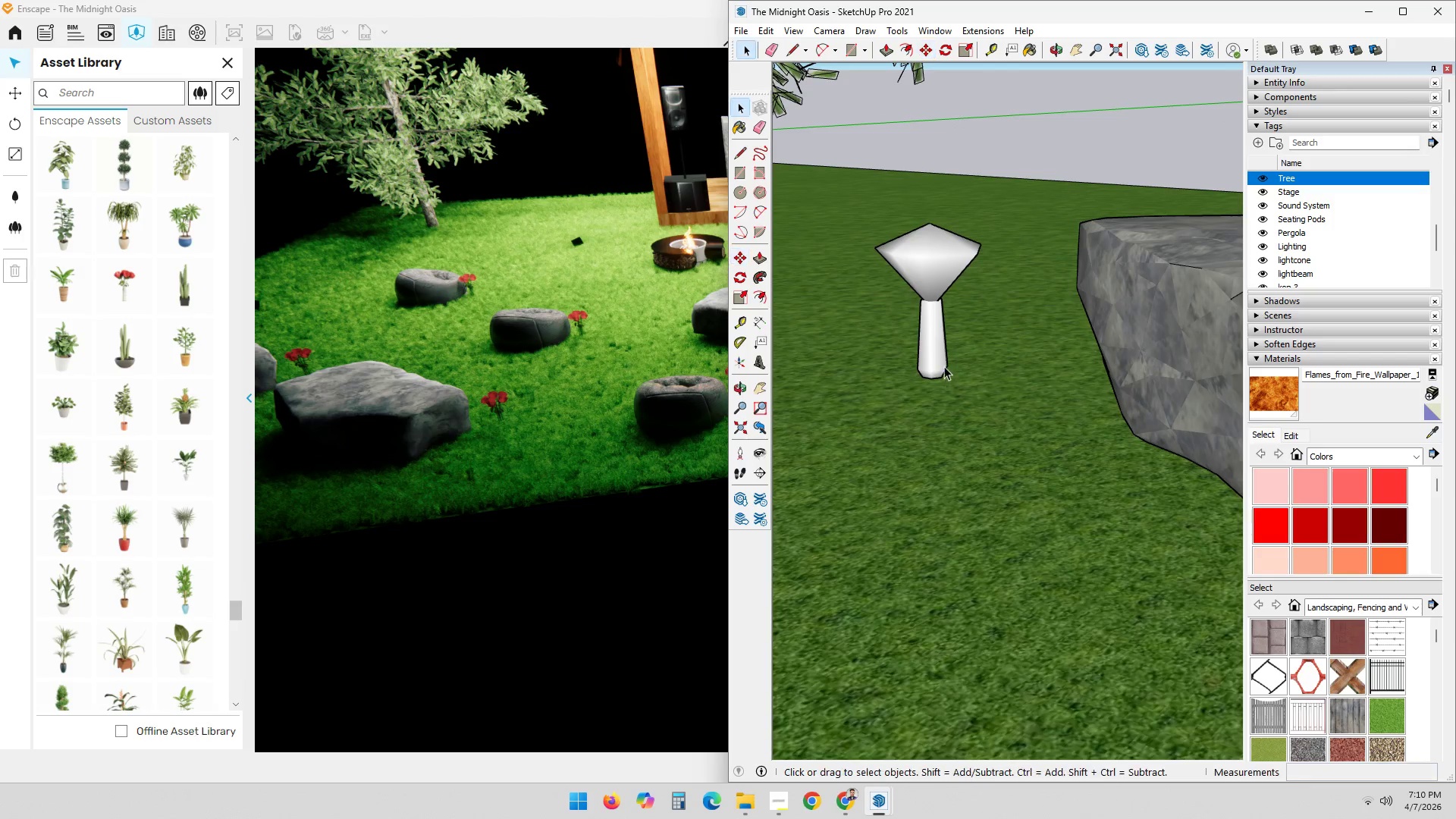 
left_click([941, 361])
 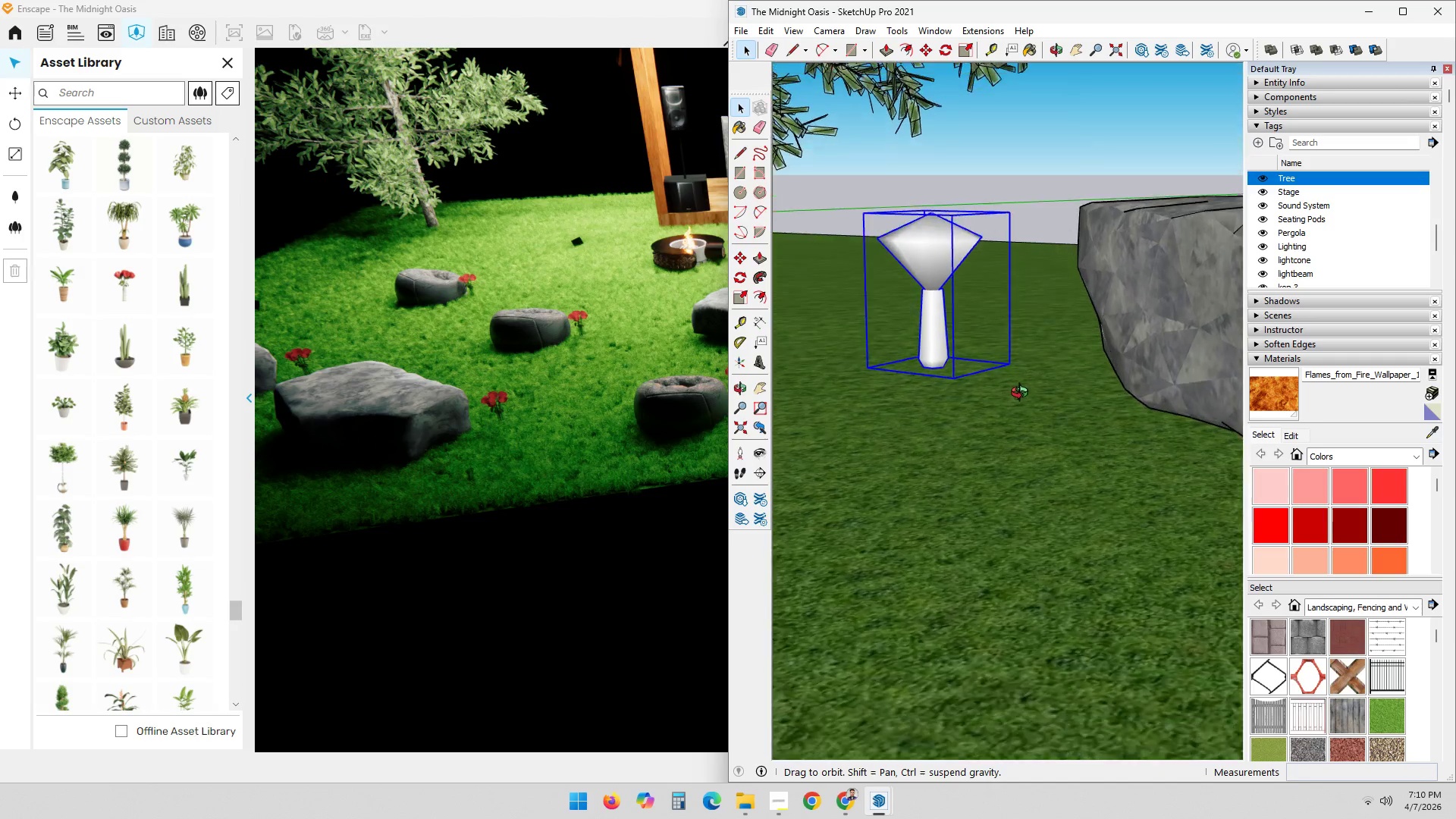 
scroll: coordinate [1010, 493], scroll_direction: down, amount: 39.0
 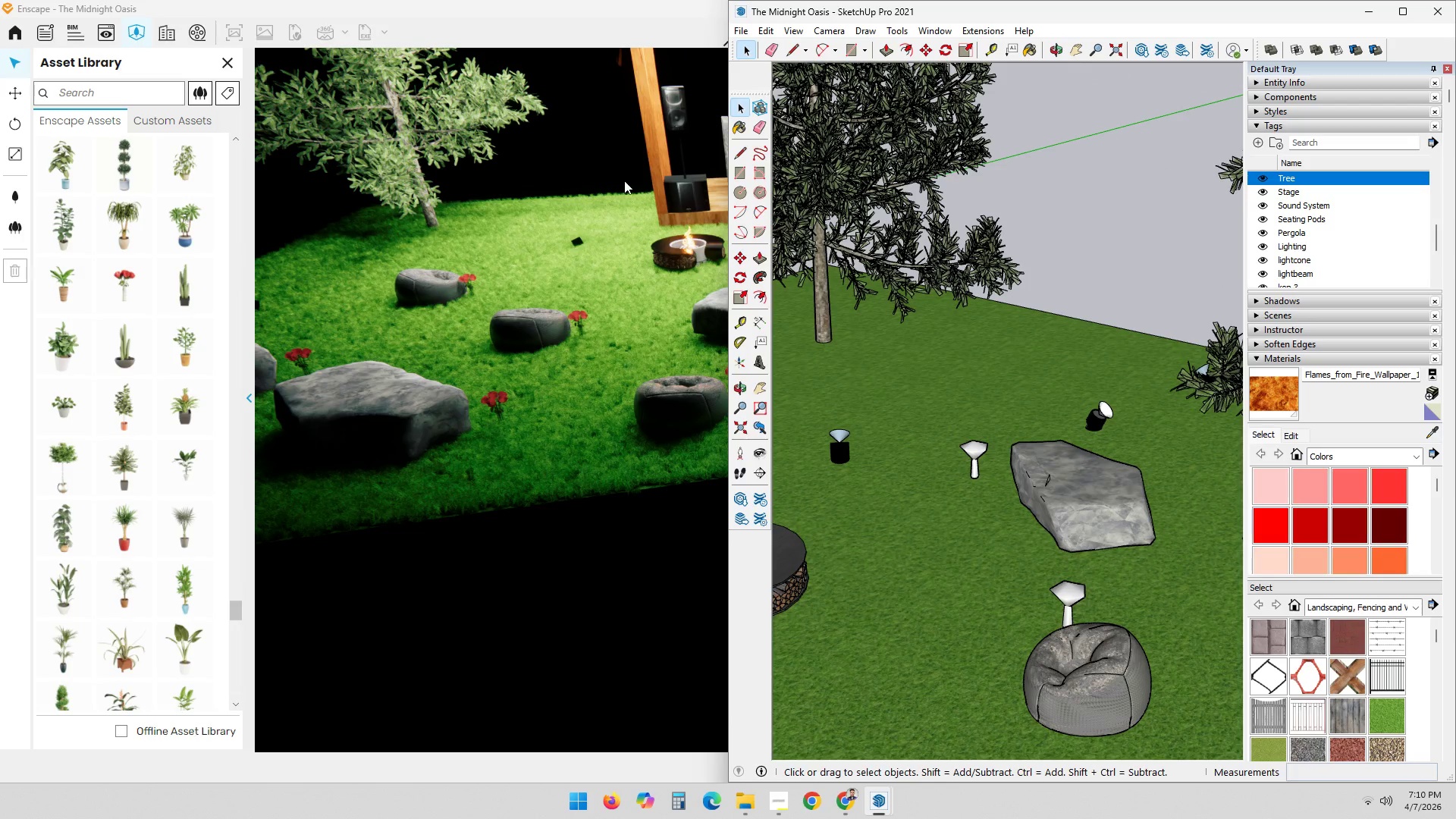 
left_click([626, 30])
 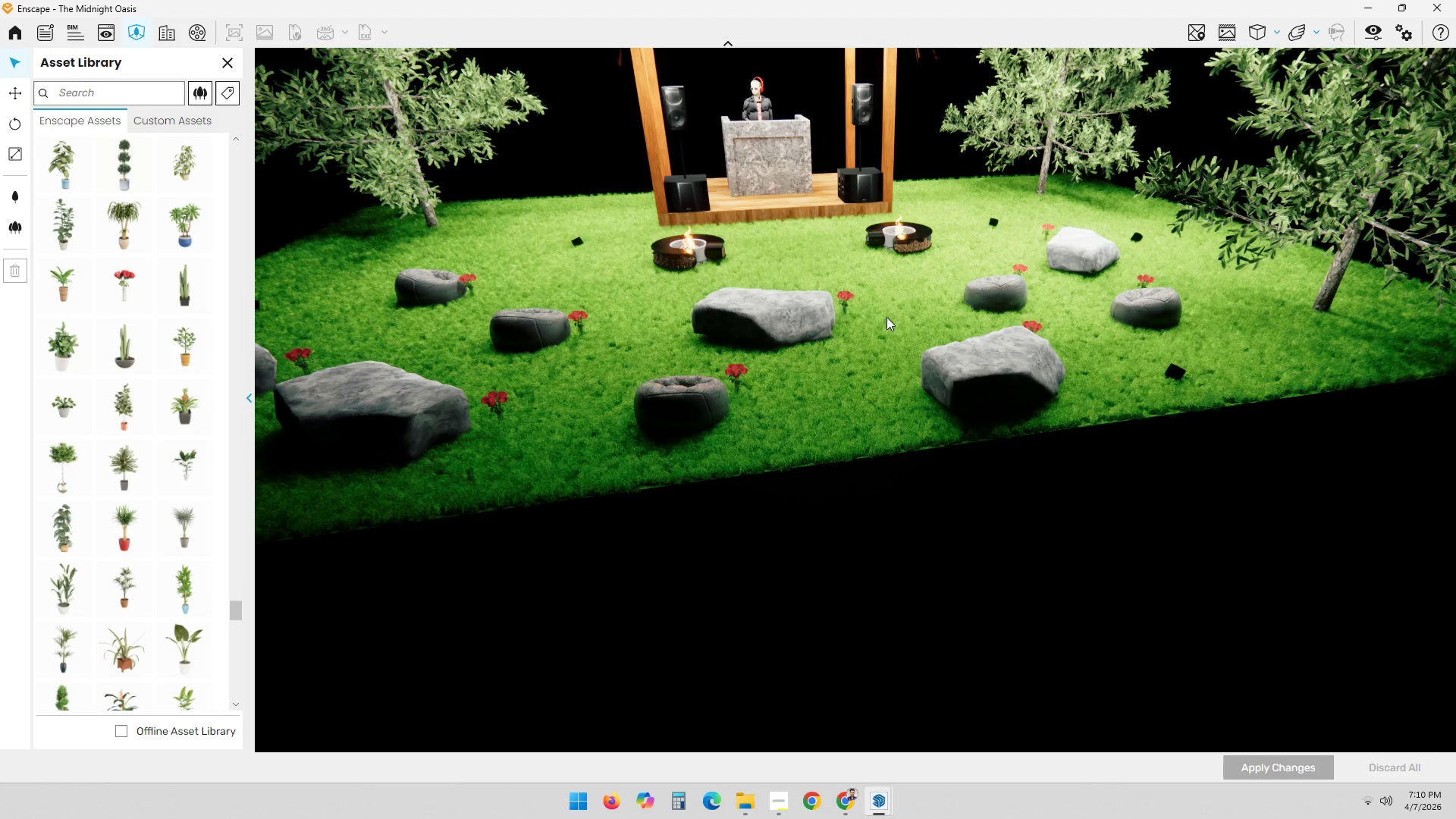 
left_click_drag(start_coordinate=[907, 502], to_coordinate=[856, 410])
 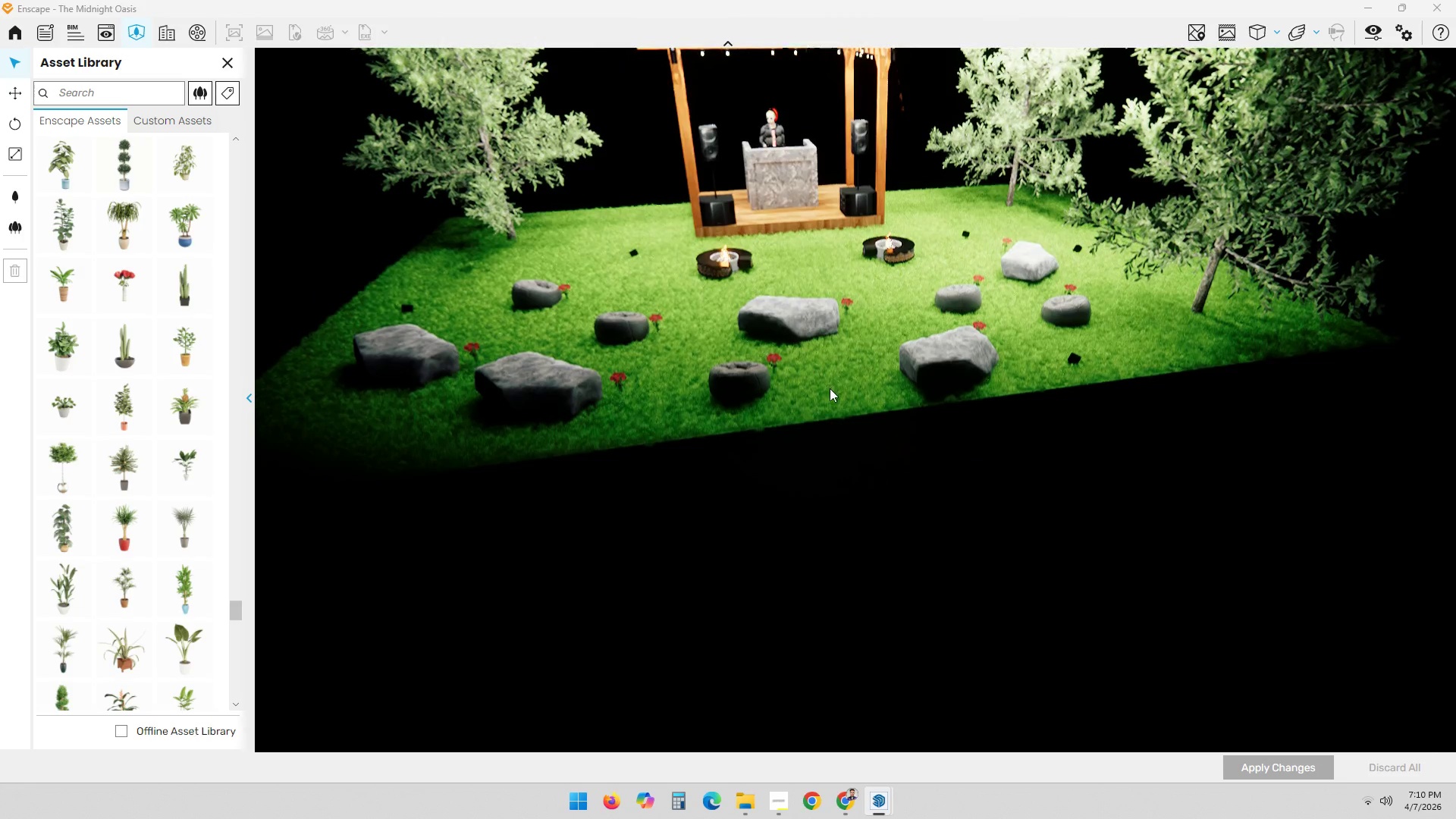 
scroll: coordinate [877, 378], scroll_direction: down, amount: 5.0
 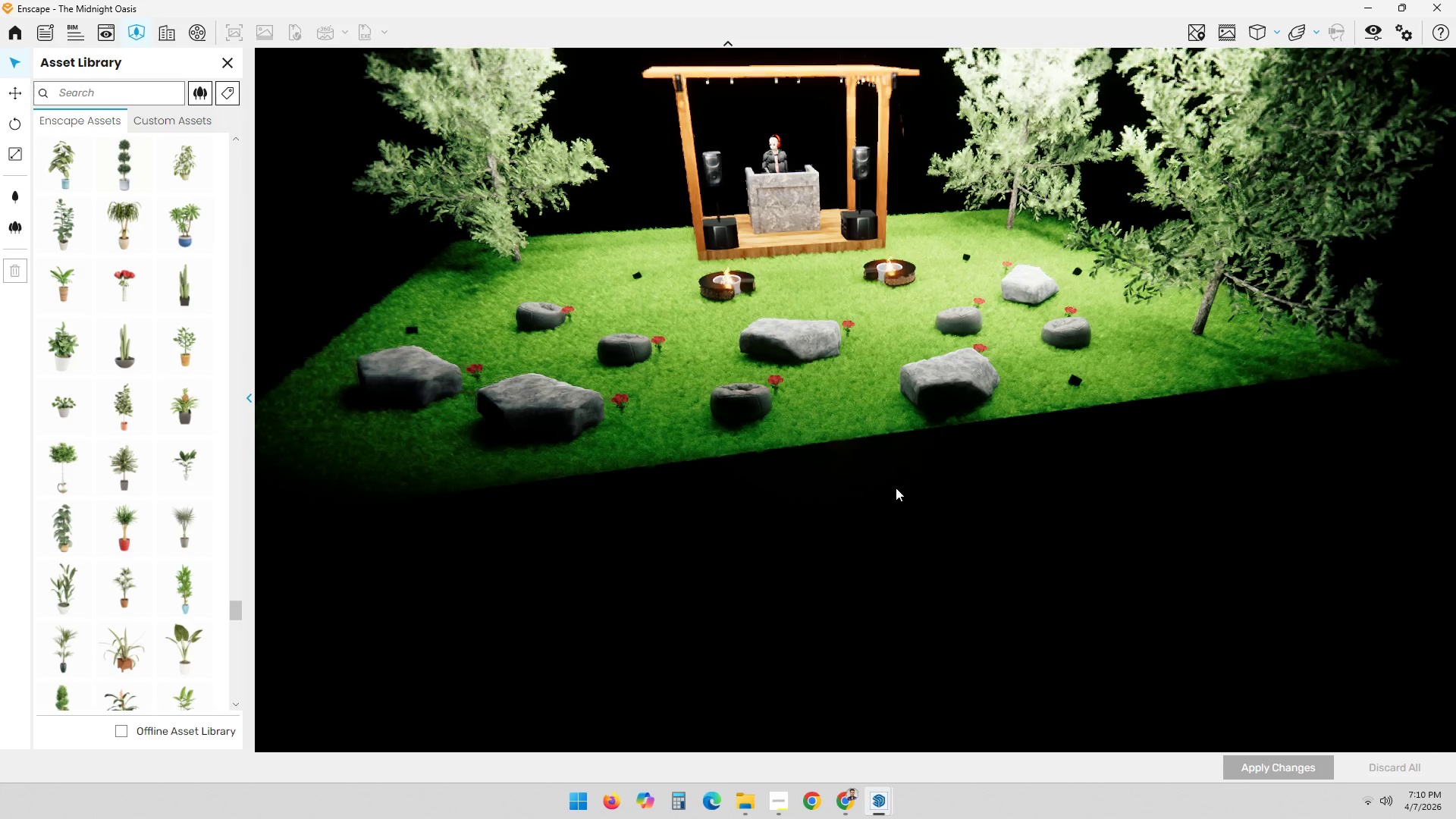 
left_click_drag(start_coordinate=[783, 413], to_coordinate=[961, 514])
 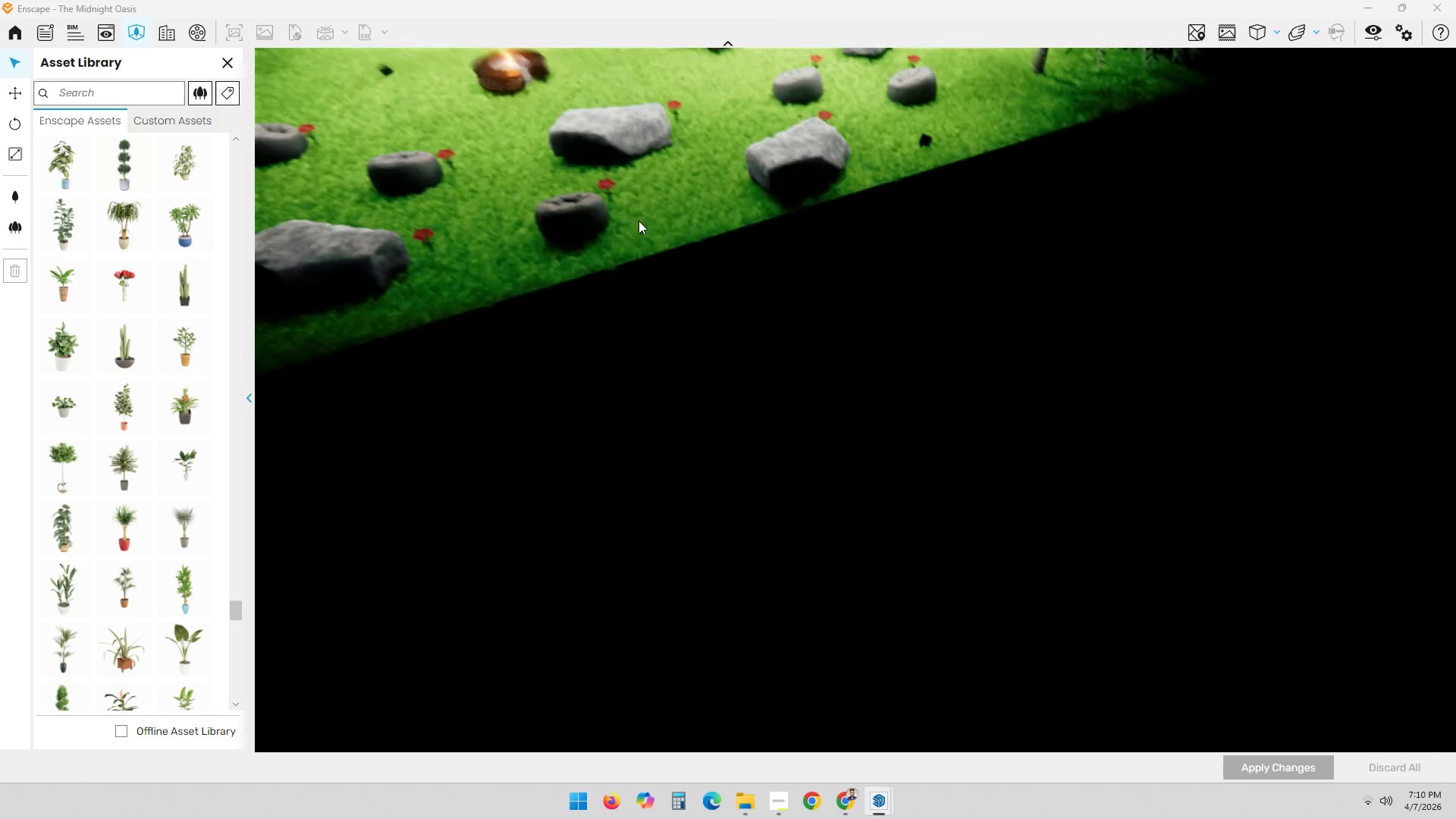 
key(Shift+ShiftLeft)
 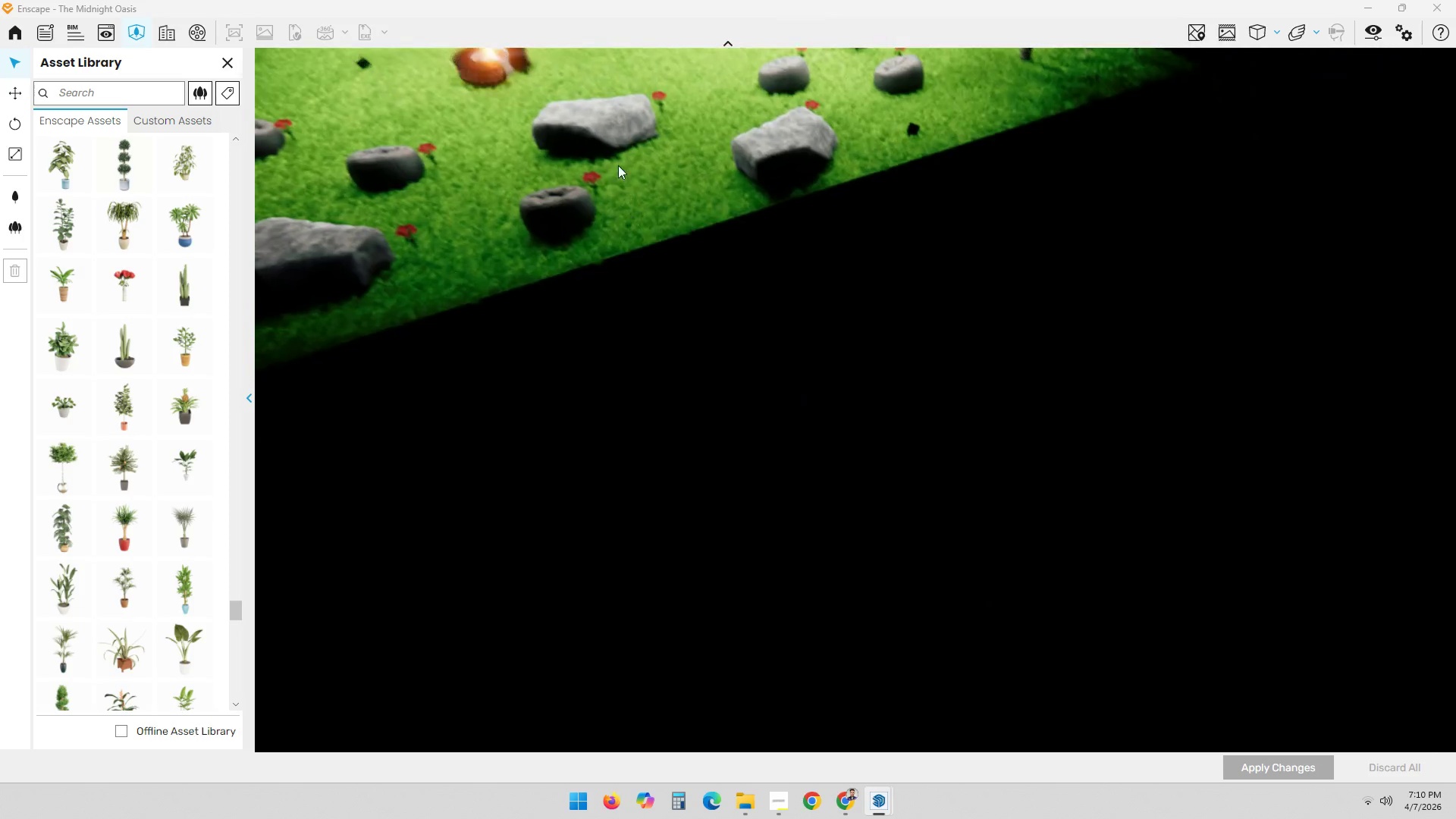 
scroll: coordinate [617, 164], scroll_direction: down, amount: 3.0
 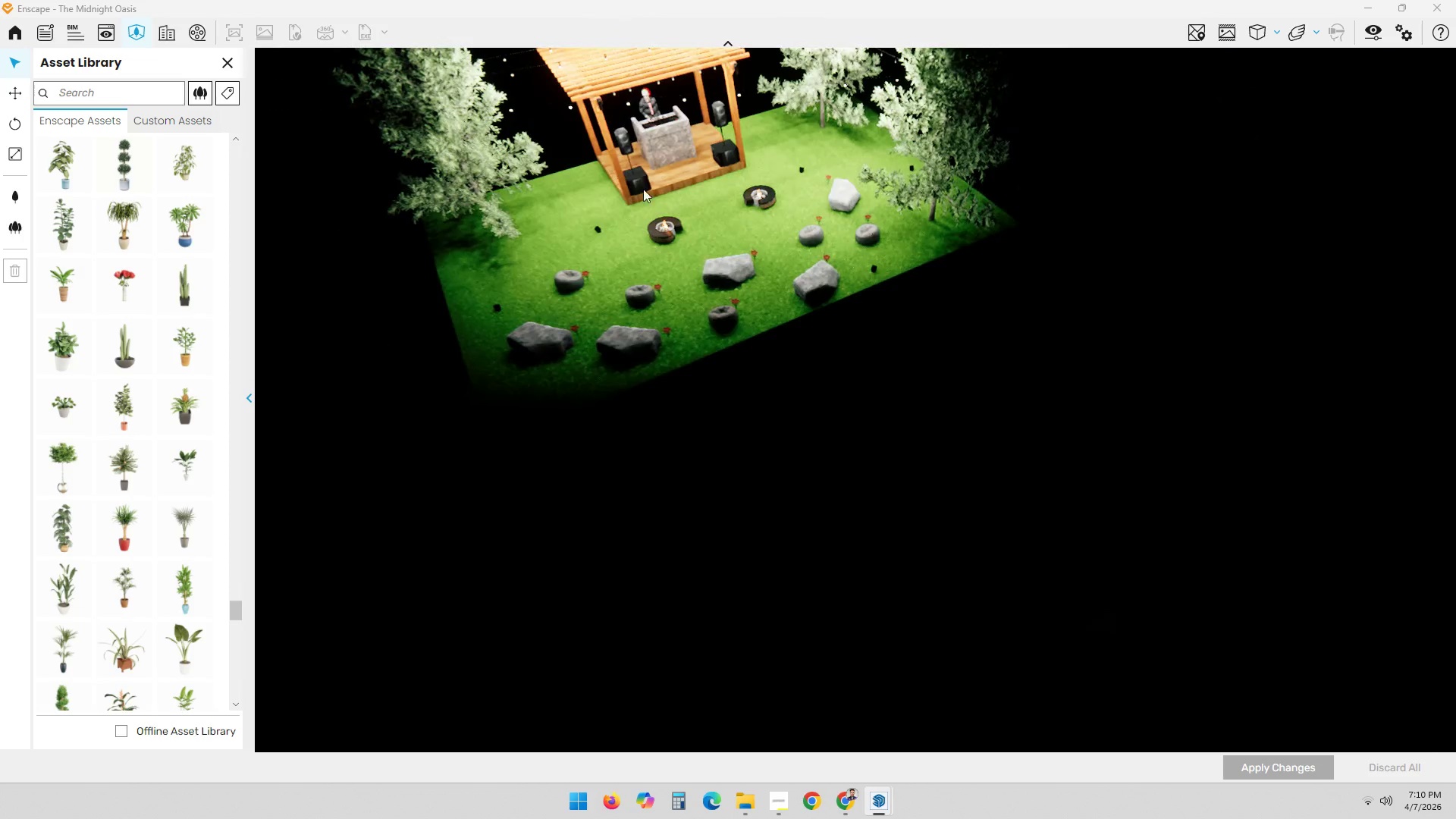 
hold_key(key=ShiftLeft, duration=0.59)
 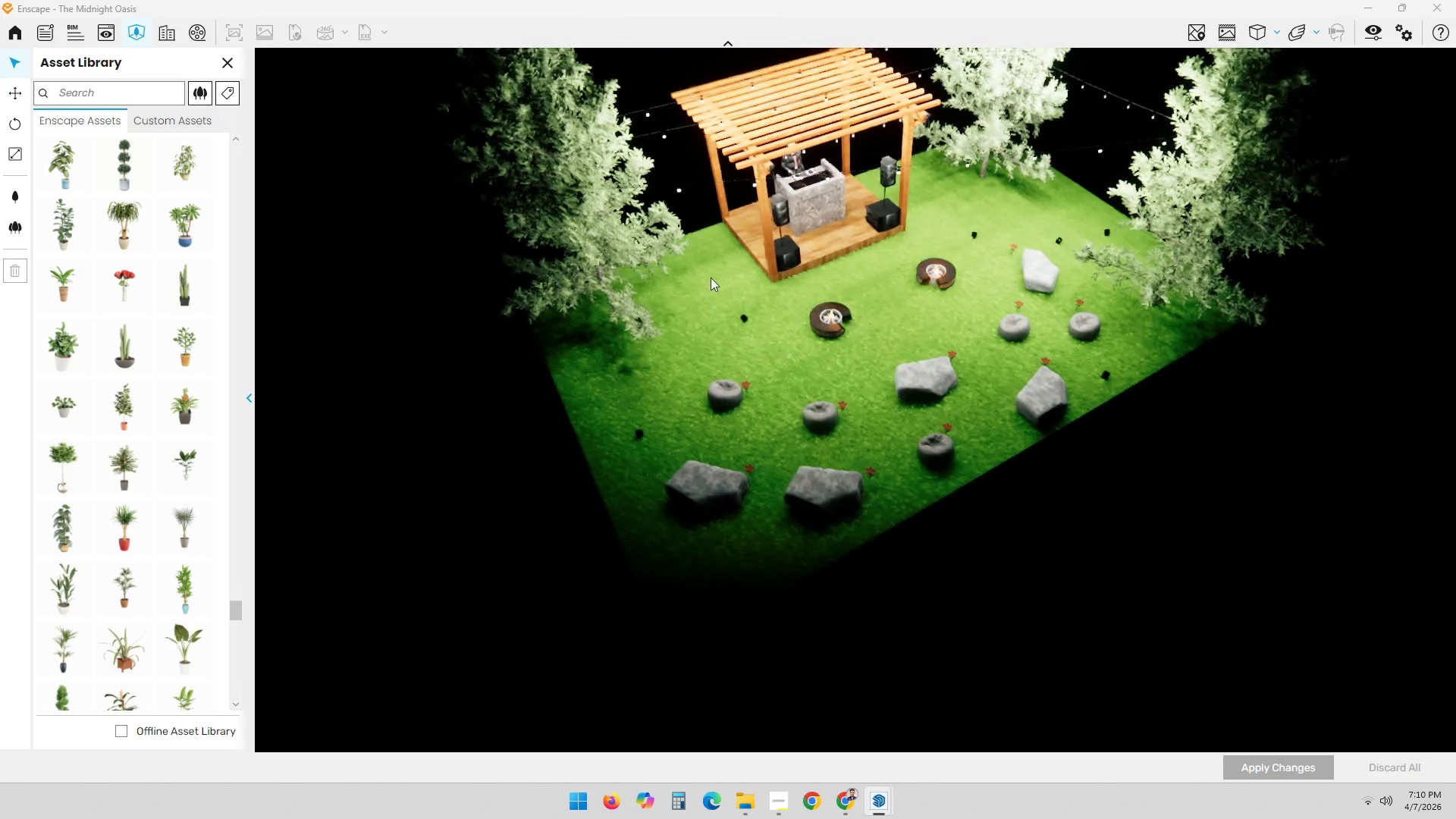 
scroll: coordinate [897, 438], scroll_direction: up, amount: 19.0
 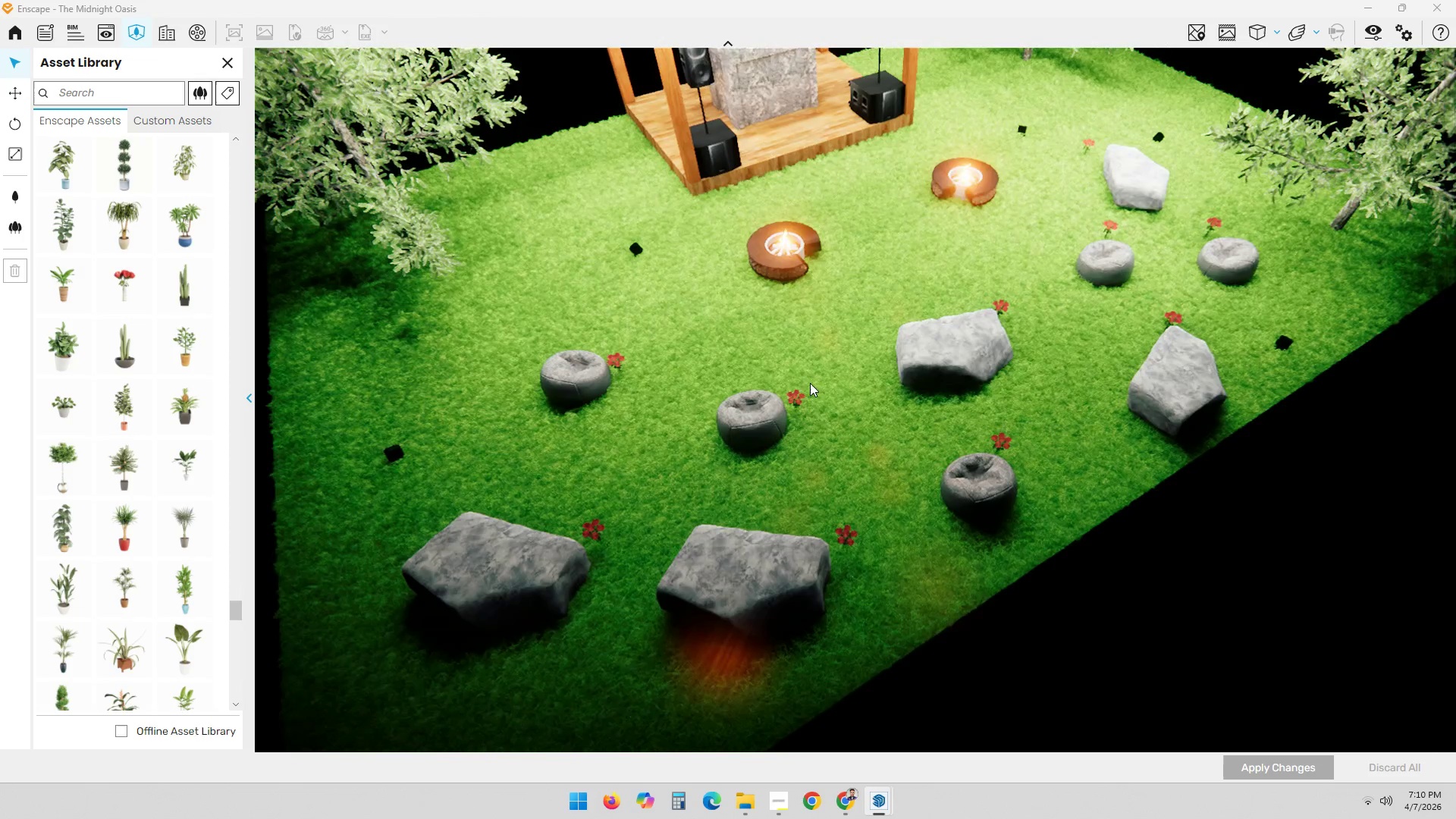 
left_click_drag(start_coordinate=[1040, 589], to_coordinate=[793, 338])
 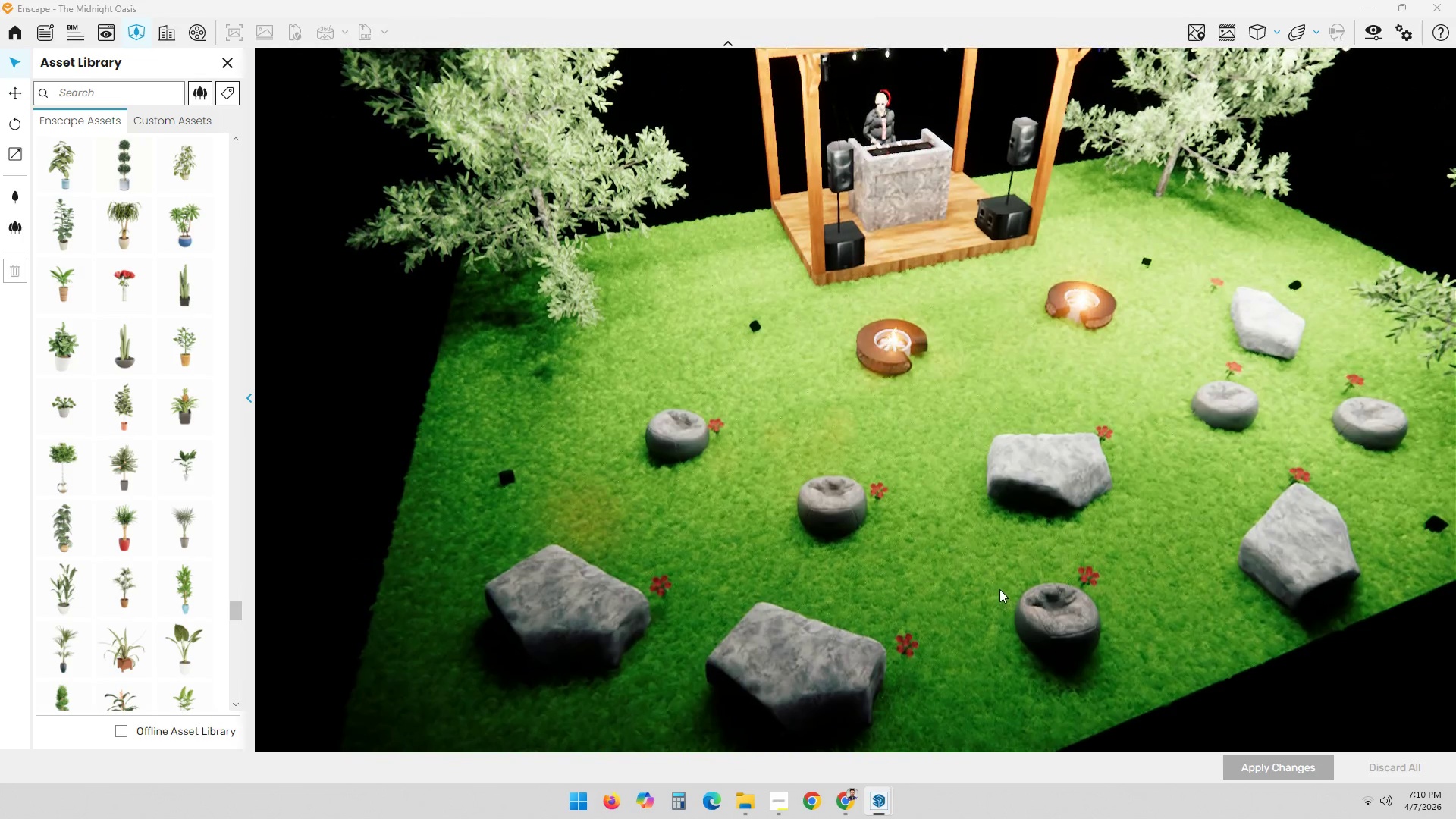 
hold_key(key=ShiftLeft, duration=0.89)
 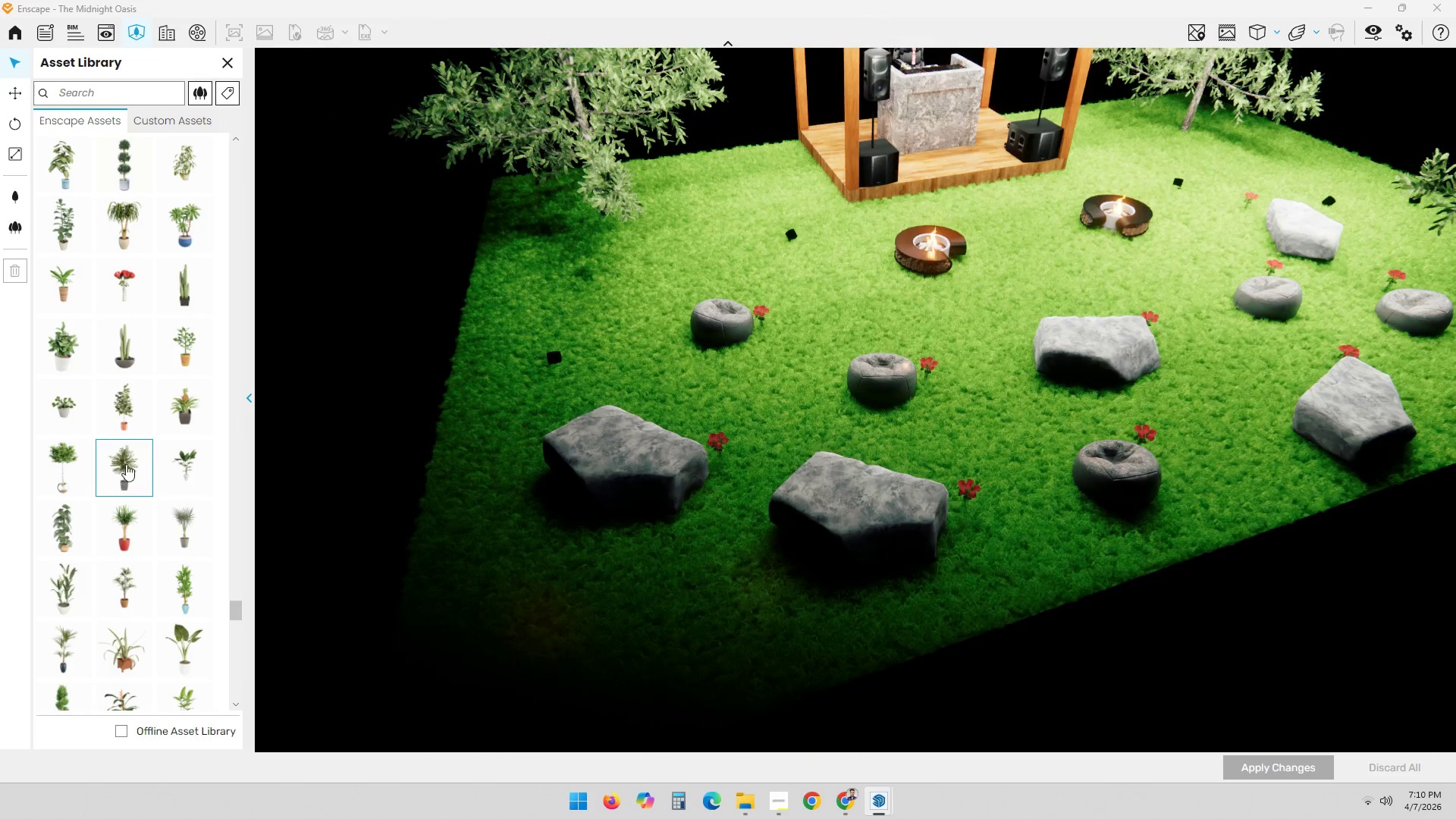 
scroll: coordinate [126, 373], scroll_direction: up, amount: 5.0
 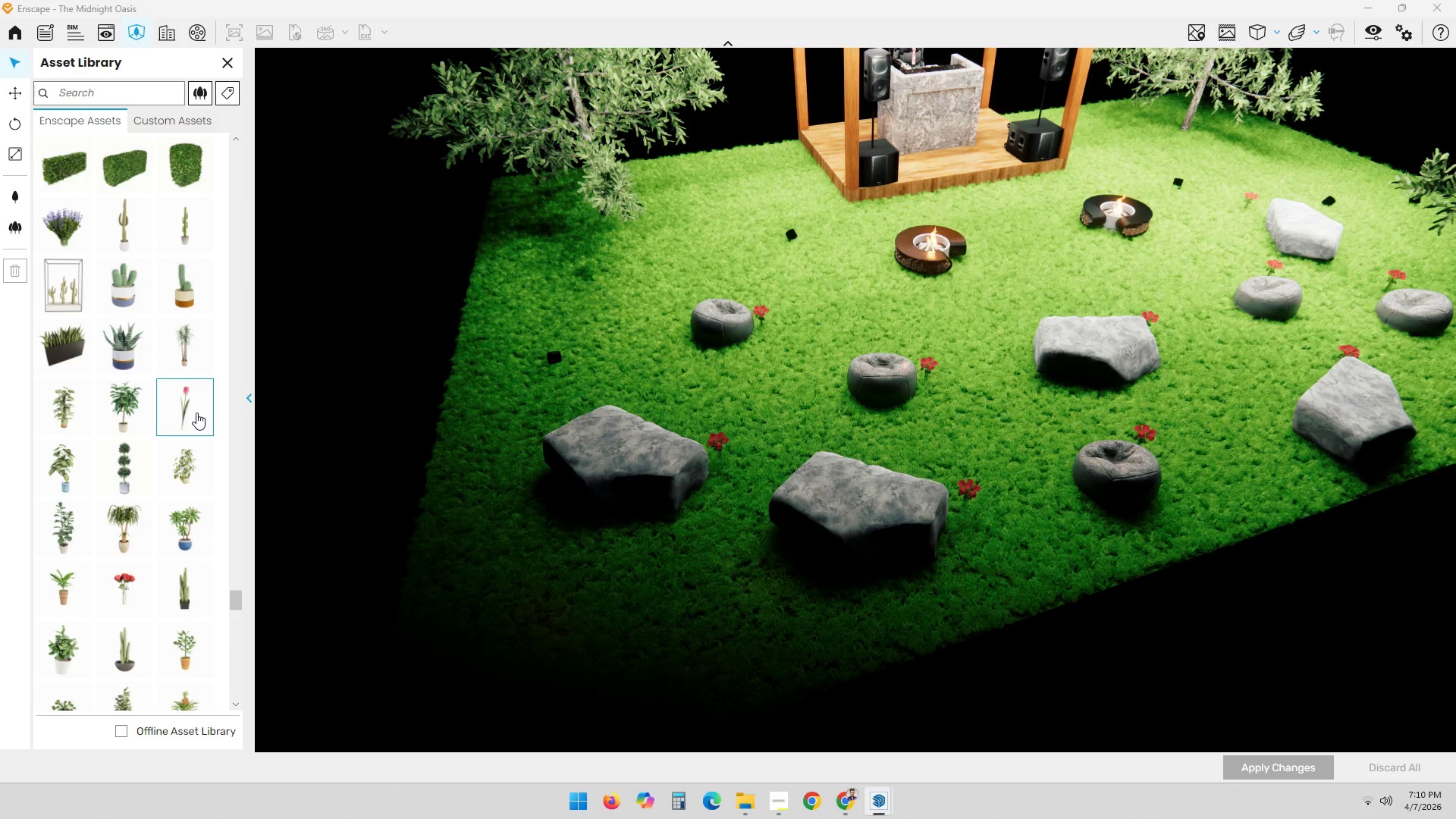 
wait(7.09)
 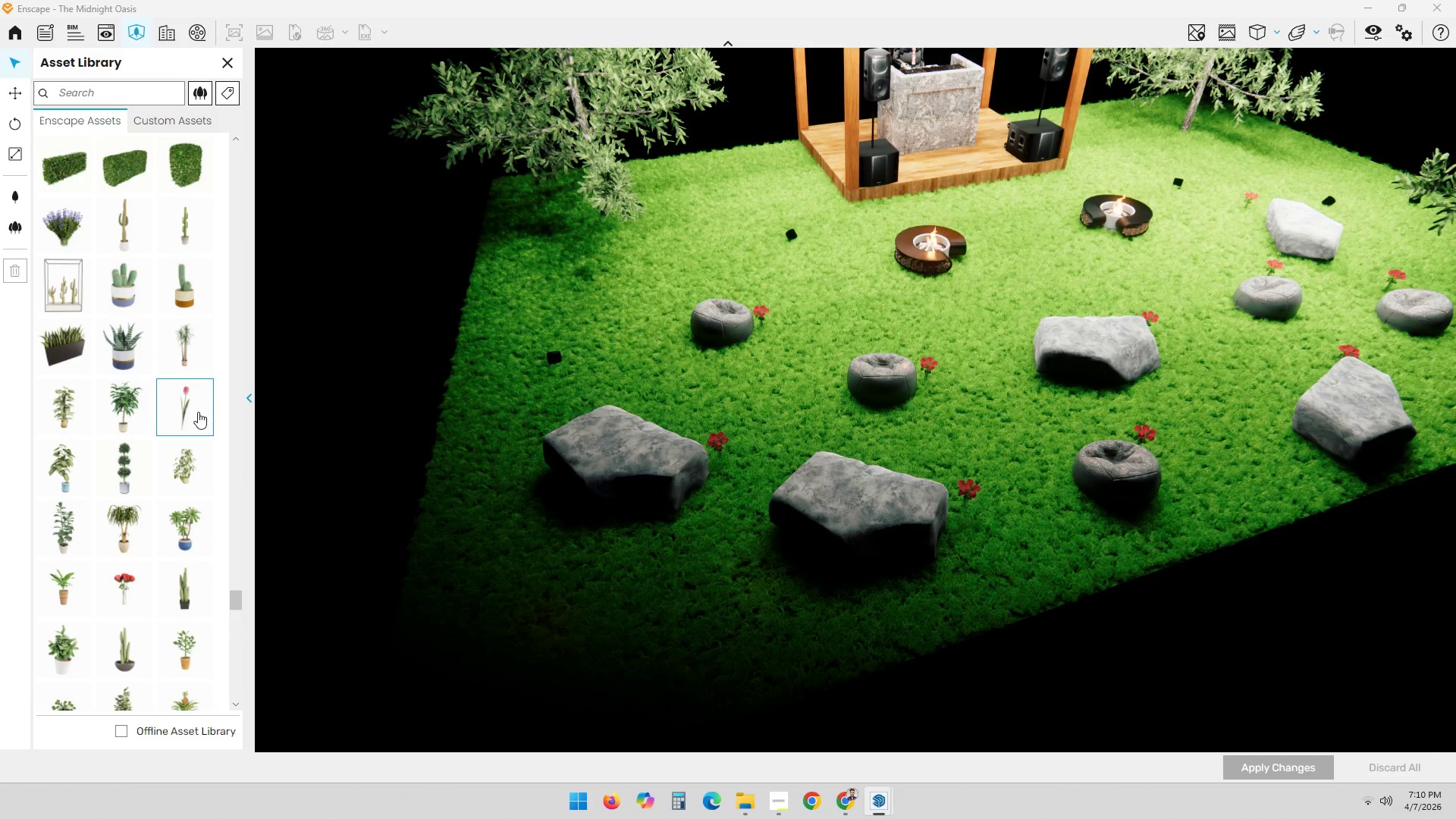 
left_click([191, 415])
 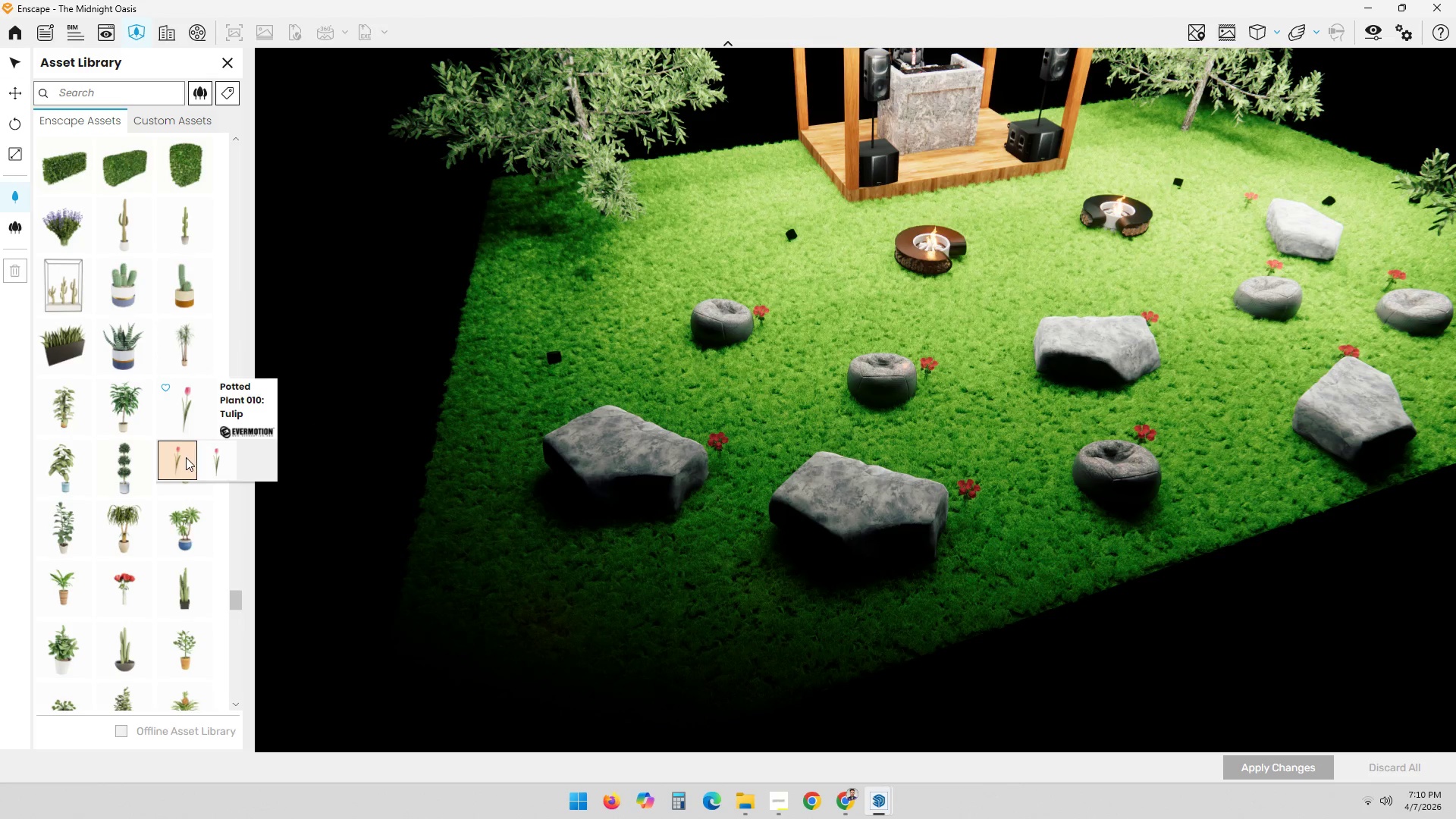 
left_click([217, 460])
 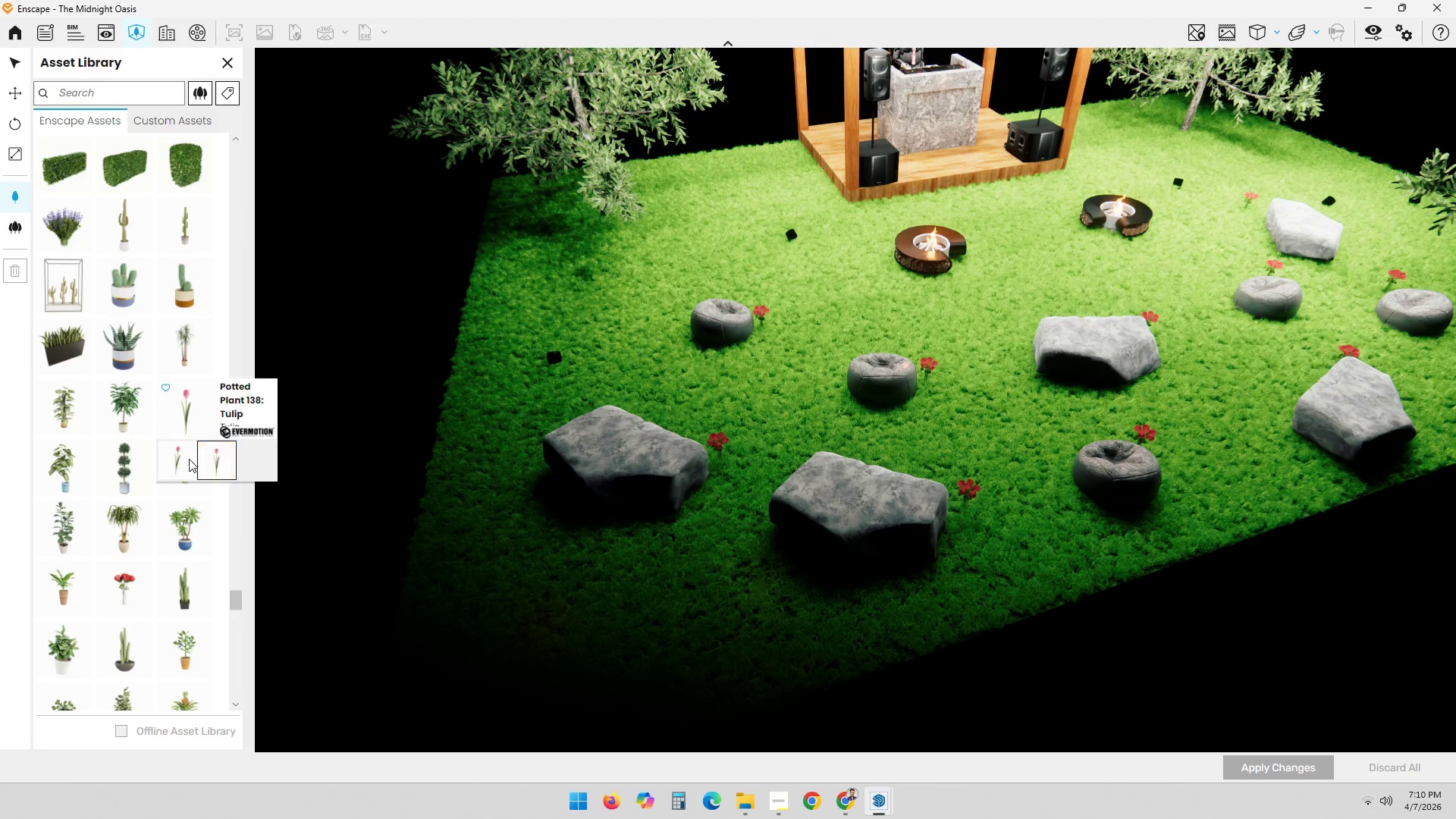 
left_click([181, 459])
 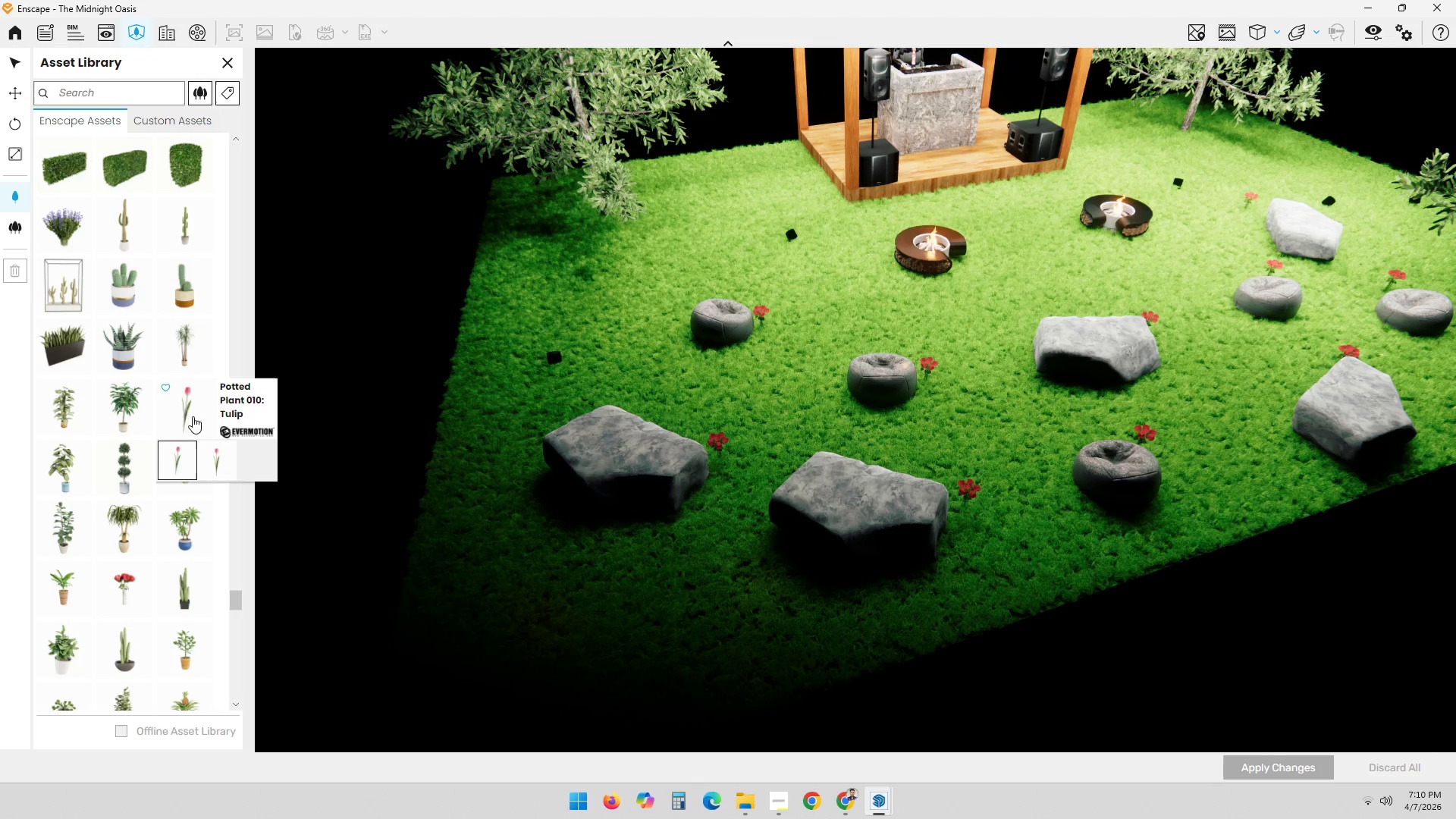 
left_click_drag(start_coordinate=[184, 411], to_coordinate=[191, 411])
 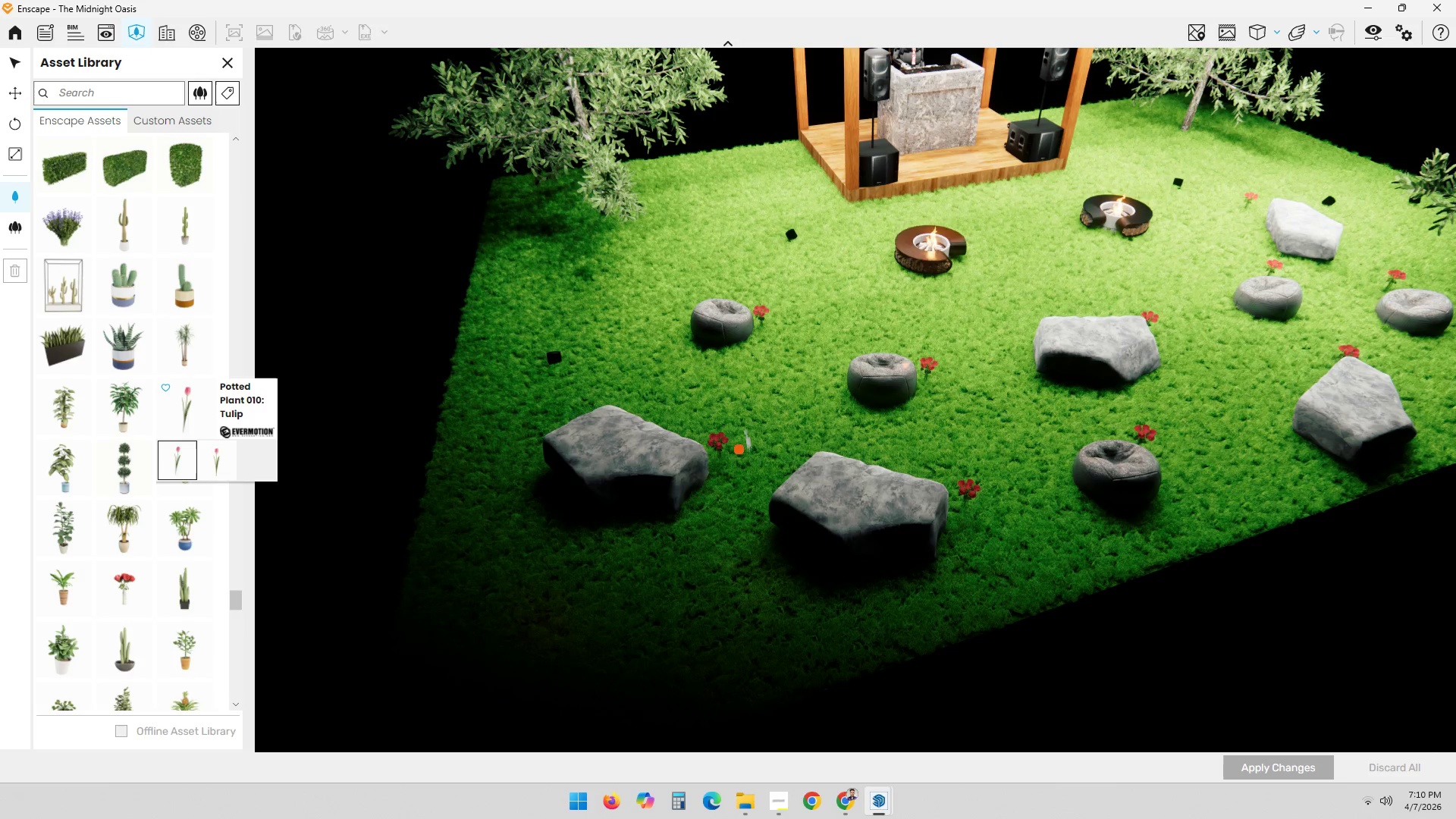 
scroll: coordinate [730, 460], scroll_direction: up, amount: 8.0
 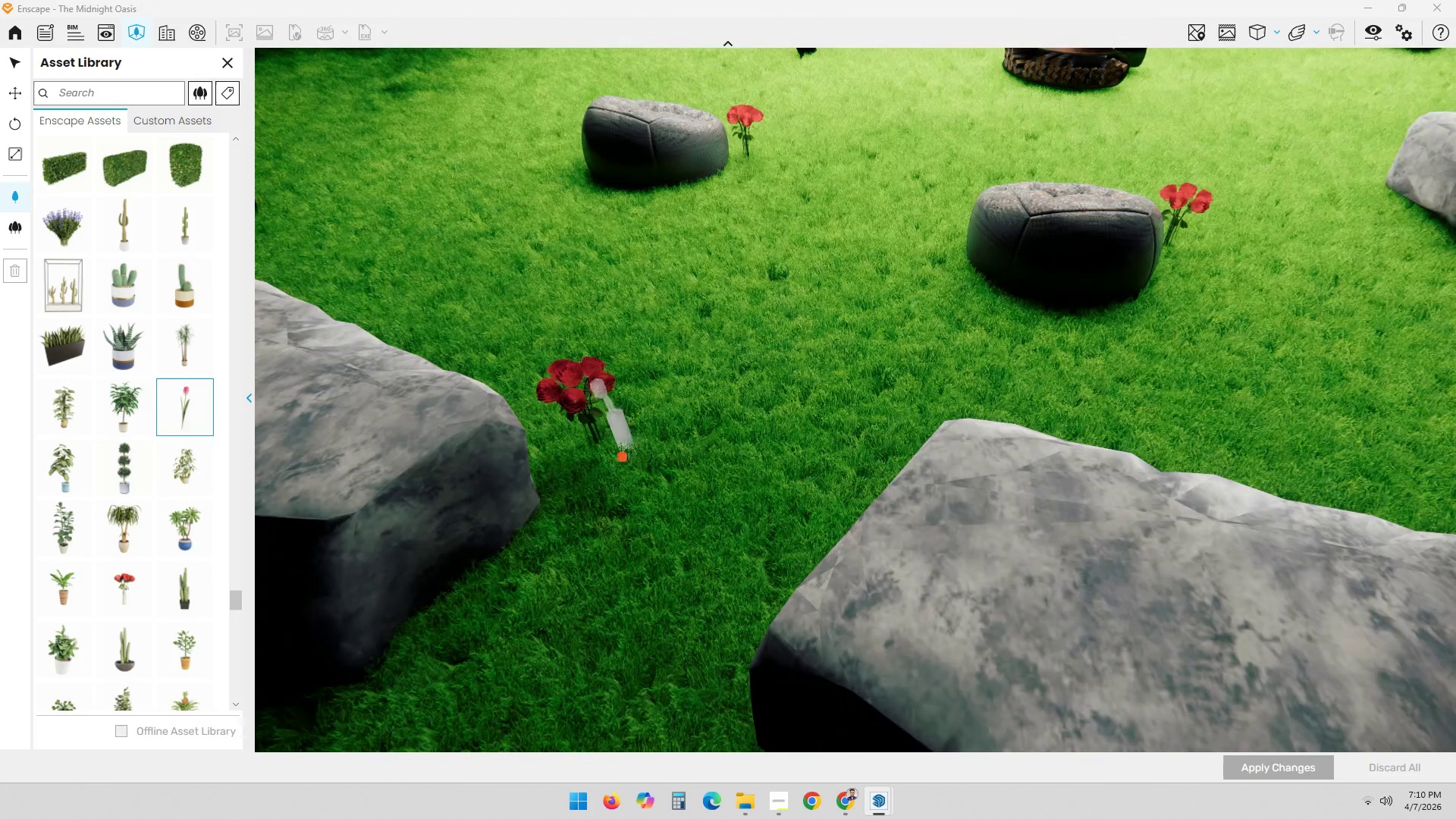 
left_click([582, 476])
 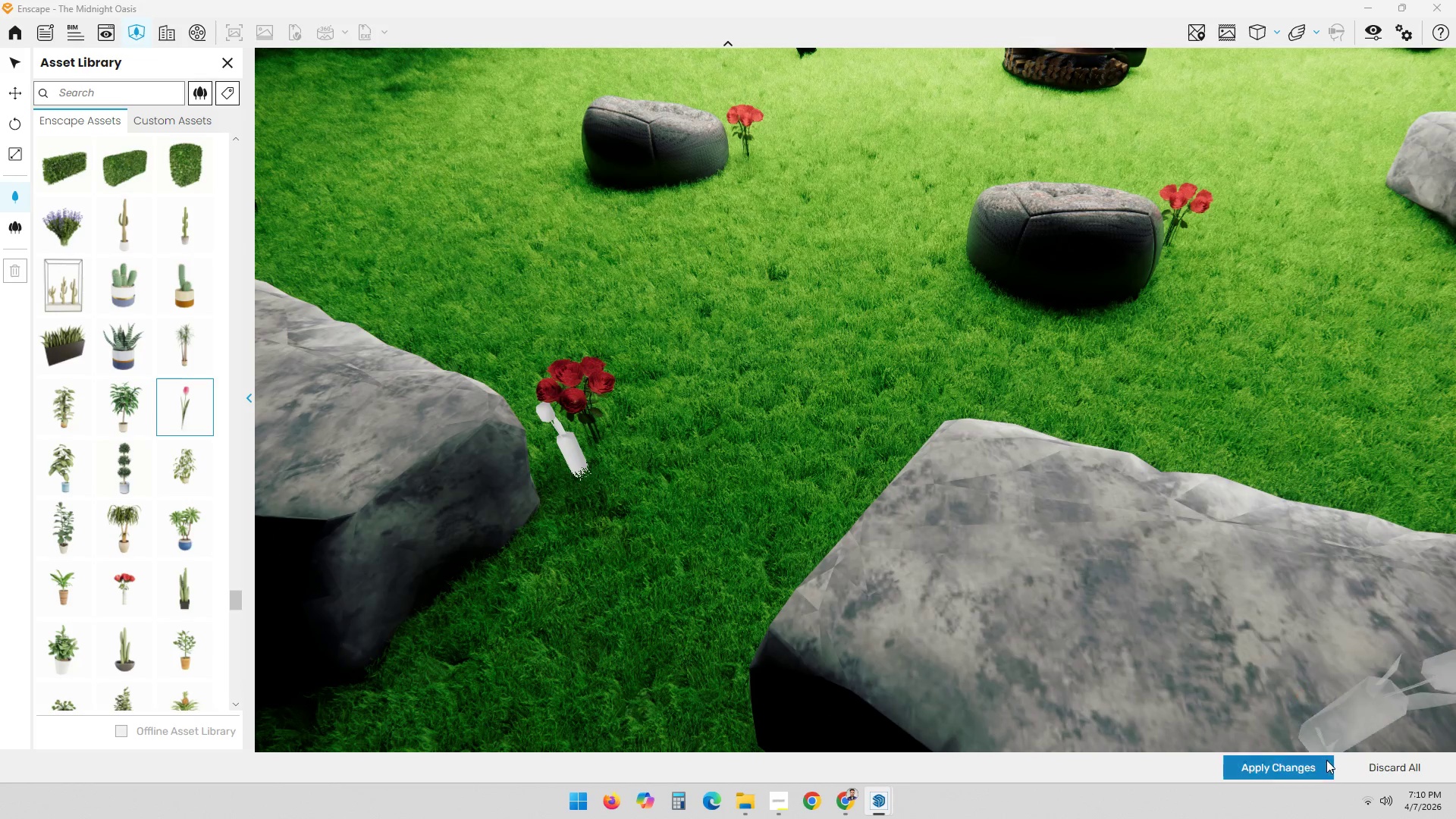 
left_click([1267, 762])
 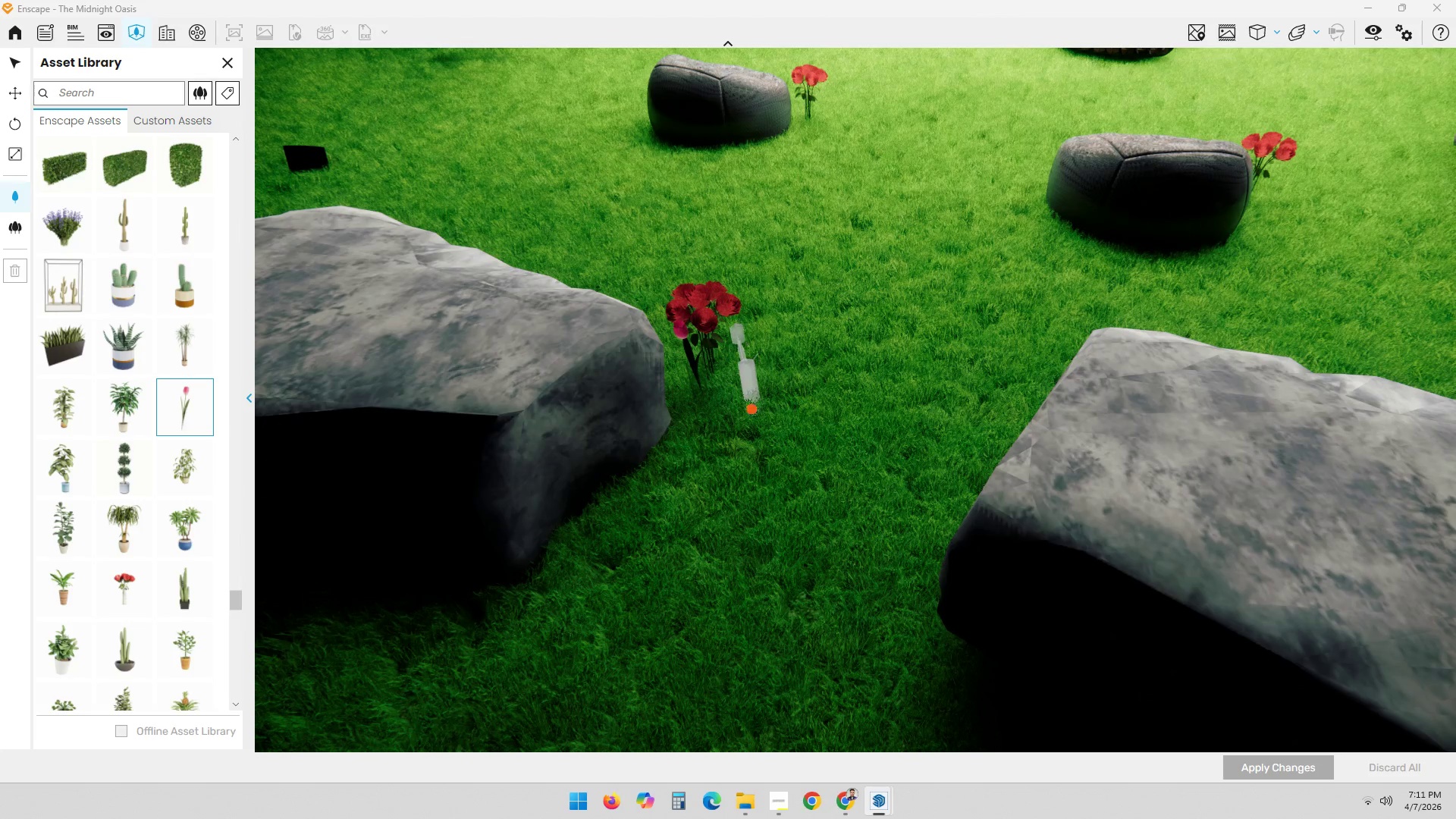 
wait(7.14)
 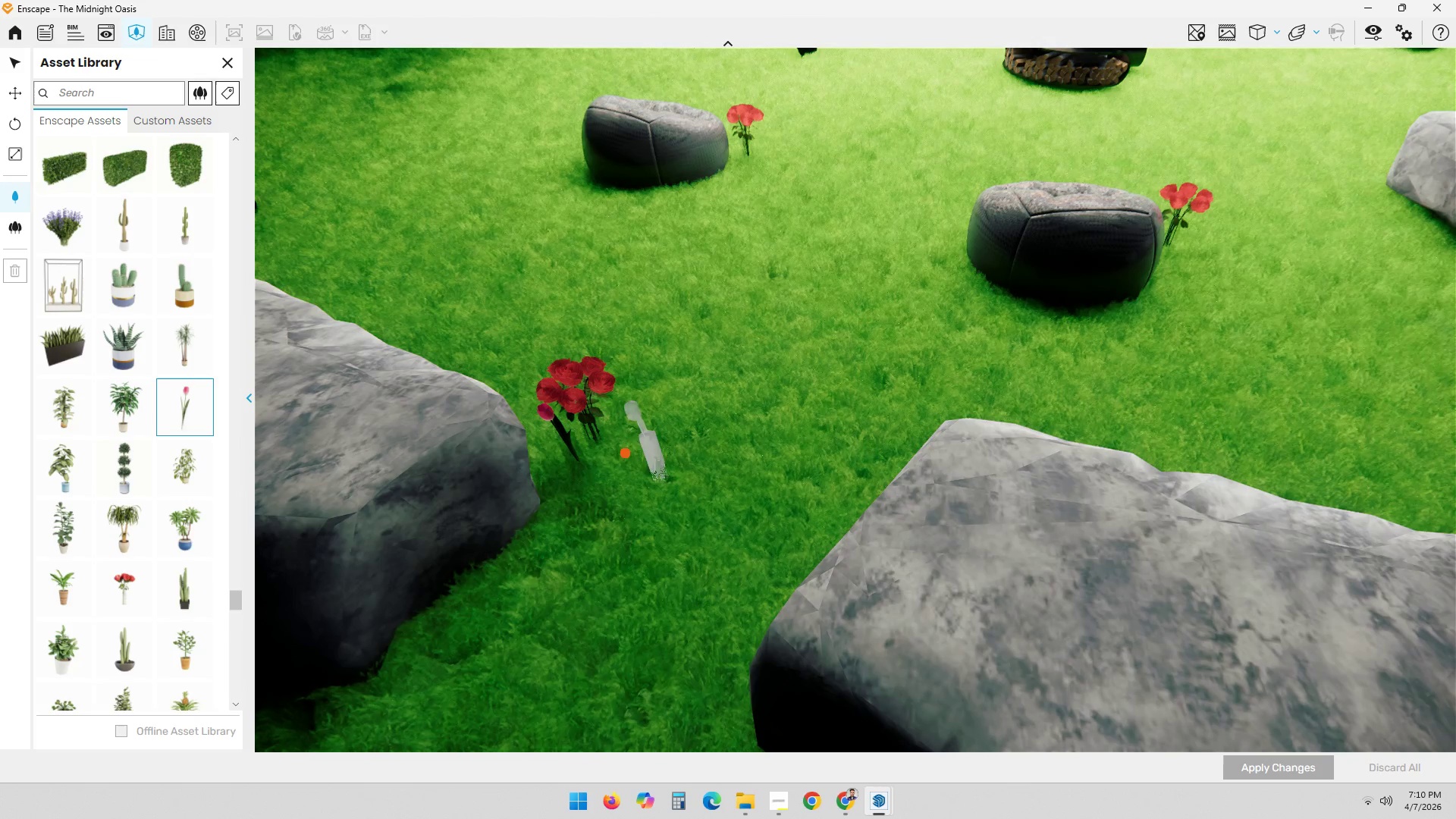 
scroll: coordinate [682, 430], scroll_direction: down, amount: 6.0
 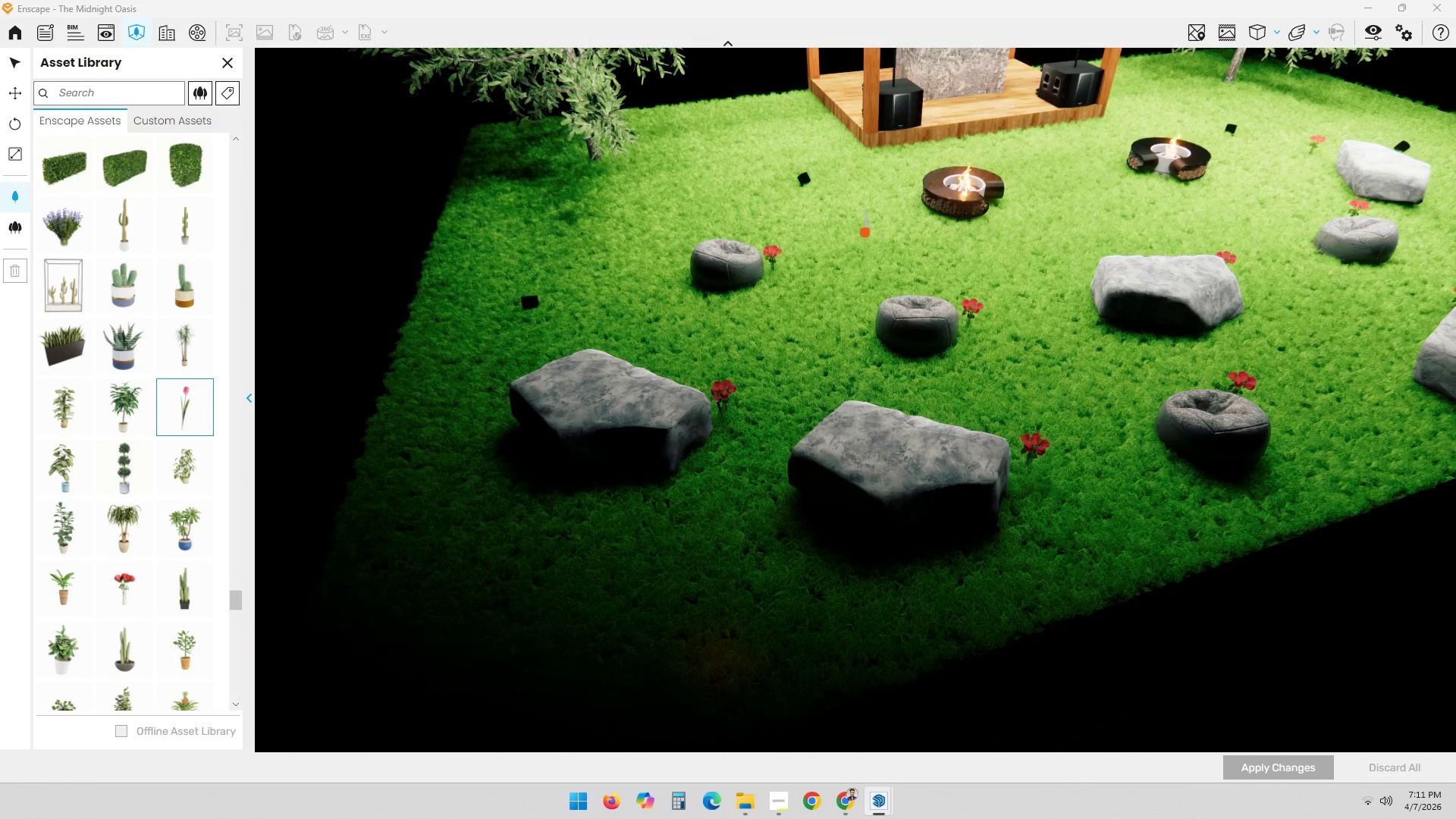 
scroll: coordinate [748, 401], scroll_direction: up, amount: 6.0
 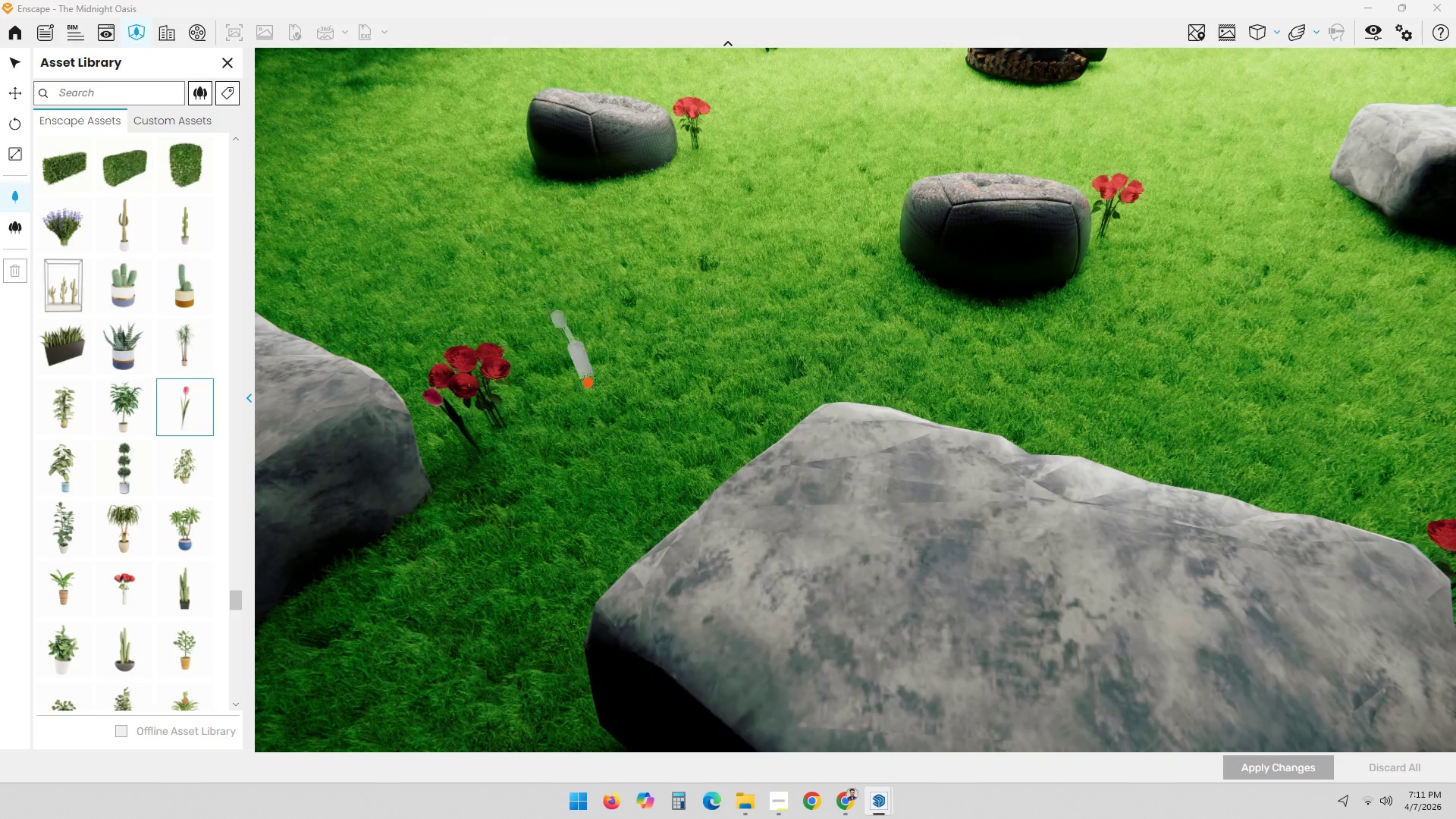 
scroll: coordinate [510, 453], scroll_direction: down, amount: 1.0
 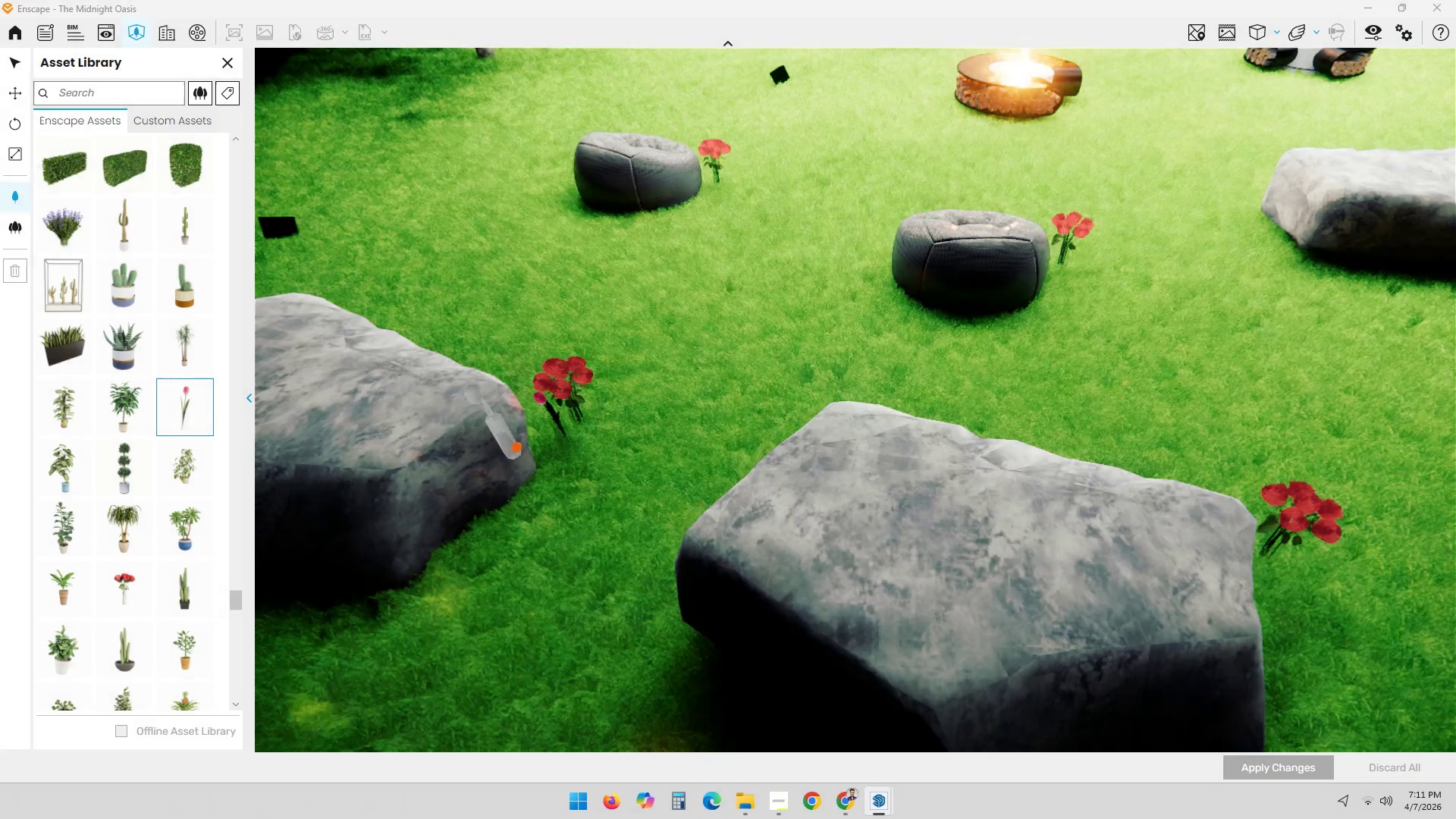 
scroll: coordinate [547, 435], scroll_direction: up, amount: 3.0
 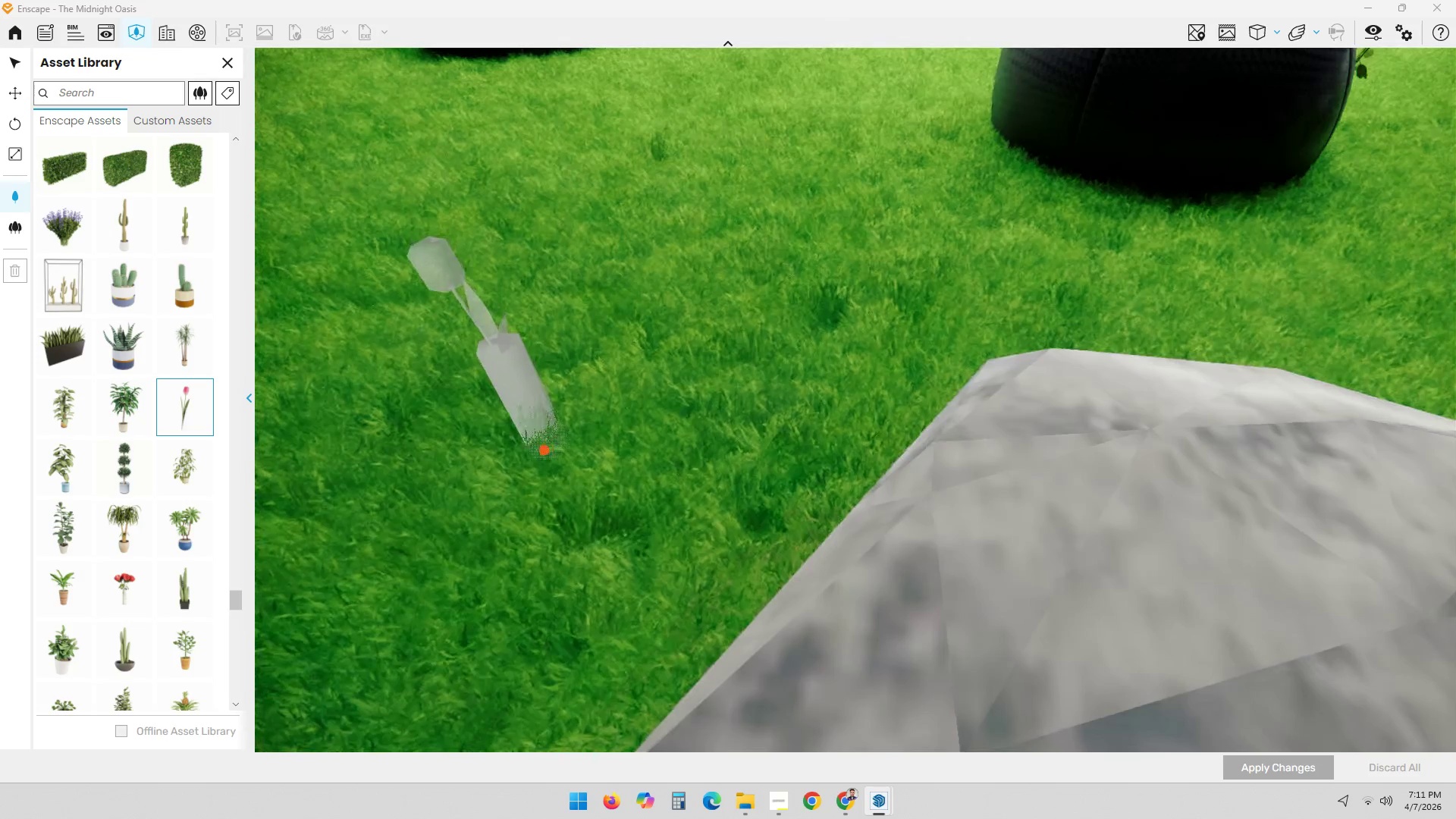 
hold_key(key=ShiftLeft, duration=0.61)
 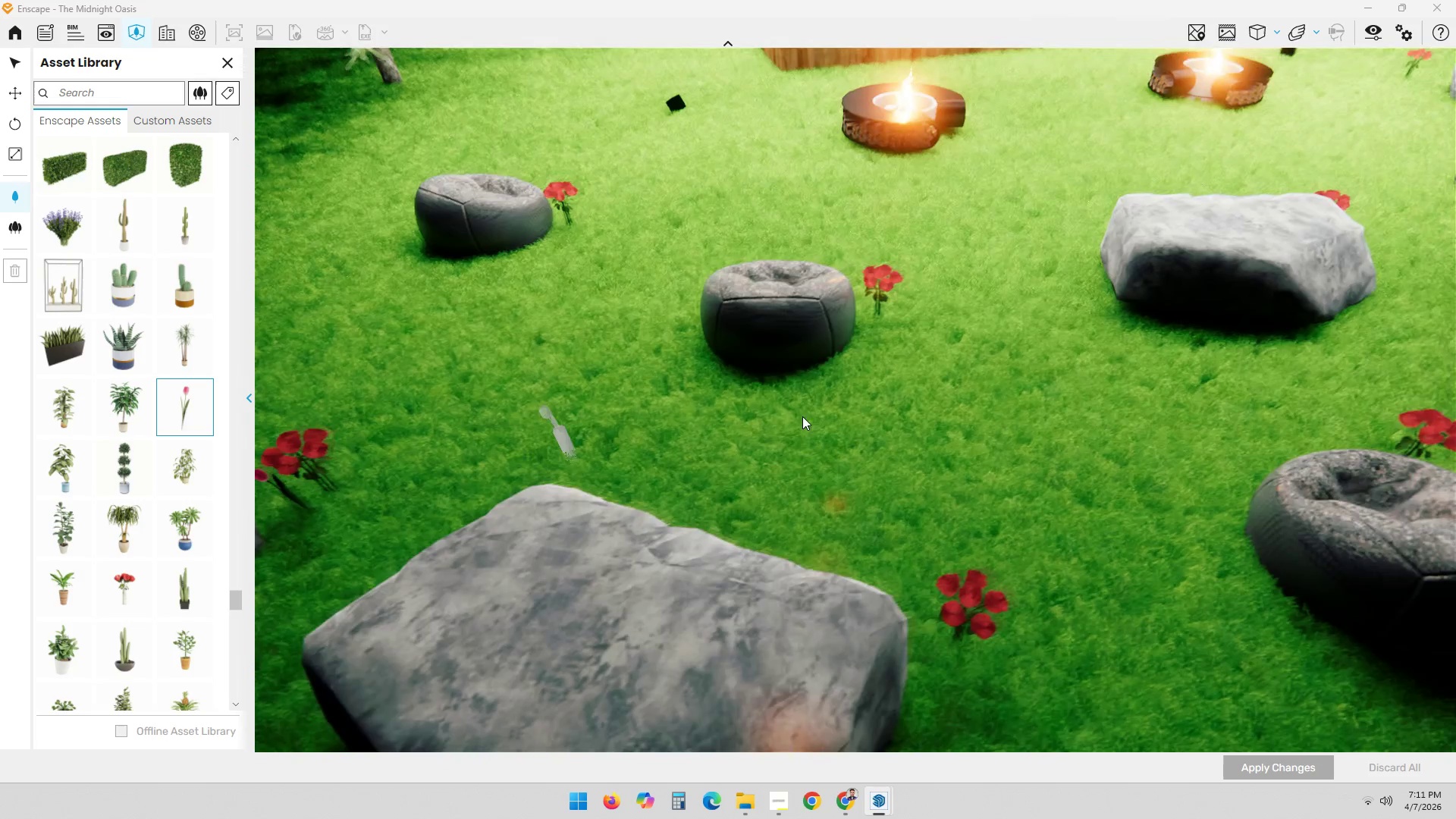 
scroll: coordinate [492, 451], scroll_direction: down, amount: 3.0
 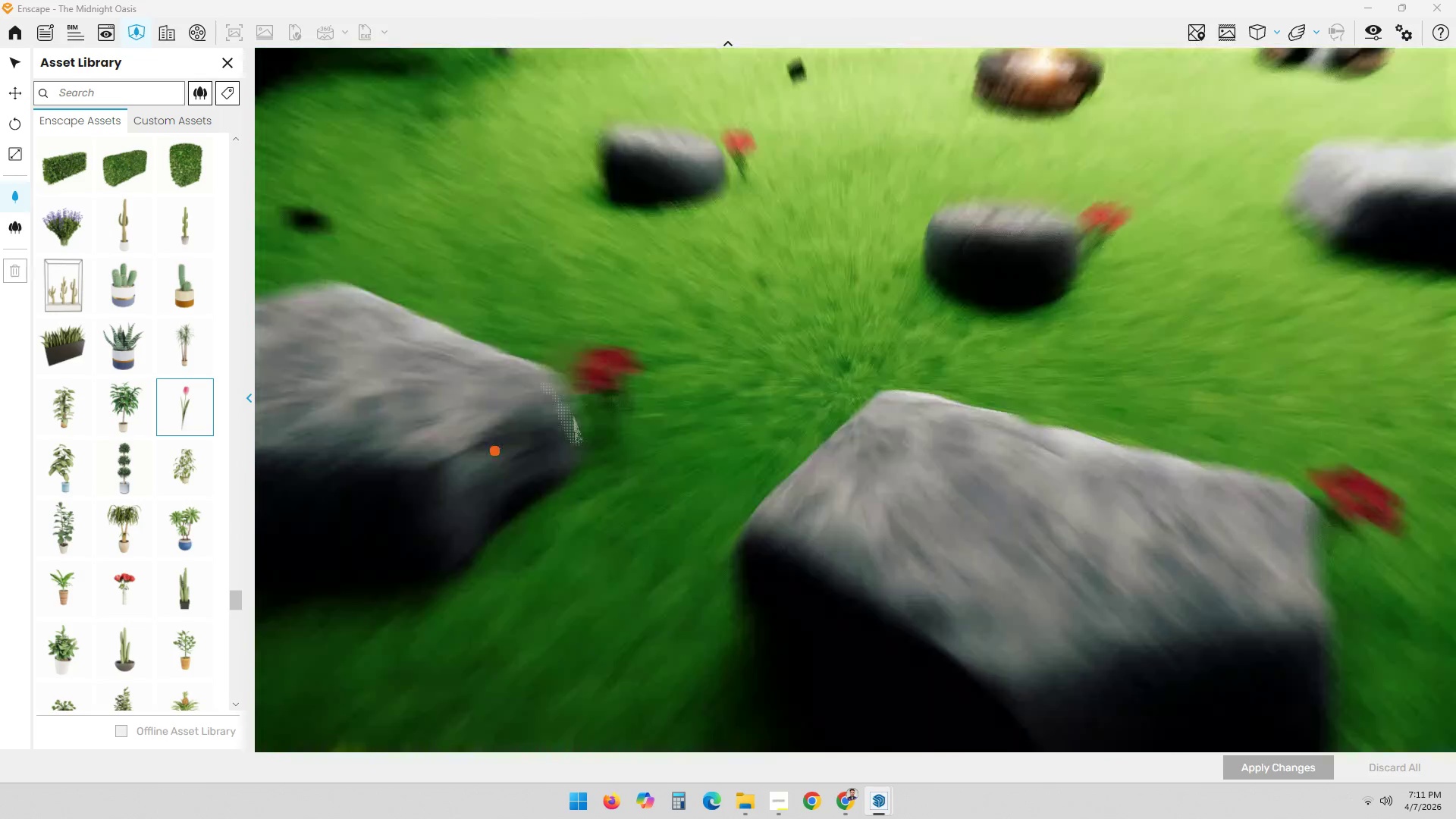 
hold_key(key=ShiftLeft, duration=0.52)
 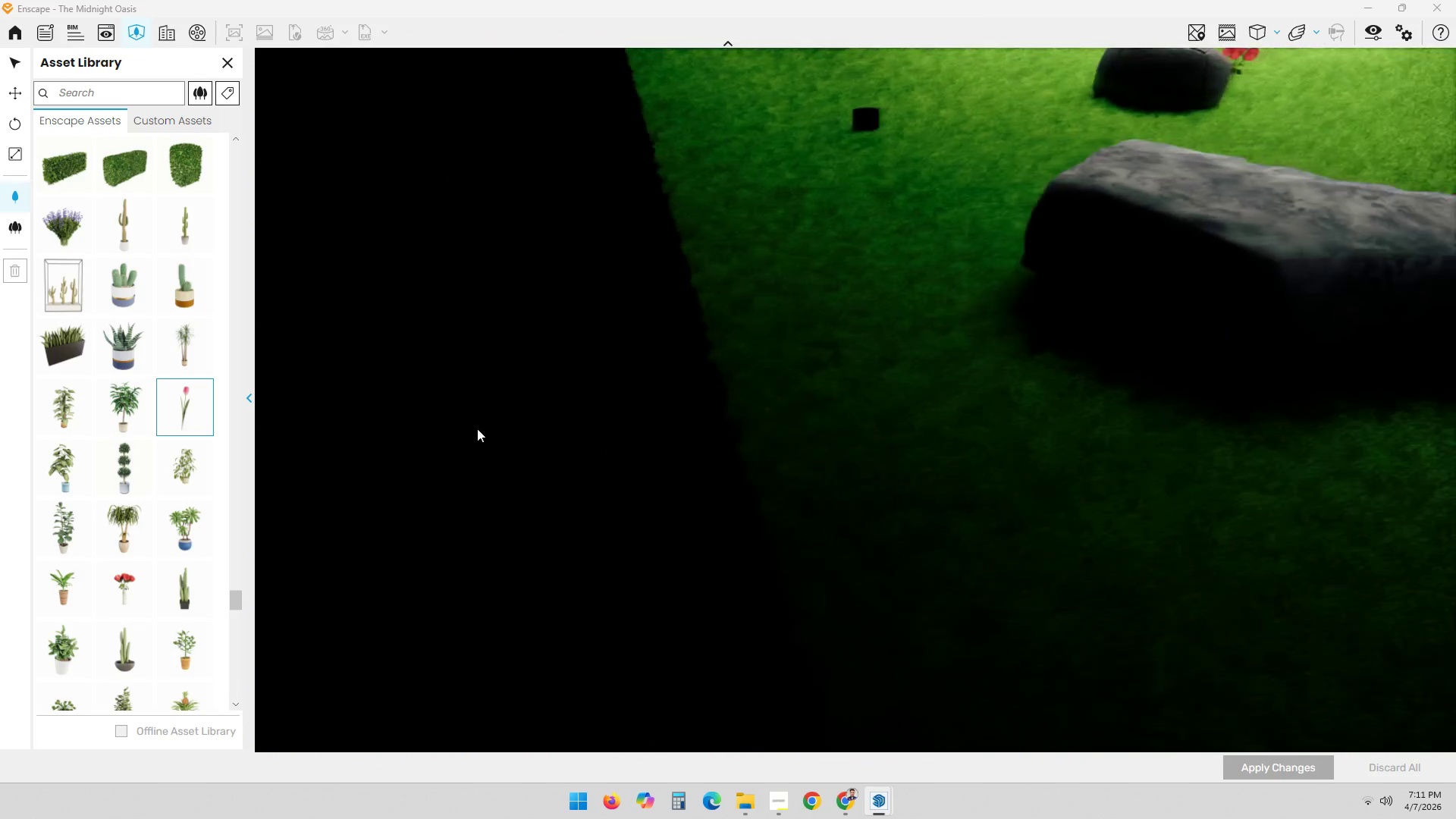 
hold_key(key=ControlLeft, duration=1.45)
 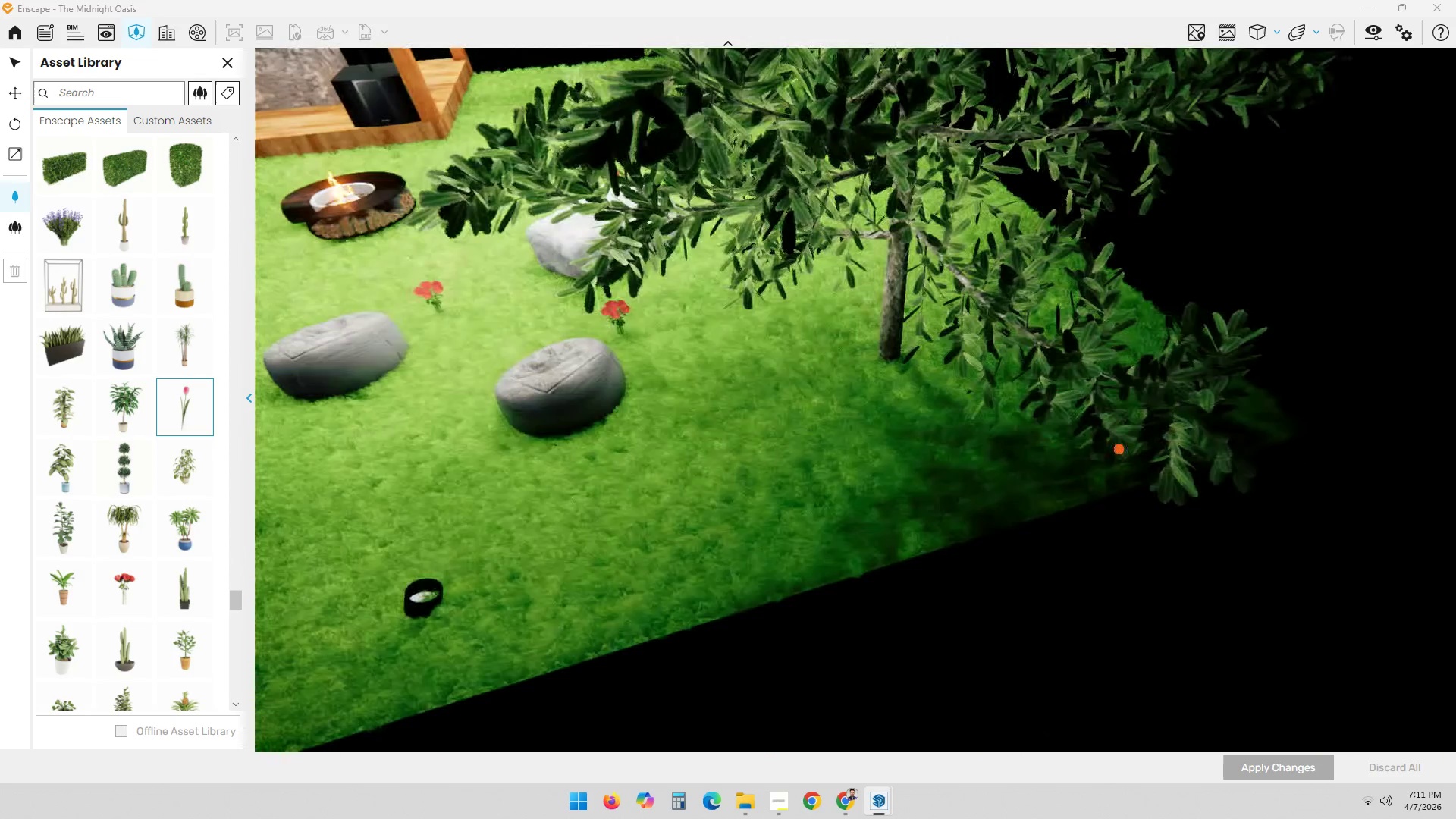 
hold_key(key=ShiftLeft, duration=1.23)
scroll: coordinate [810, 433], scroll_direction: up, amount: 1.0
 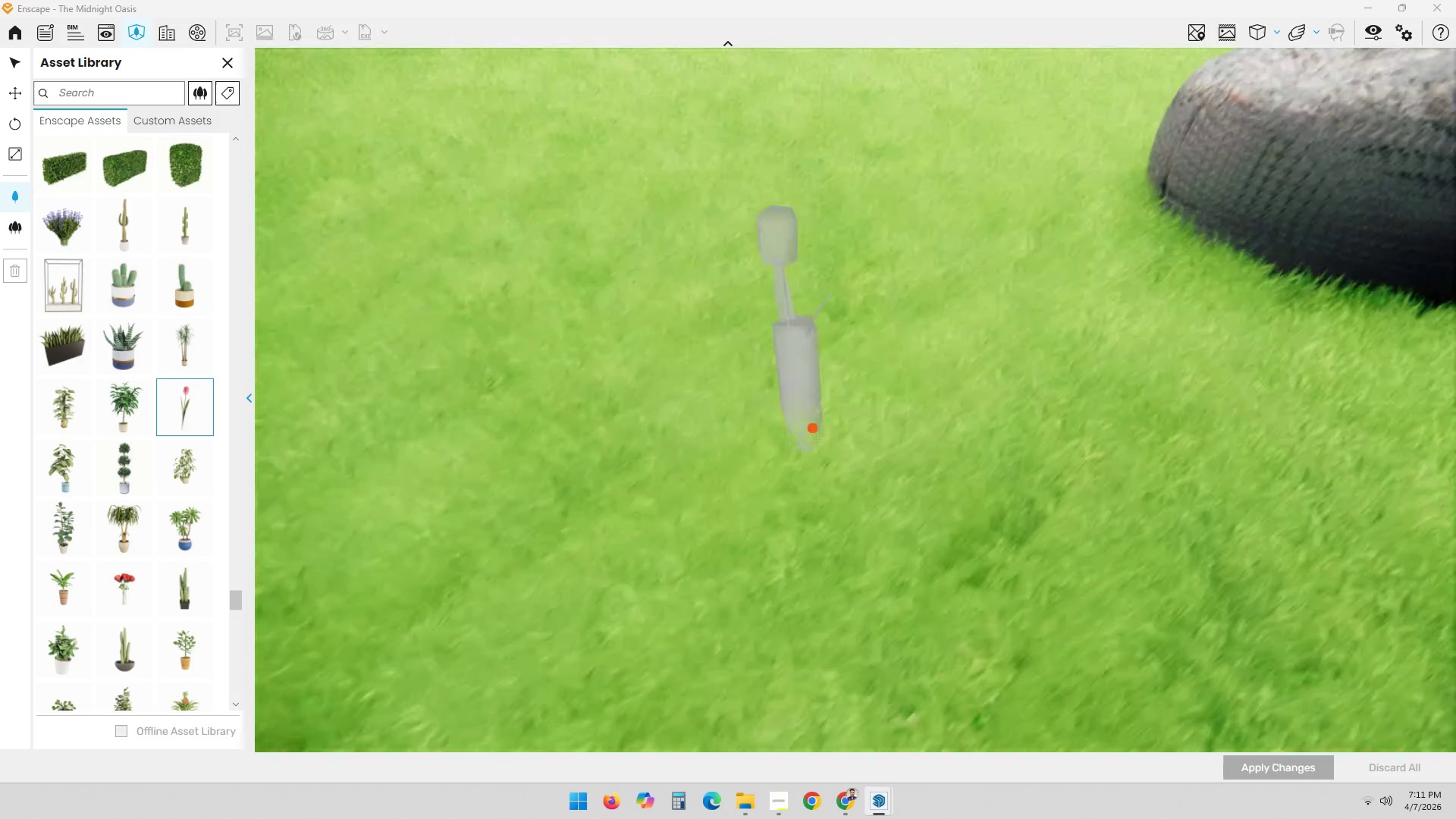 
scroll: coordinate [643, 425], scroll_direction: down, amount: 5.0
 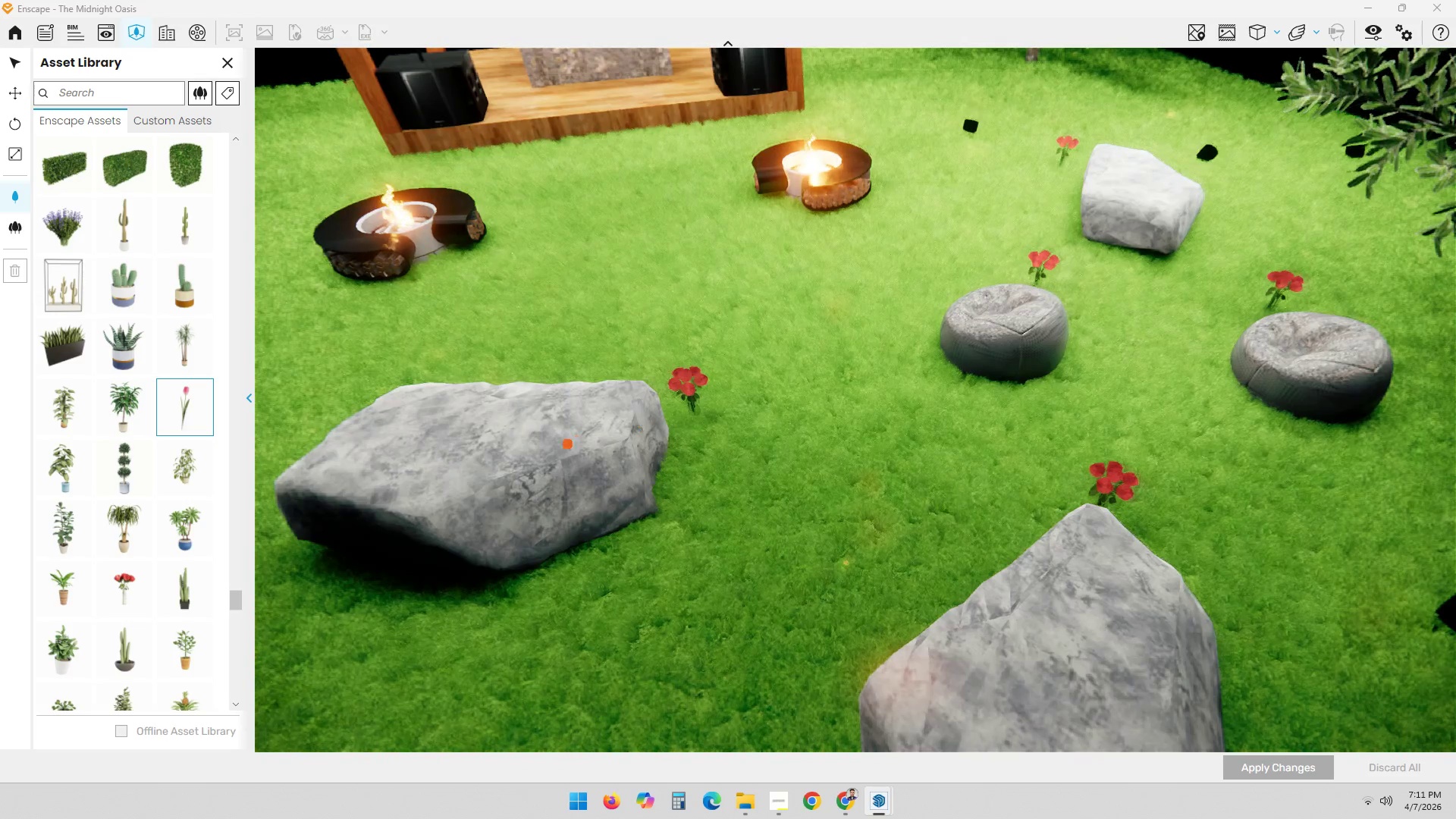 
hold_key(key=ShiftLeft, duration=0.75)
 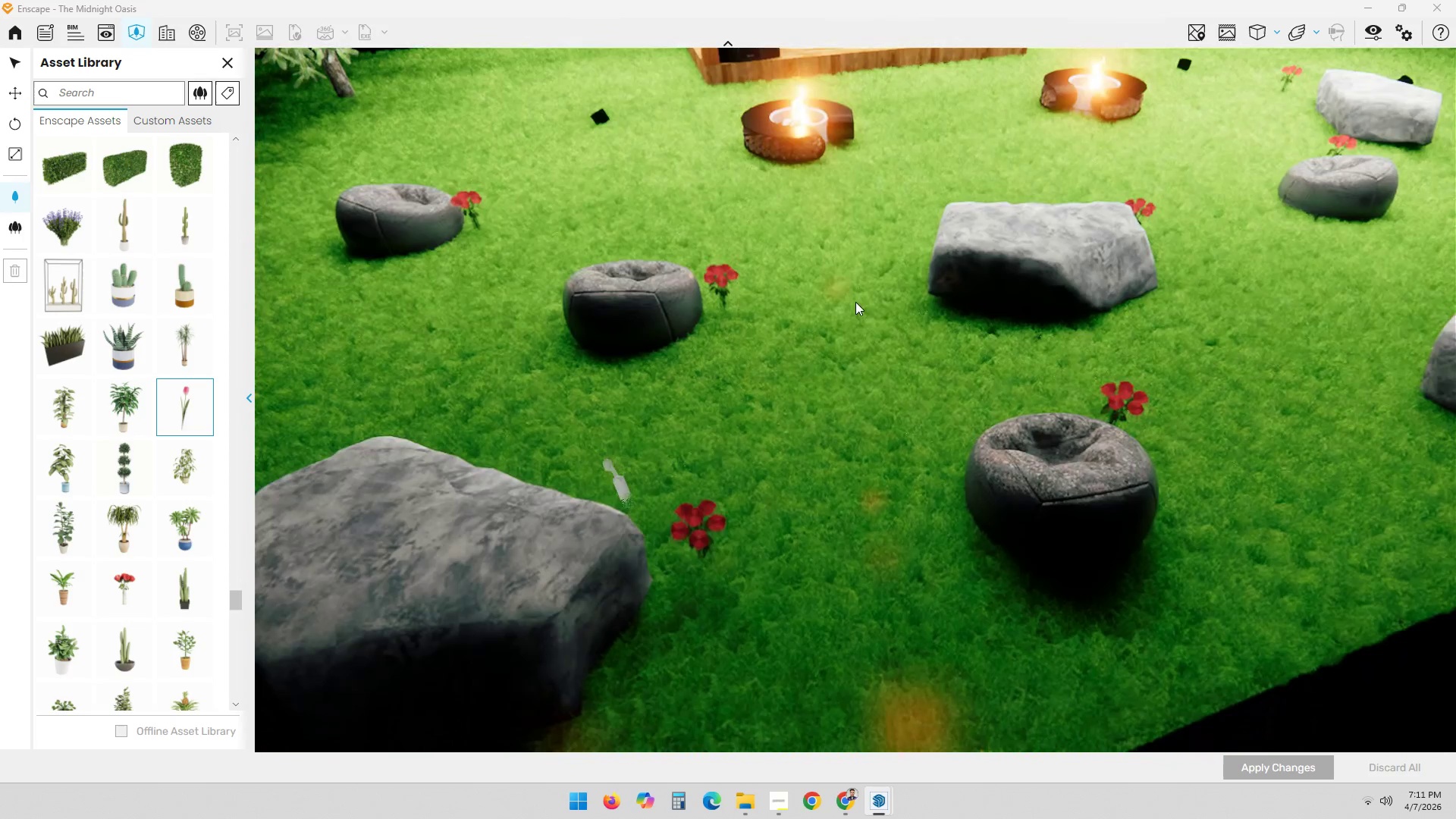 
scroll: coordinate [577, 444], scroll_direction: down, amount: 2.0
 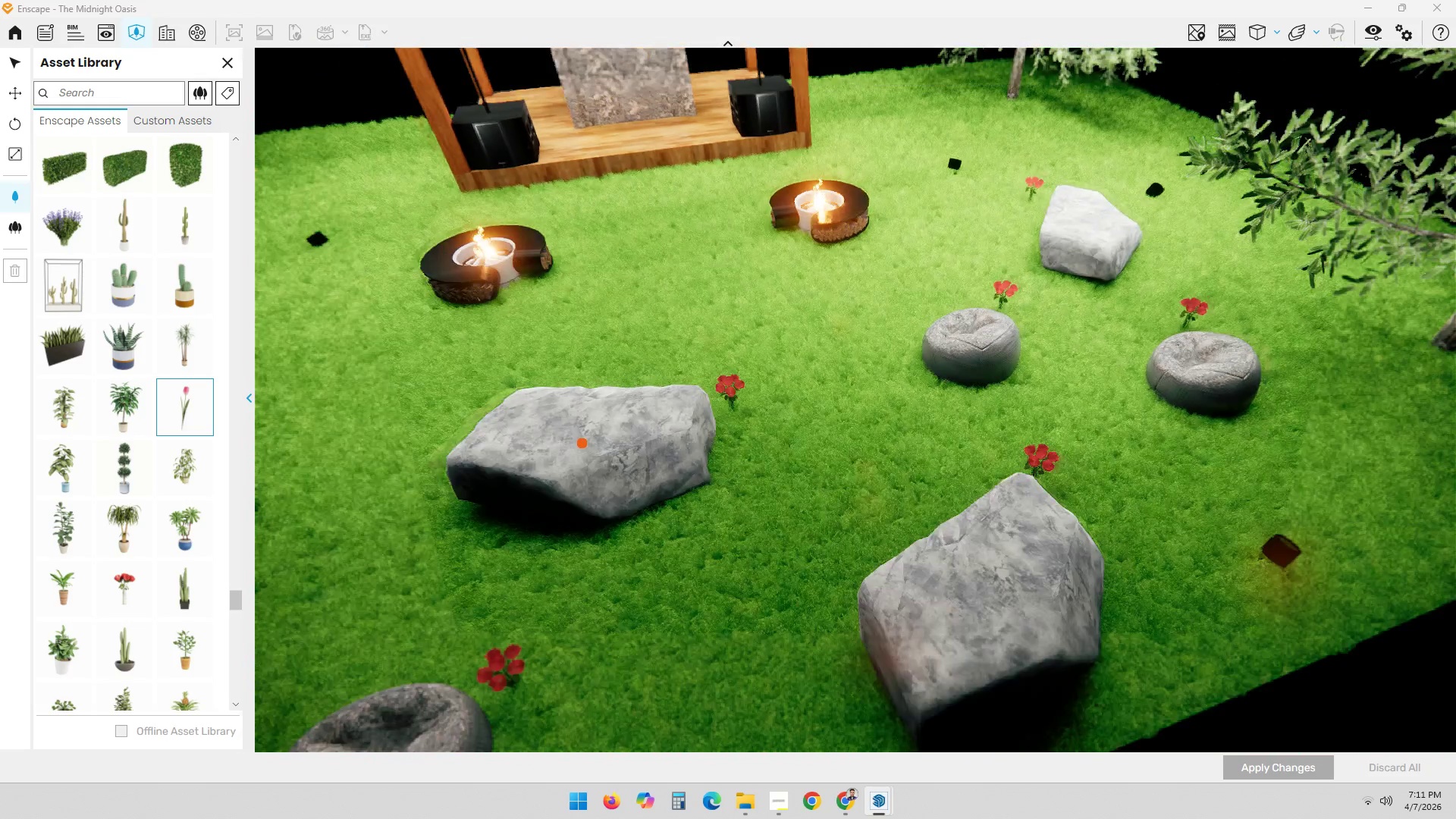 
hold_key(key=ControlLeft, duration=2.83)
 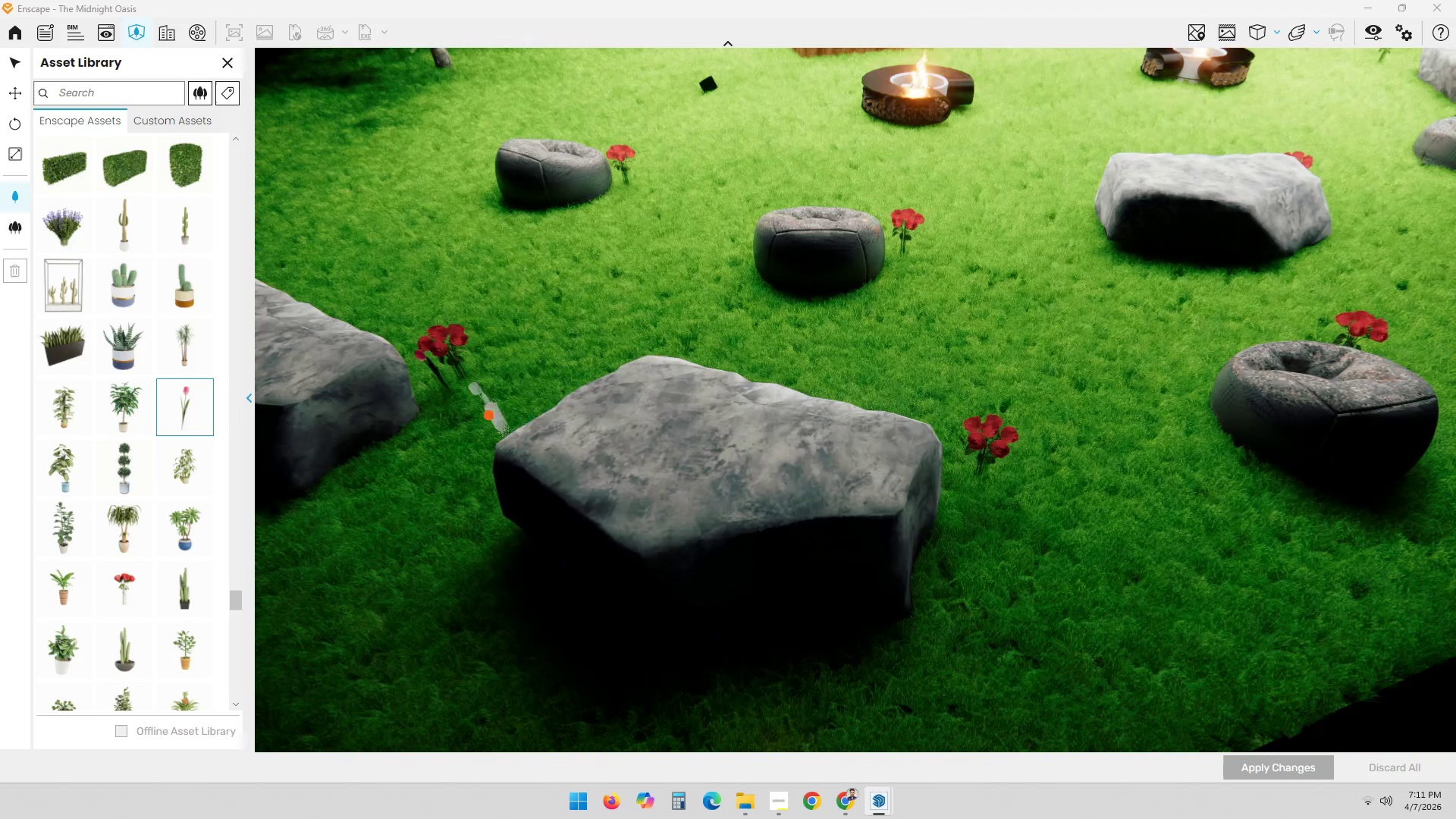 
hold_key(key=ShiftLeft, duration=0.78)
 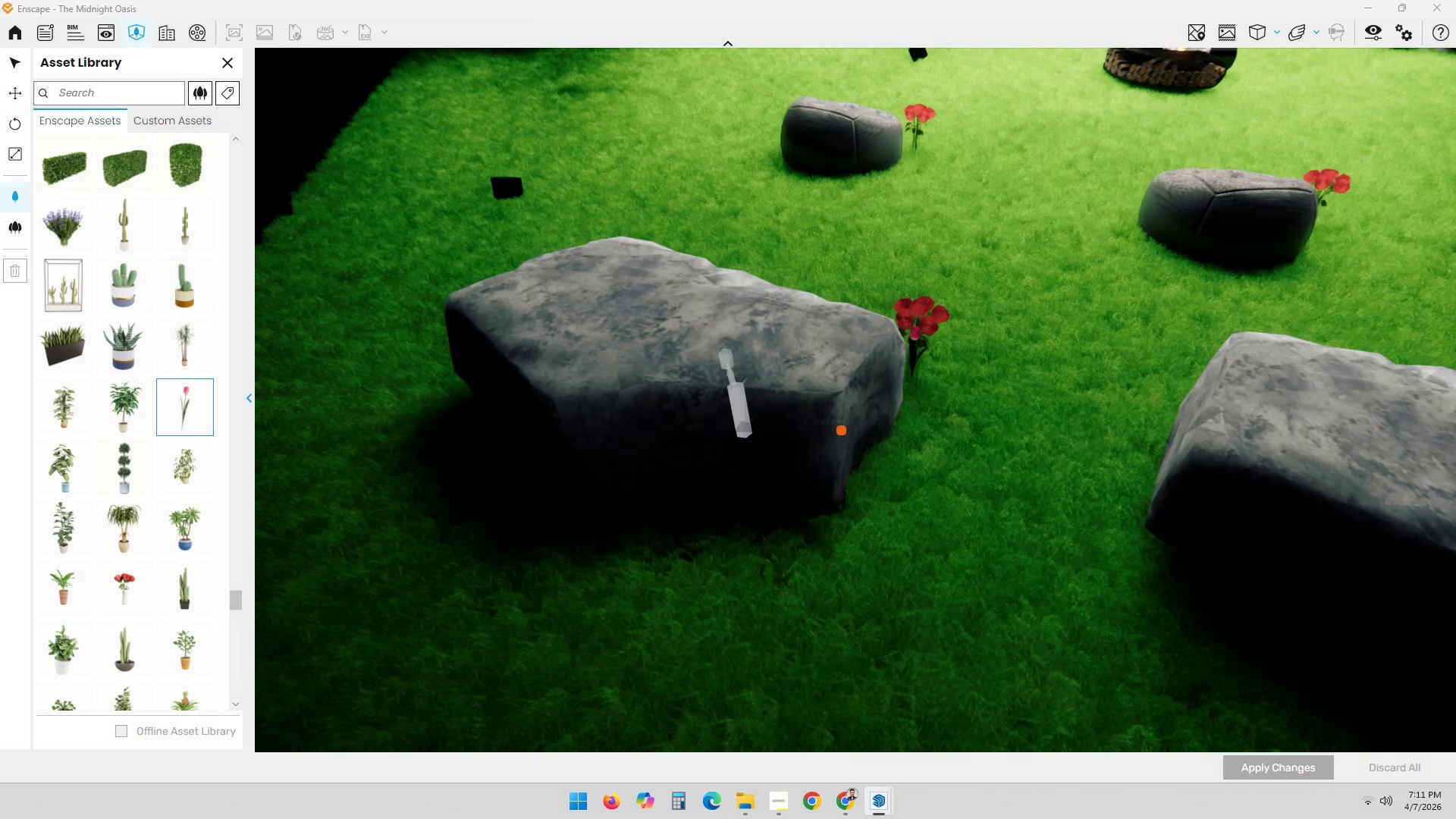 
scroll: coordinate [888, 391], scroll_direction: up, amount: 3.0
 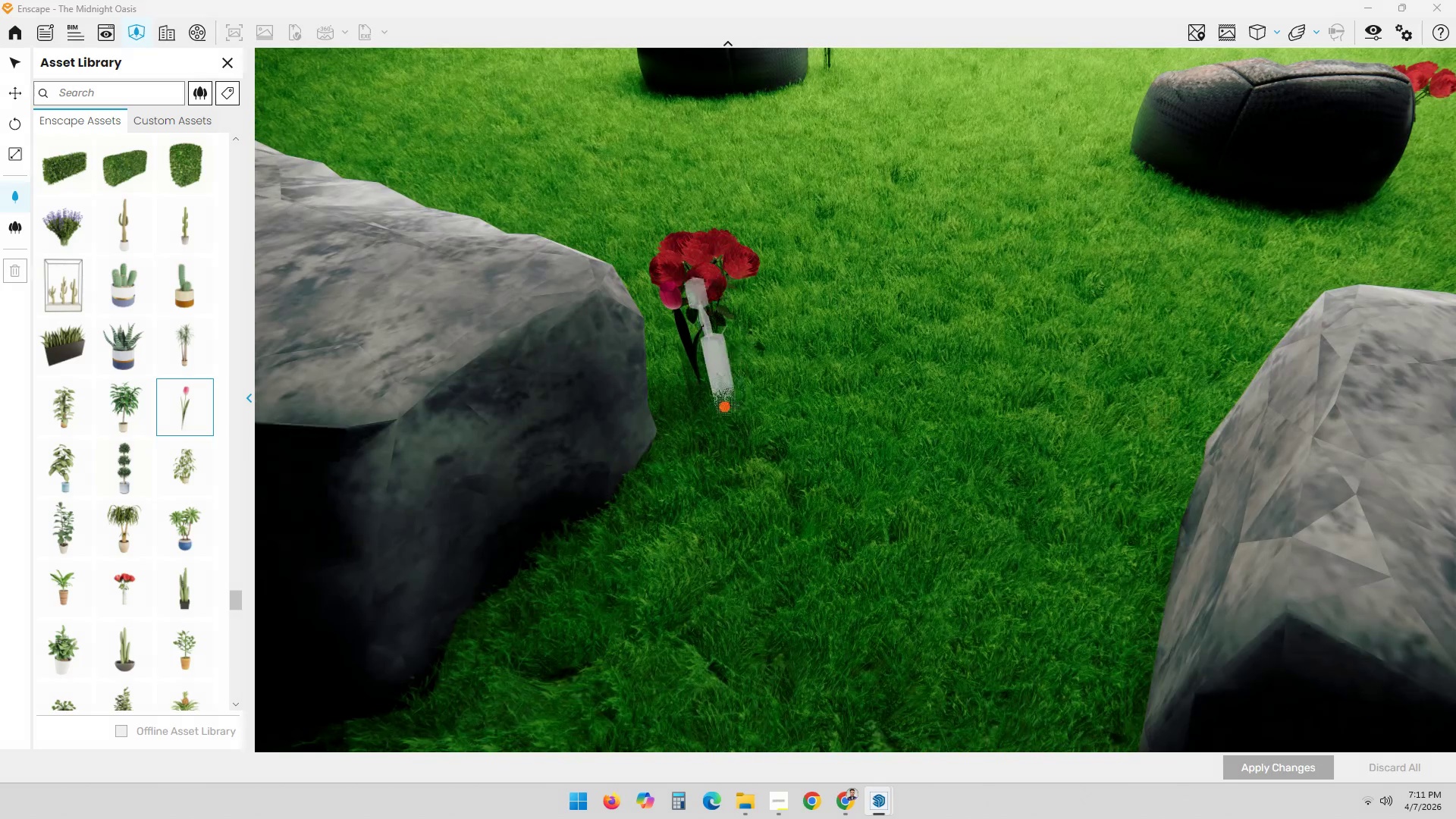 
left_click([714, 413])
 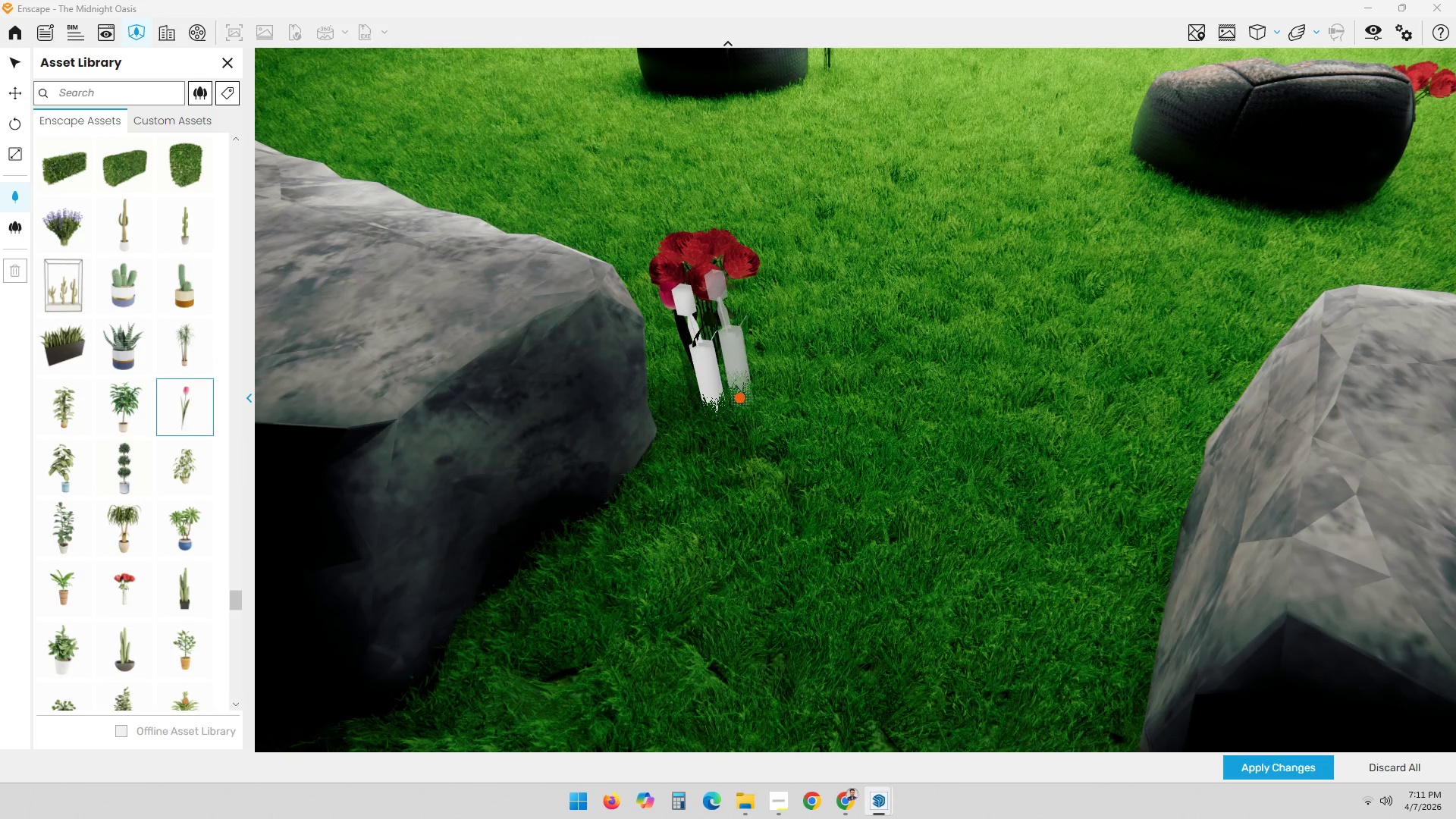 
left_click([734, 397])
 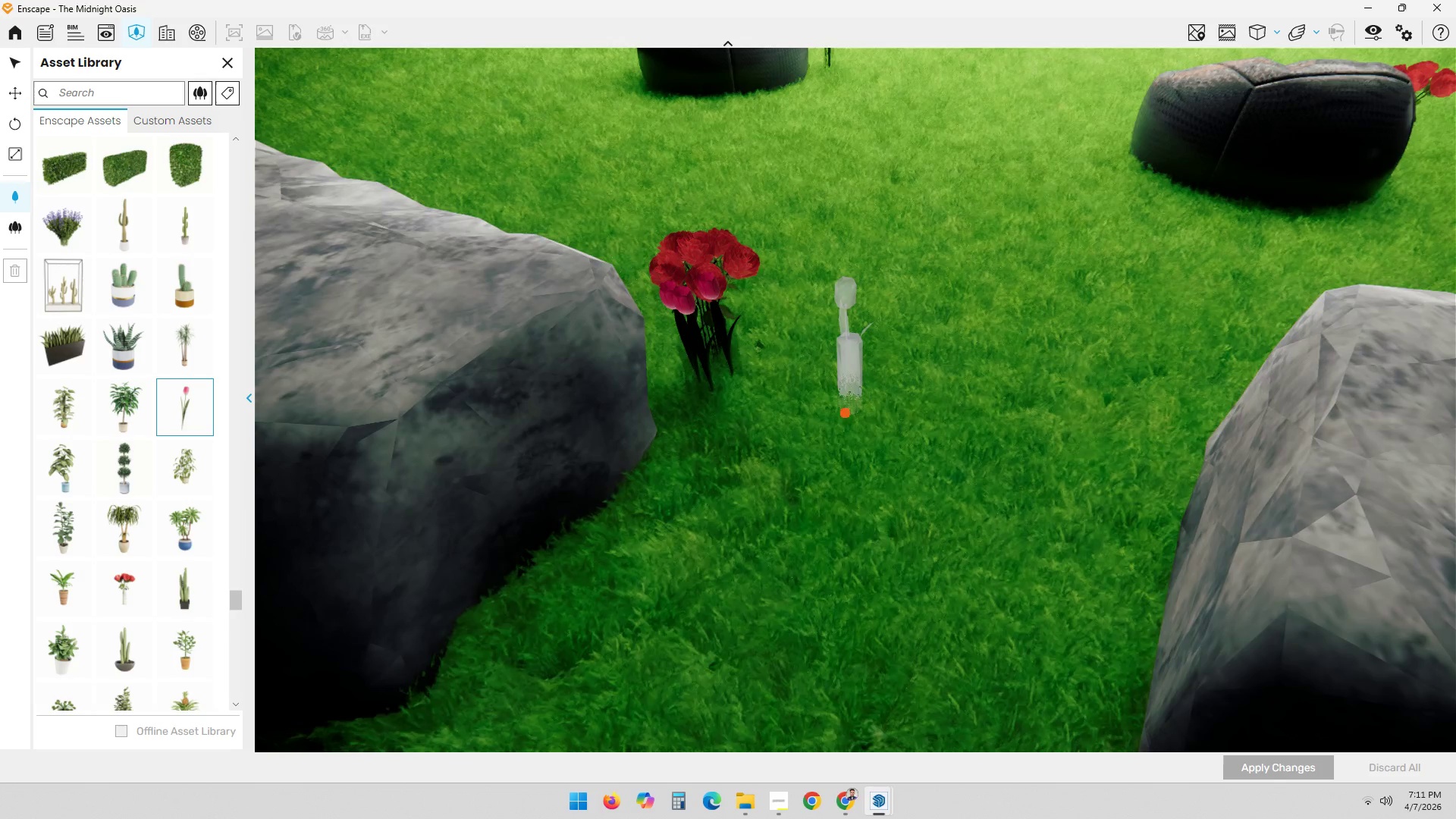 
key(Space)
 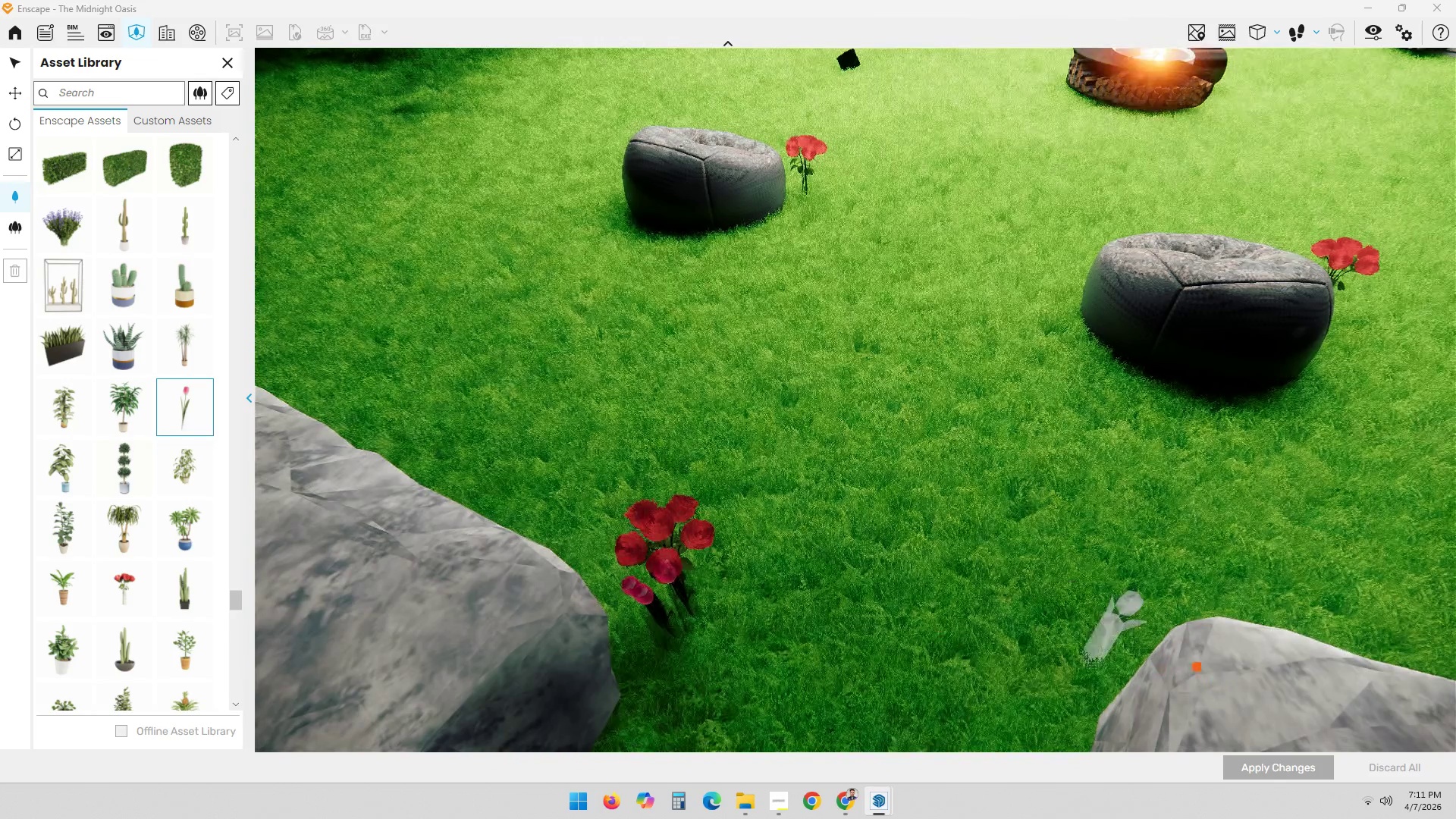 
scroll: coordinate [886, 572], scroll_direction: down, amount: 1.0
 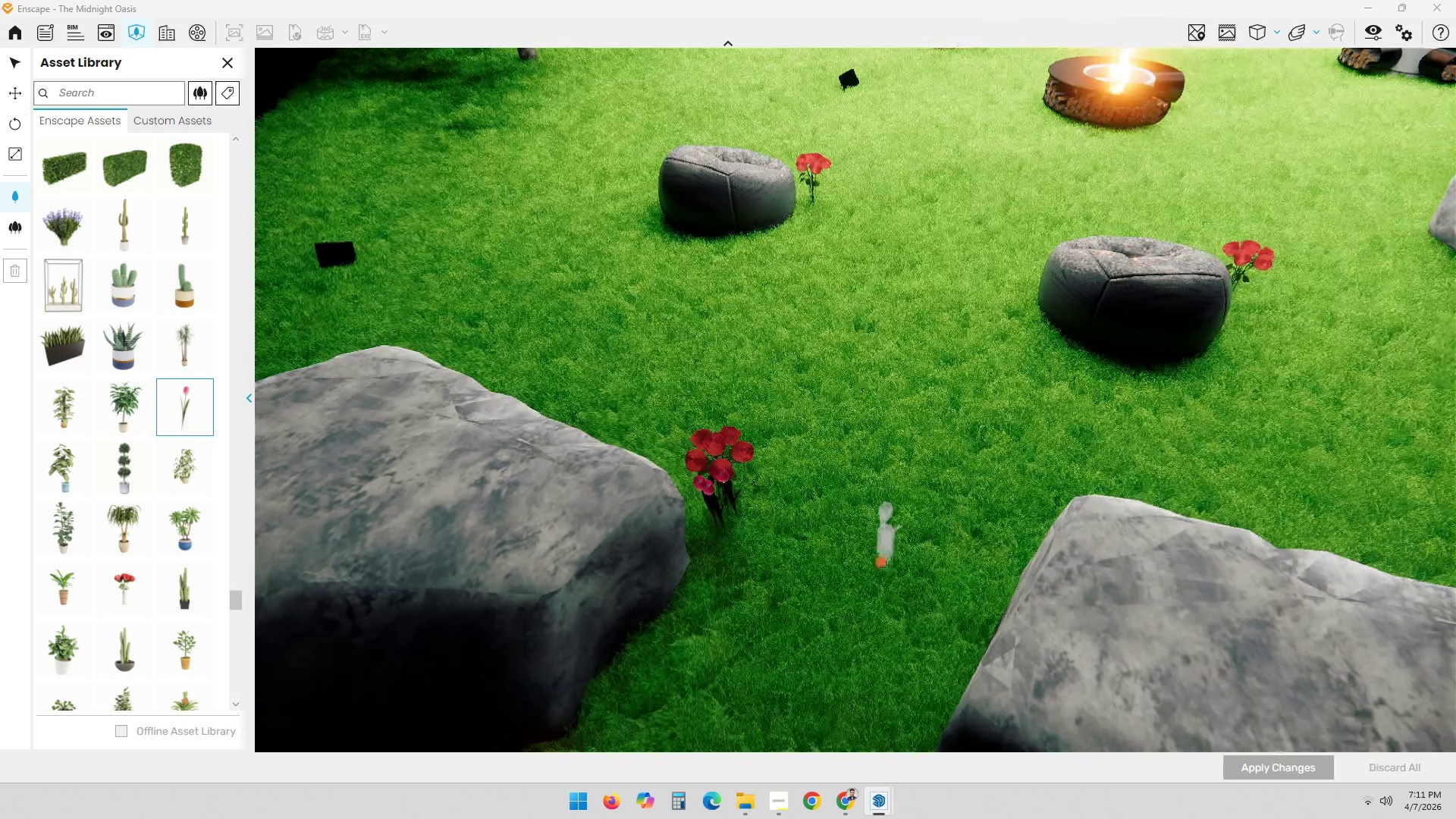 
scroll: coordinate [742, 537], scroll_direction: up, amount: 3.0
 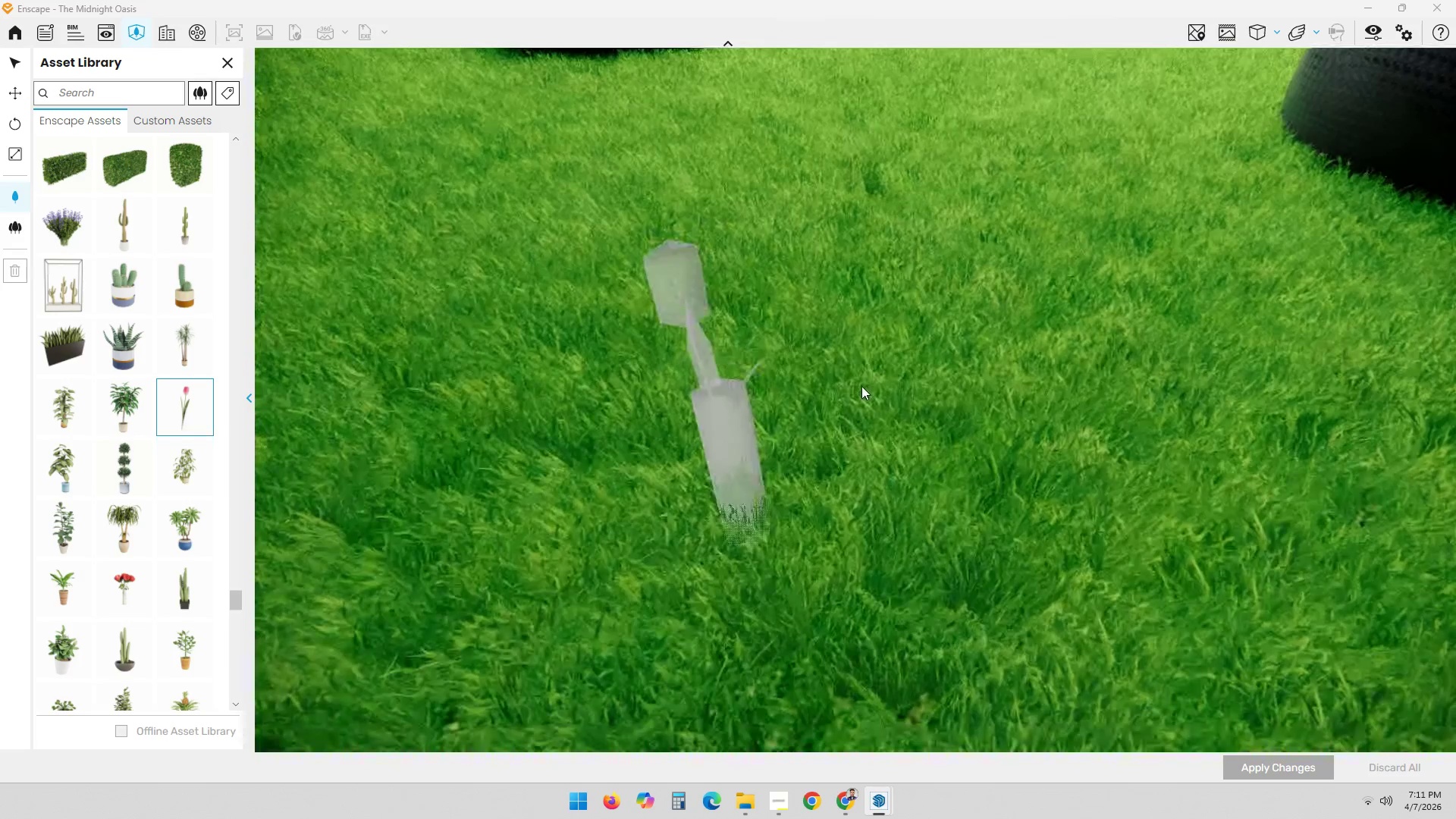 
scroll: coordinate [733, 532], scroll_direction: down, amount: 3.0
 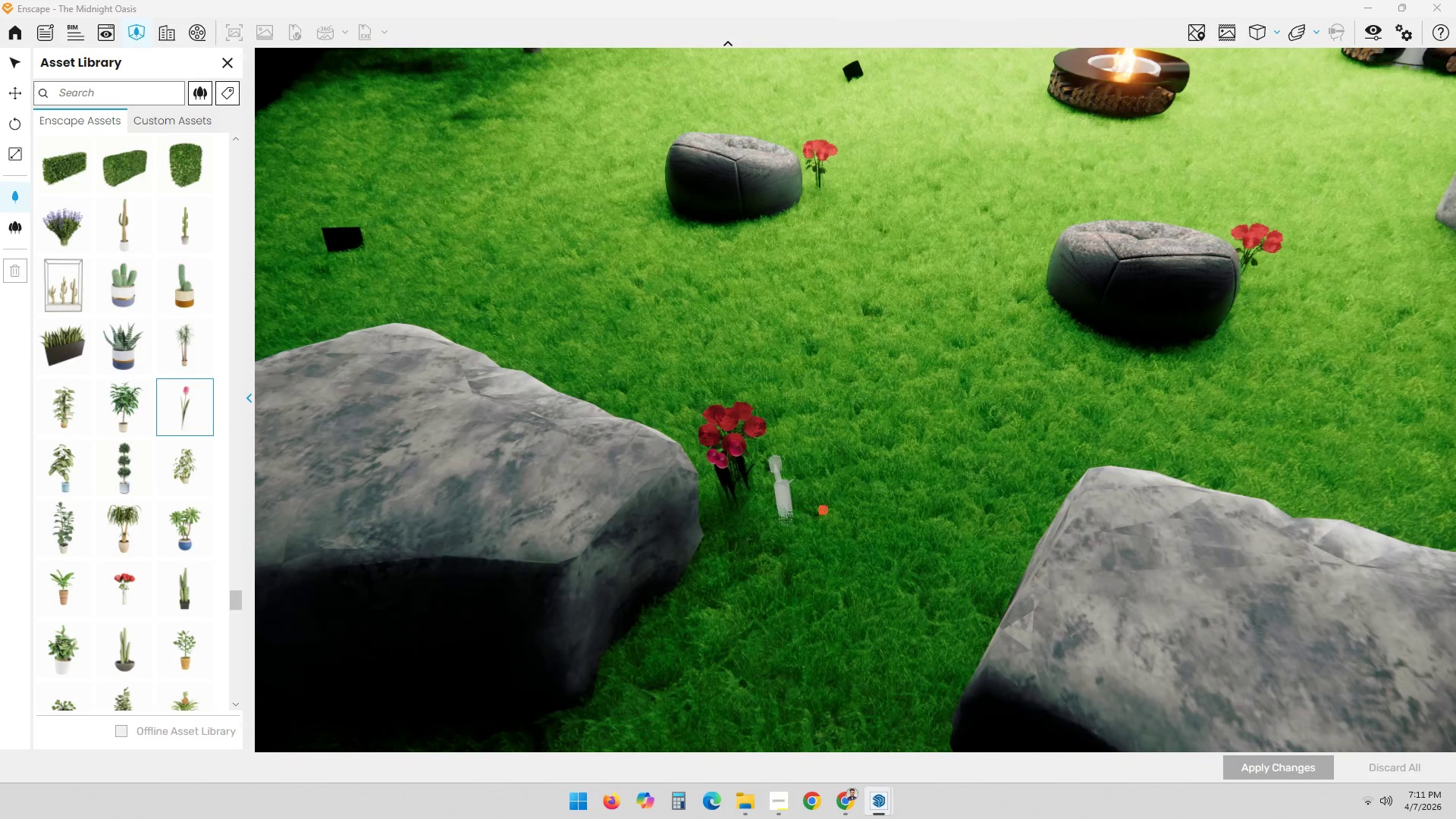 
key(Escape)
 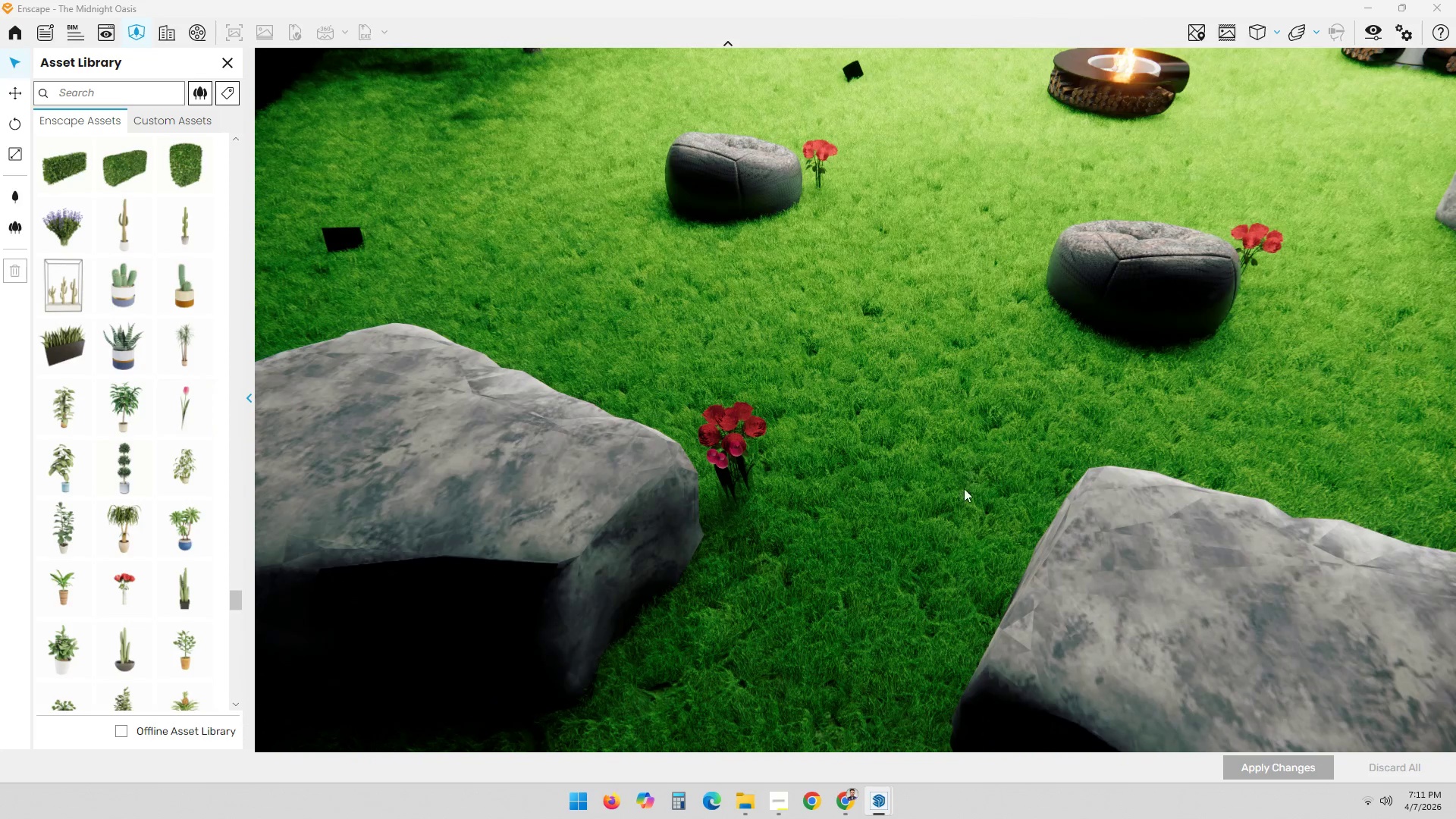 
key(Alt+AltLeft)
 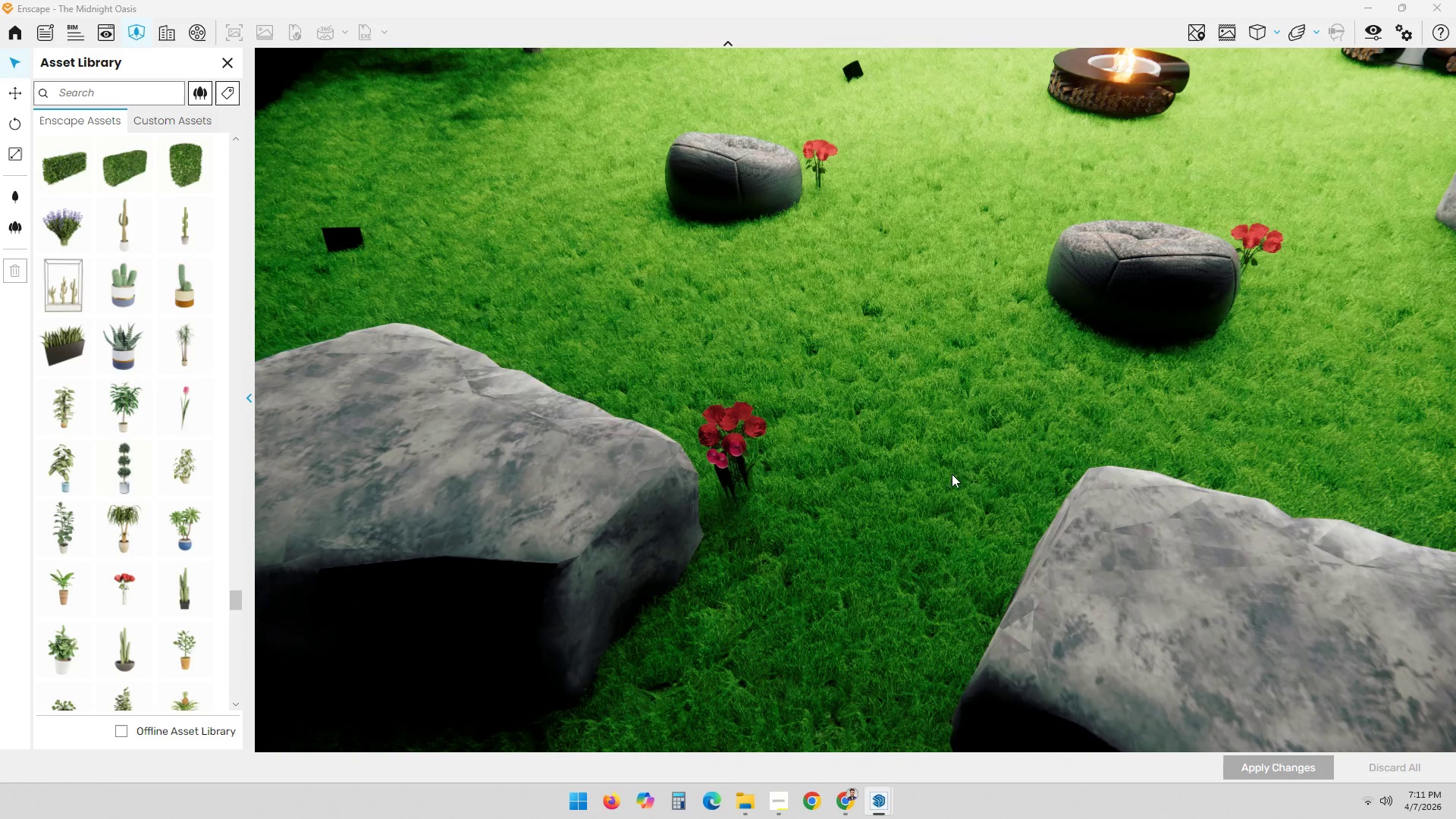 
key(Alt+Tab)
 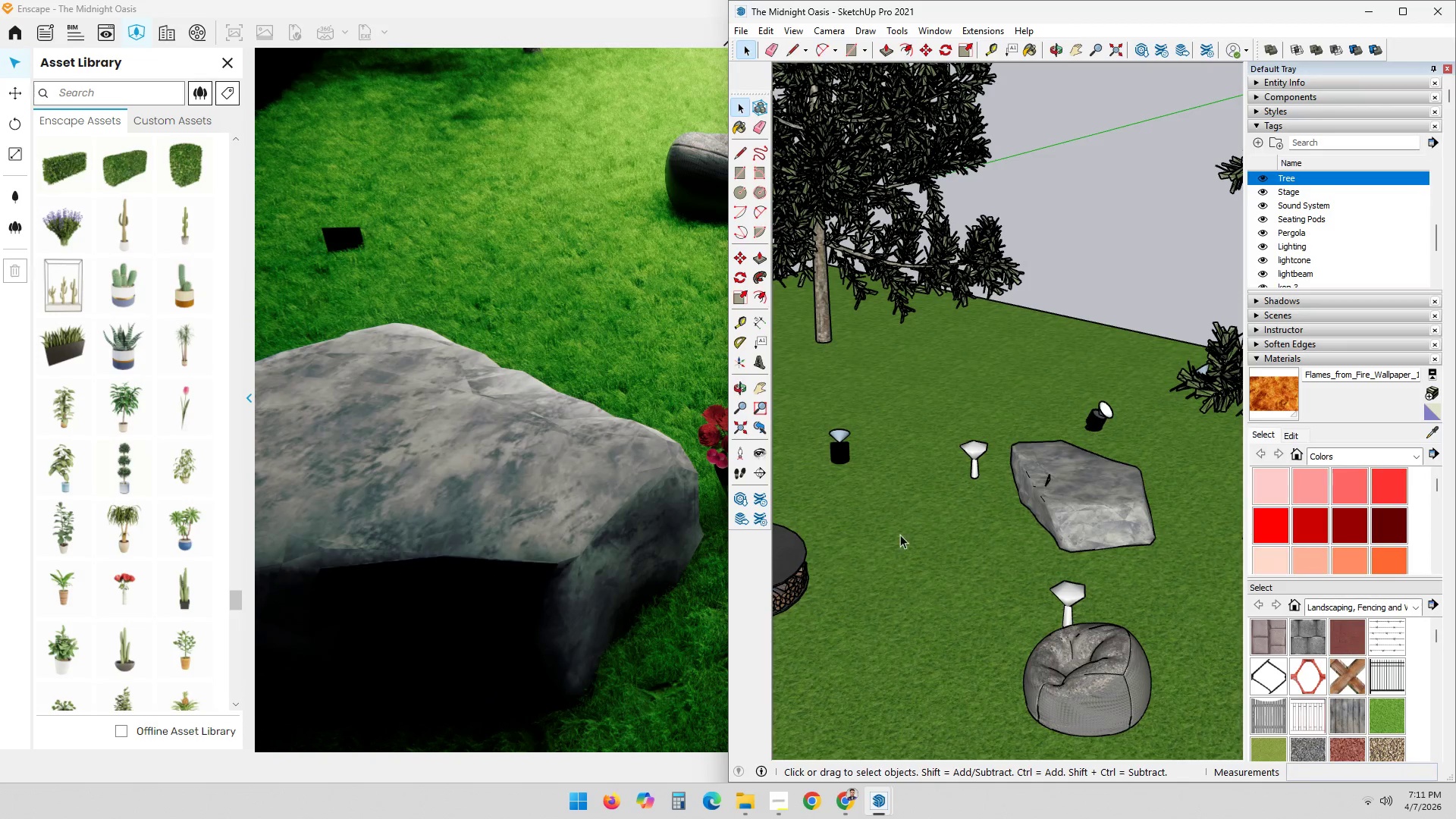 
left_click_drag(start_coordinate=[1047, 582], to_coordinate=[950, 638])
 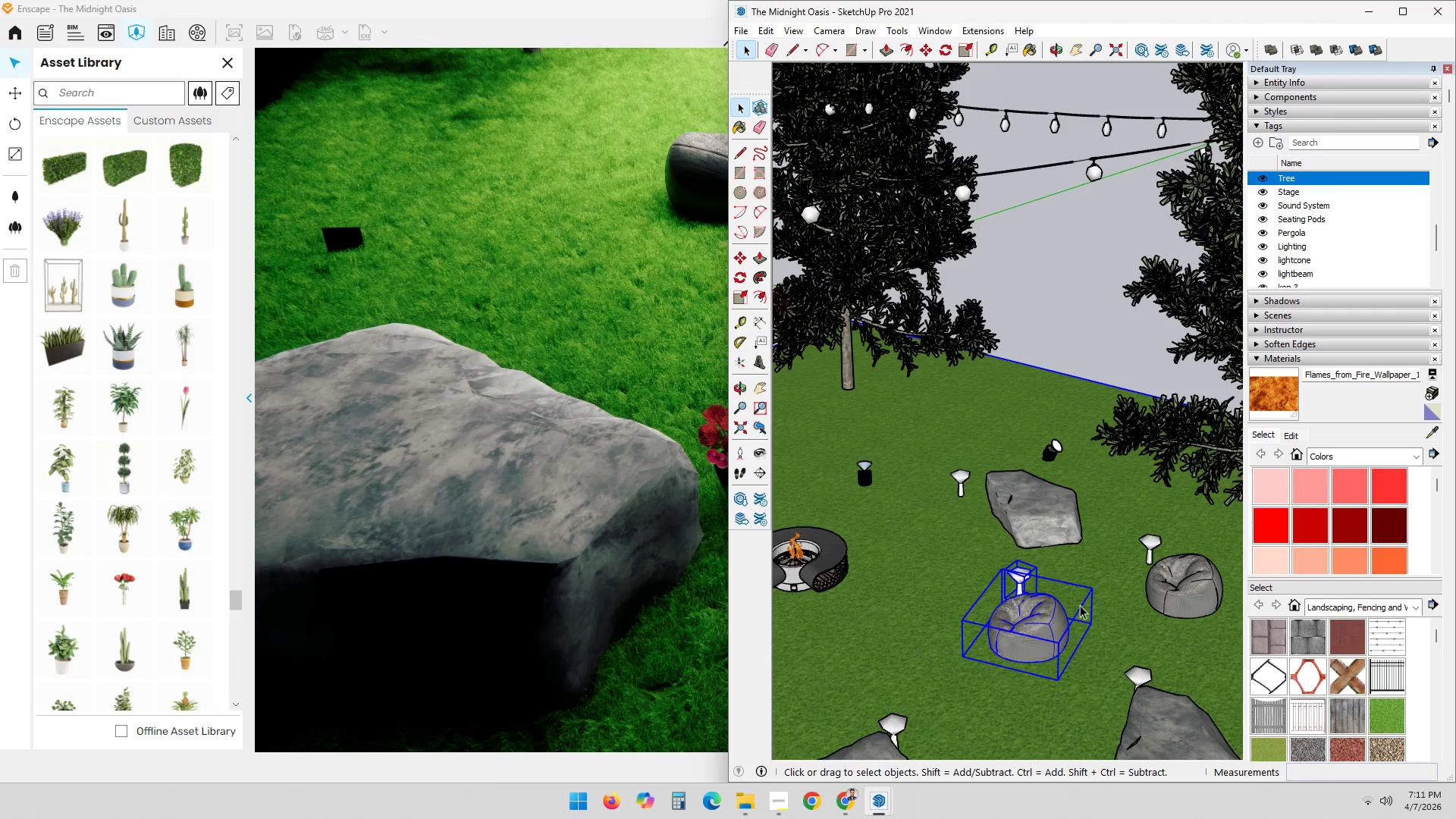 
scroll: coordinate [937, 544], scroll_direction: down, amount: 9.0
 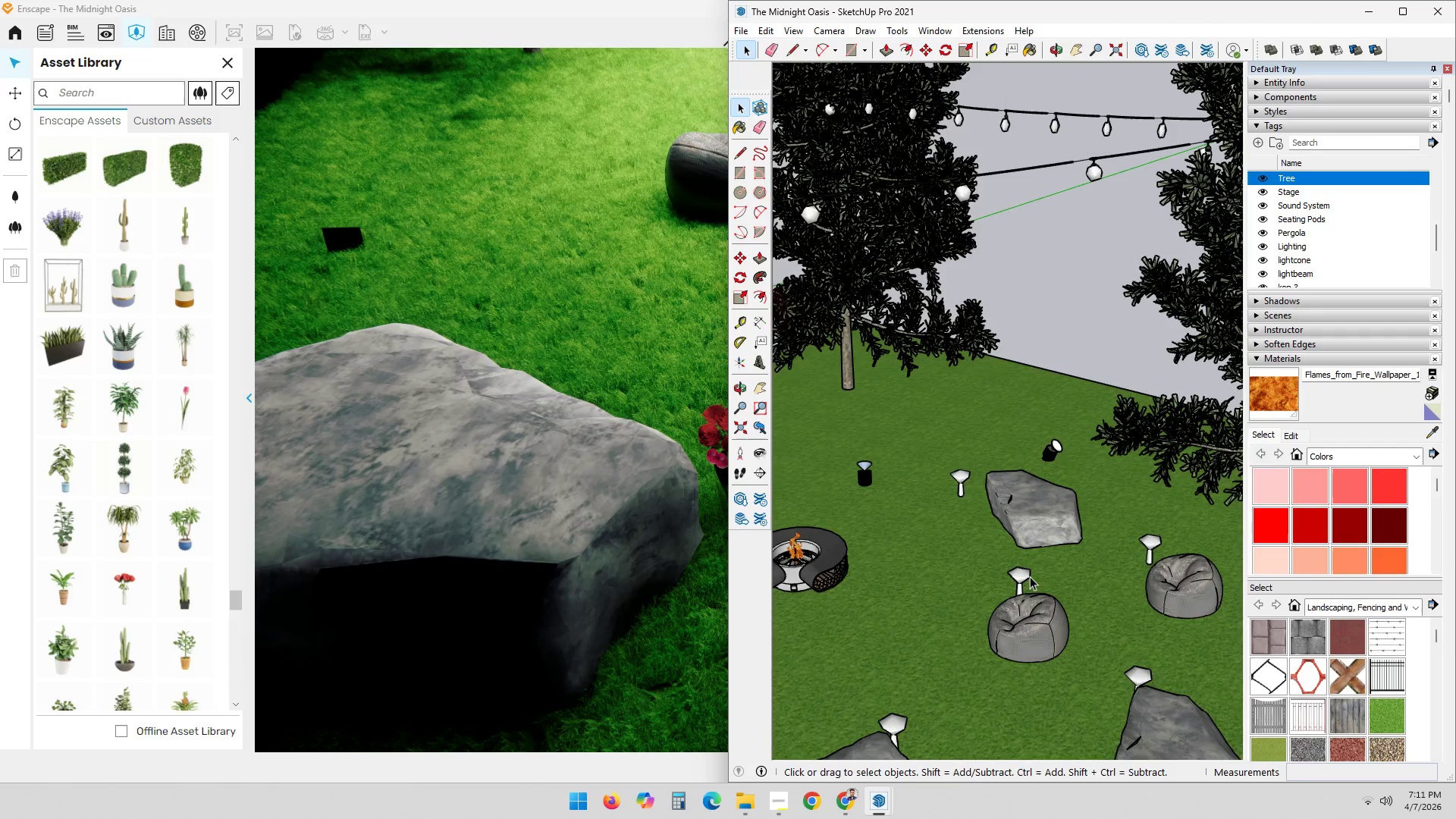 
left_click([1104, 555])
 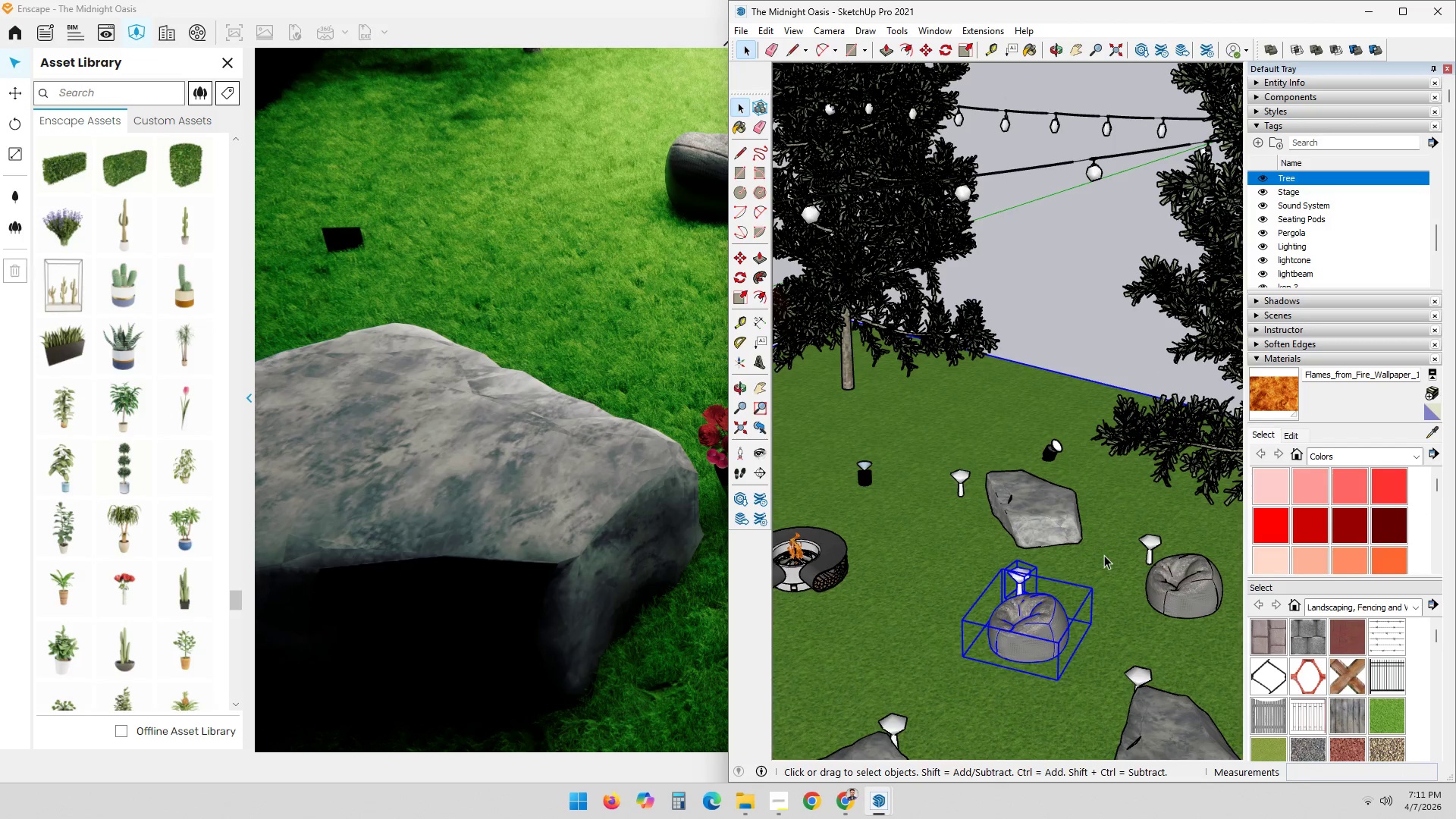 
key(Escape)
 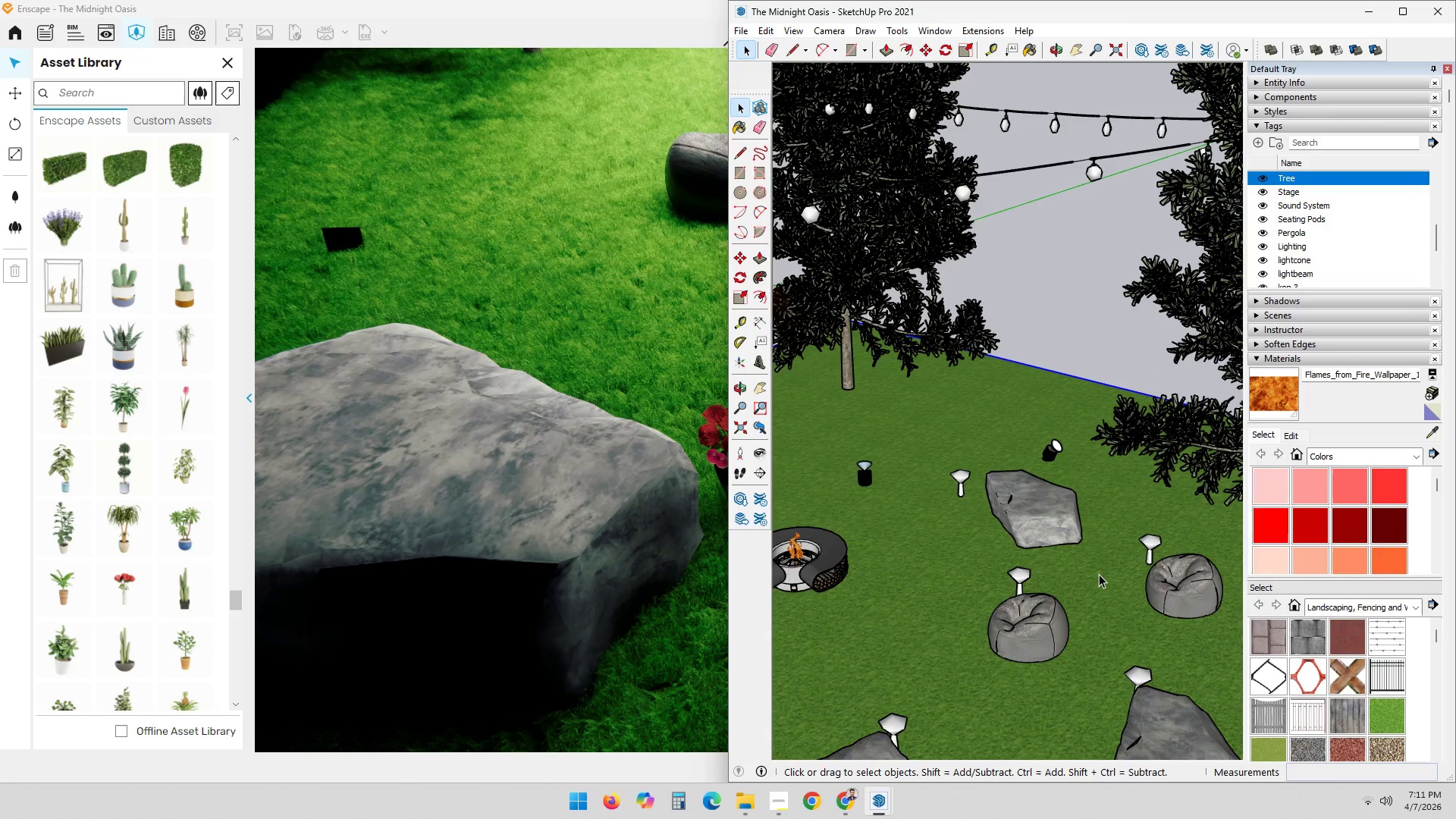 
scroll: coordinate [1099, 579], scroll_direction: down, amount: 3.0
 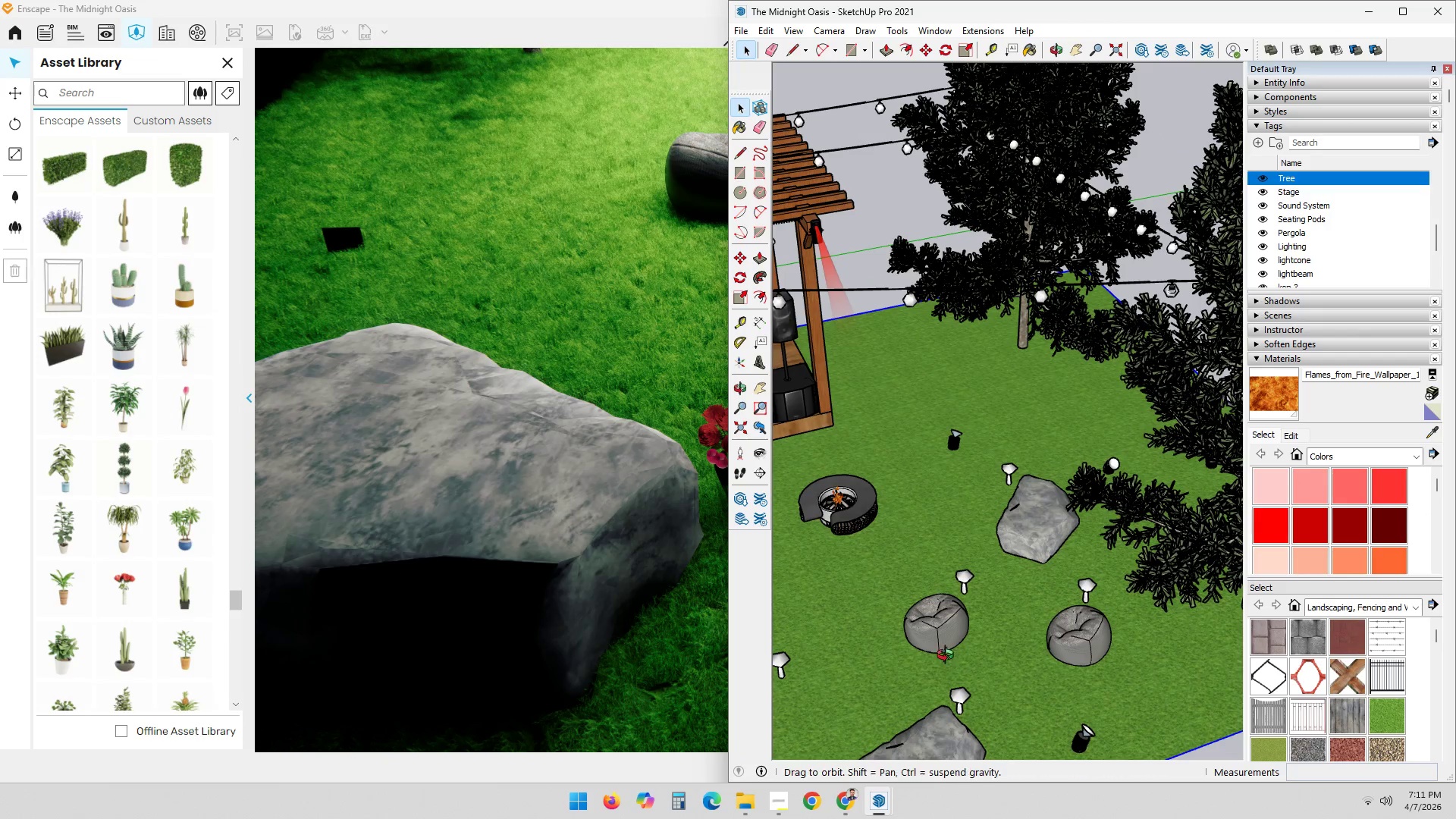 
hold_key(key=ShiftLeft, duration=0.56)
 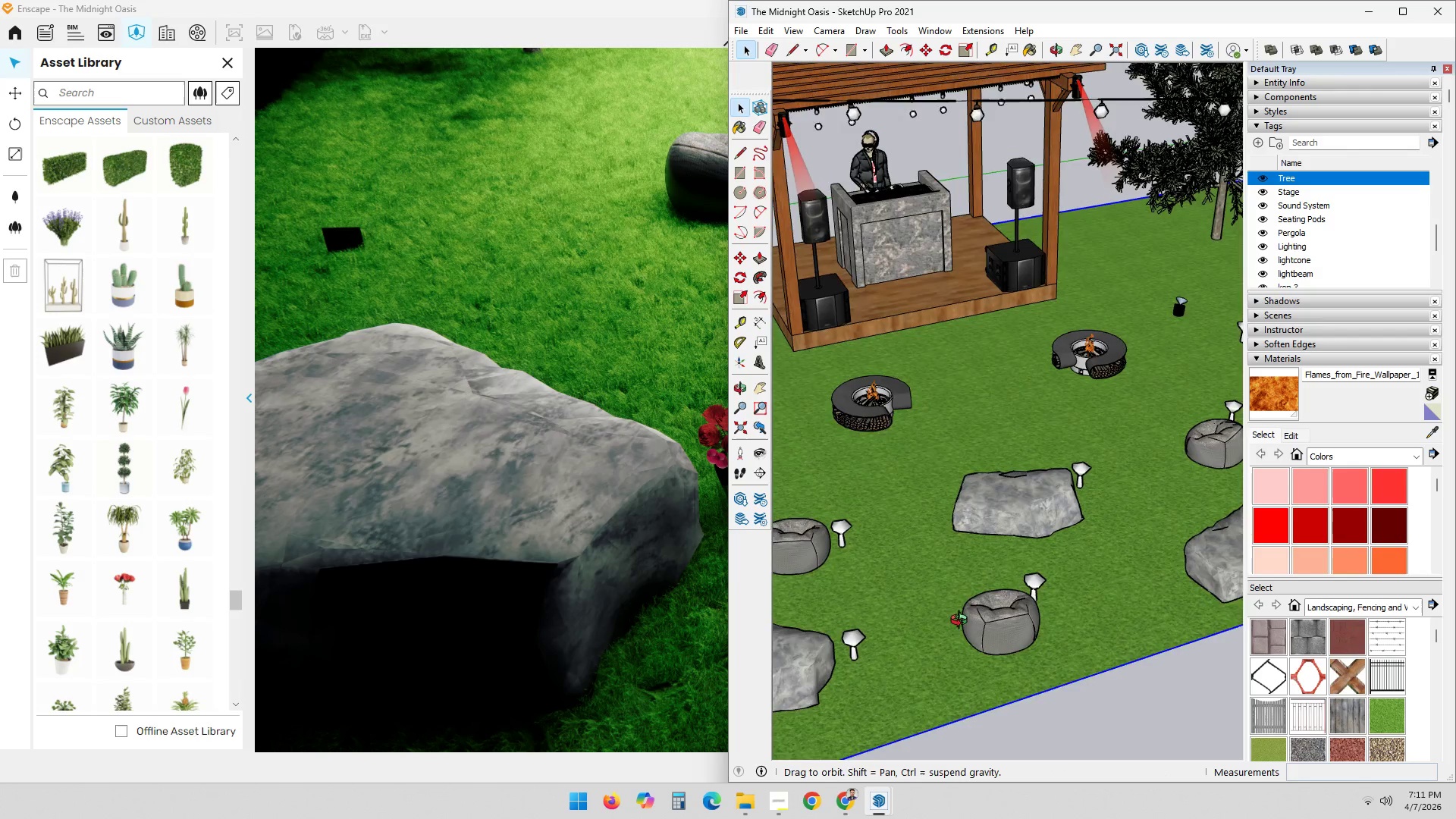 
hold_key(key=ShiftLeft, duration=0.45)
 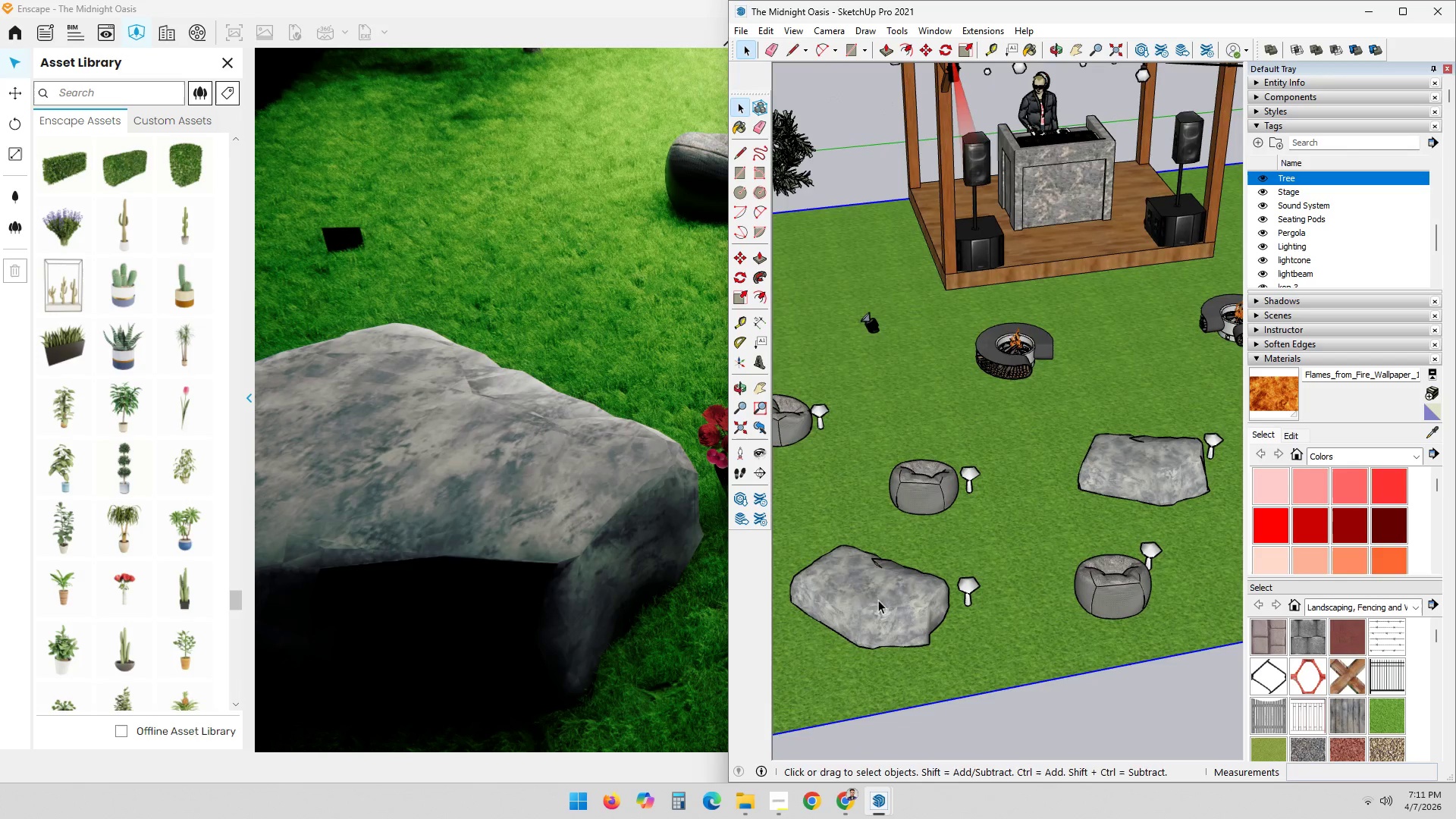 
hold_key(key=ShiftLeft, duration=0.41)
 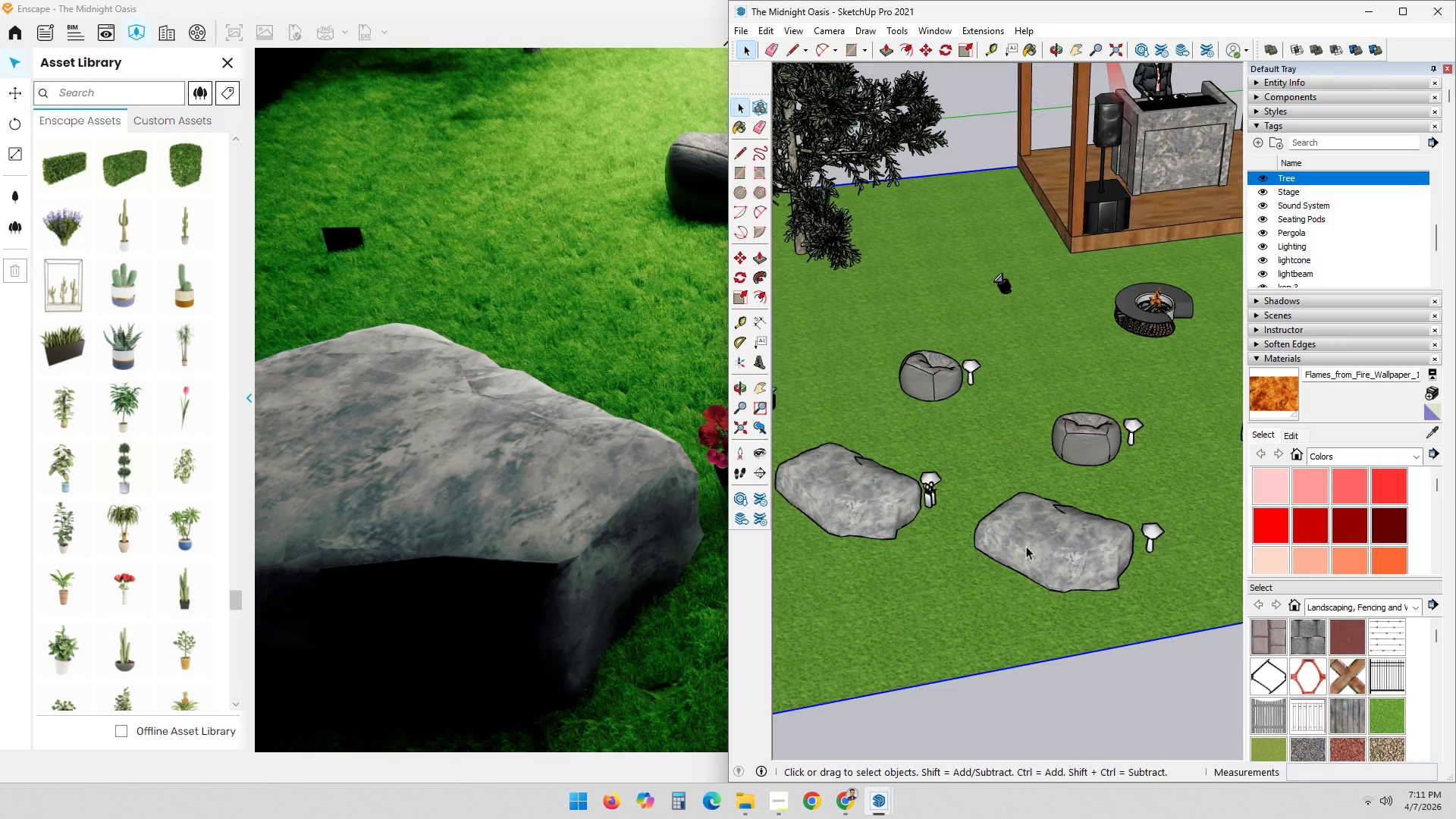 
scroll: coordinate [885, 472], scroll_direction: up, amount: 19.0
 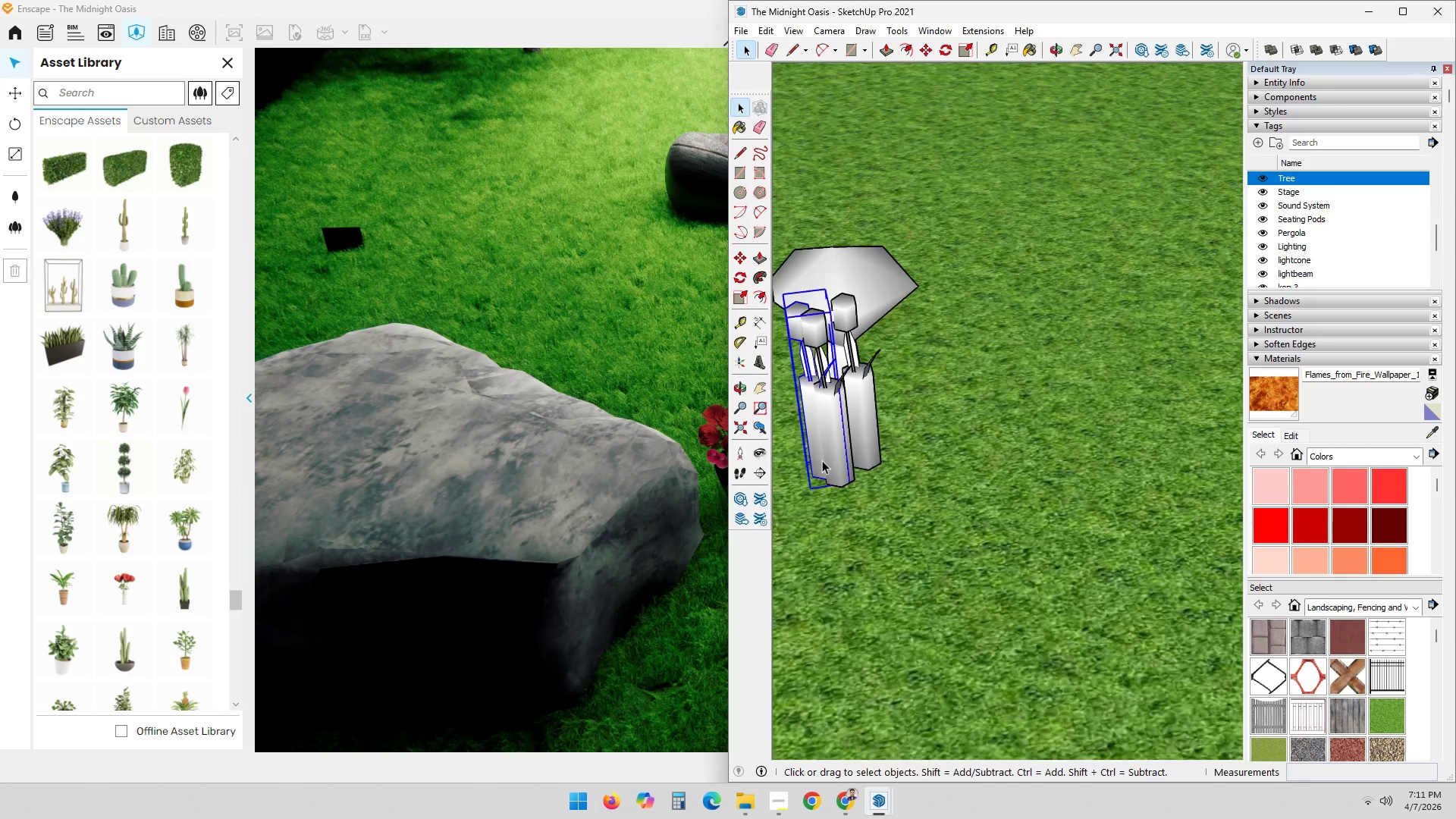 
double_click([834, 475])
 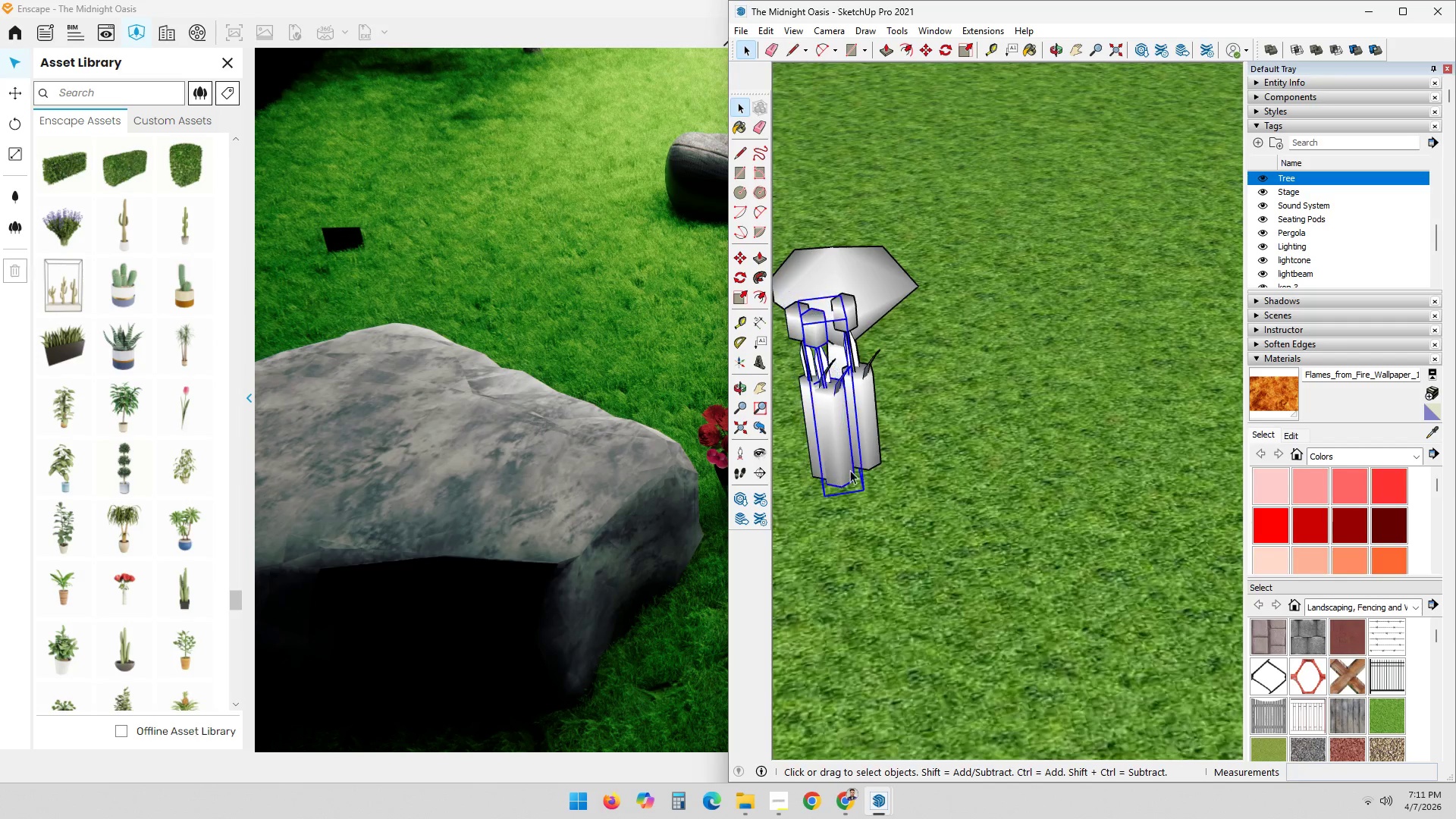 
hold_key(key=ControlLeft, duration=1.03)
triple_click([871, 451])
 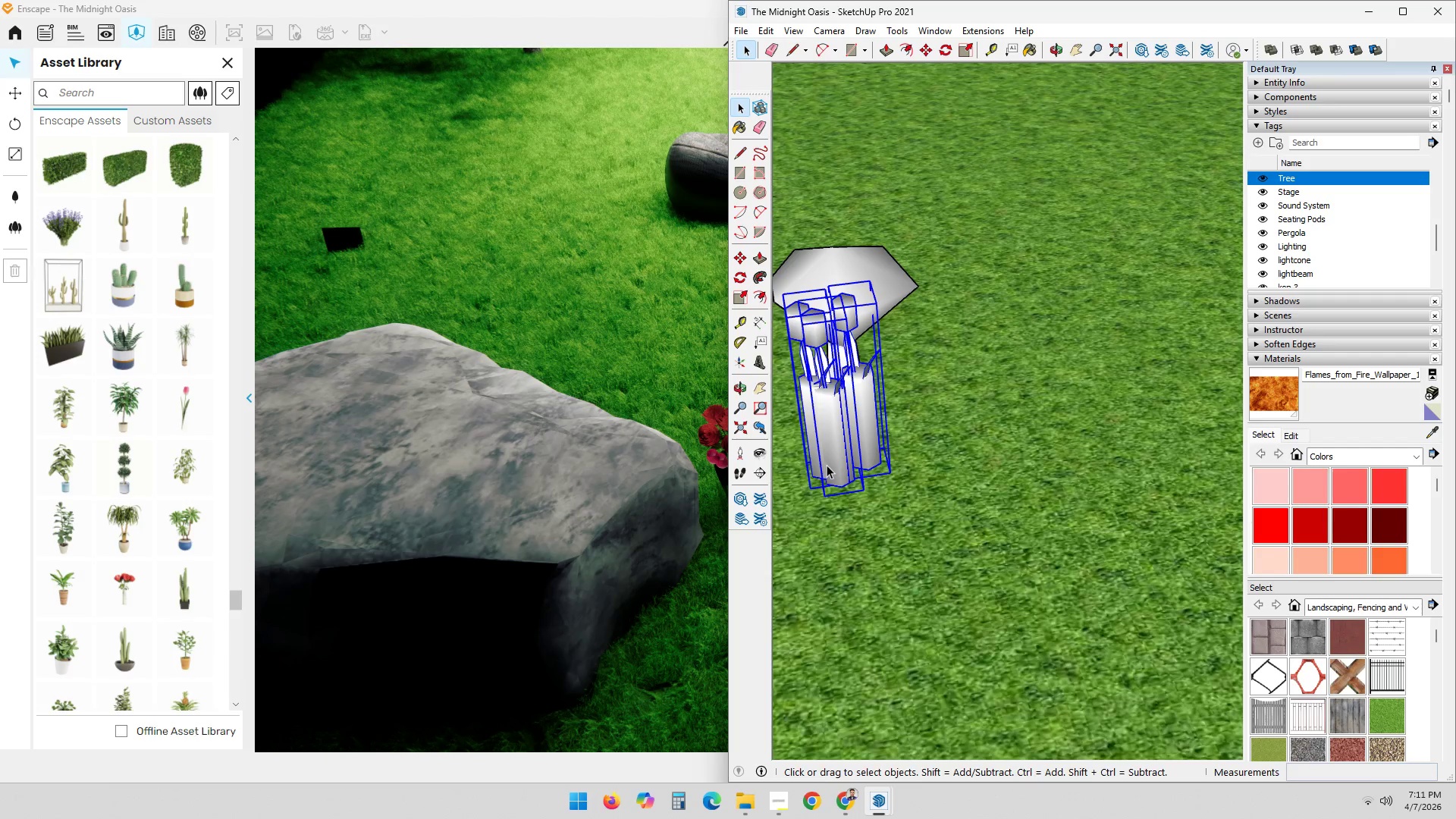 
key(M)
 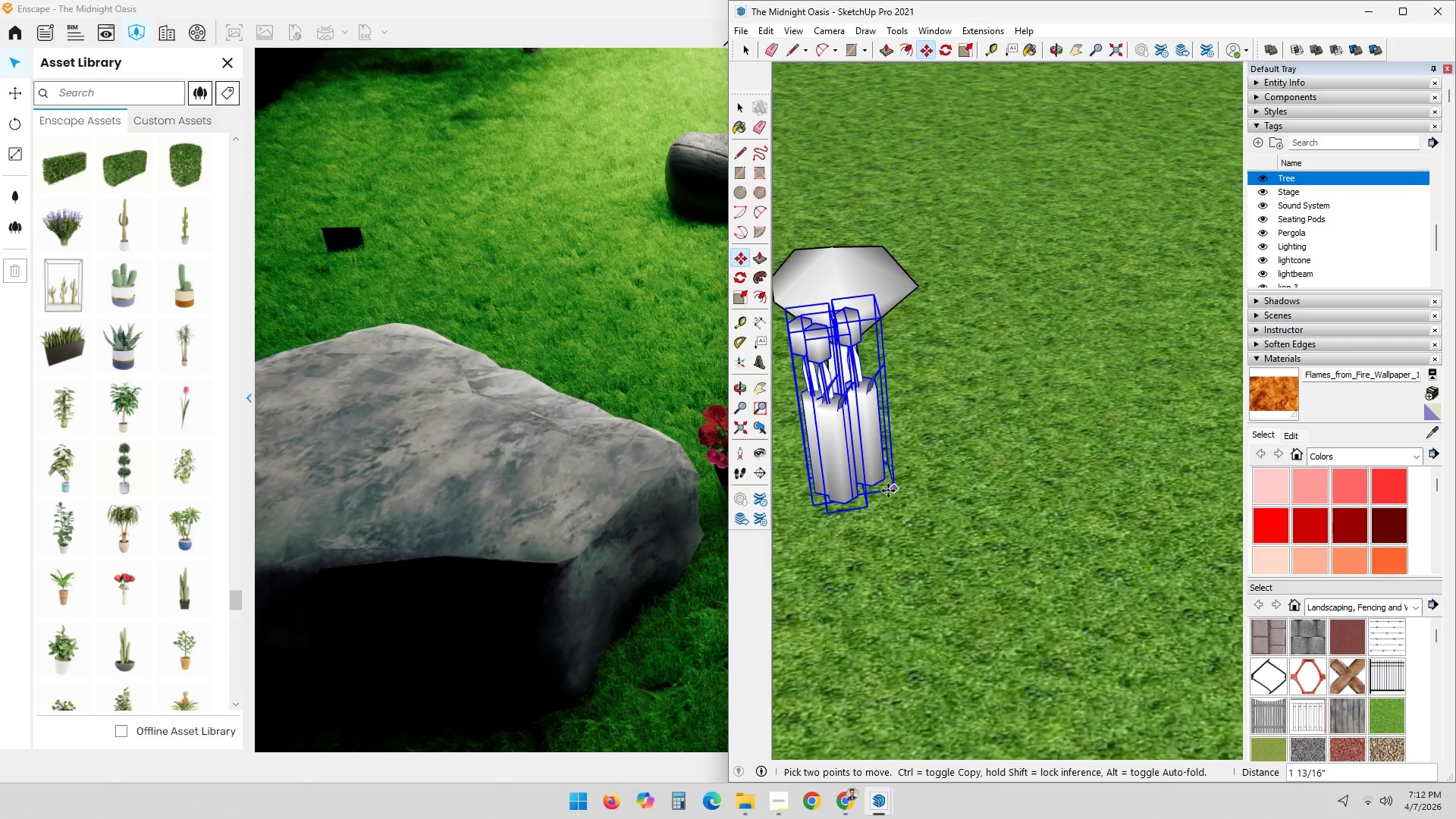 
wait(5.77)
 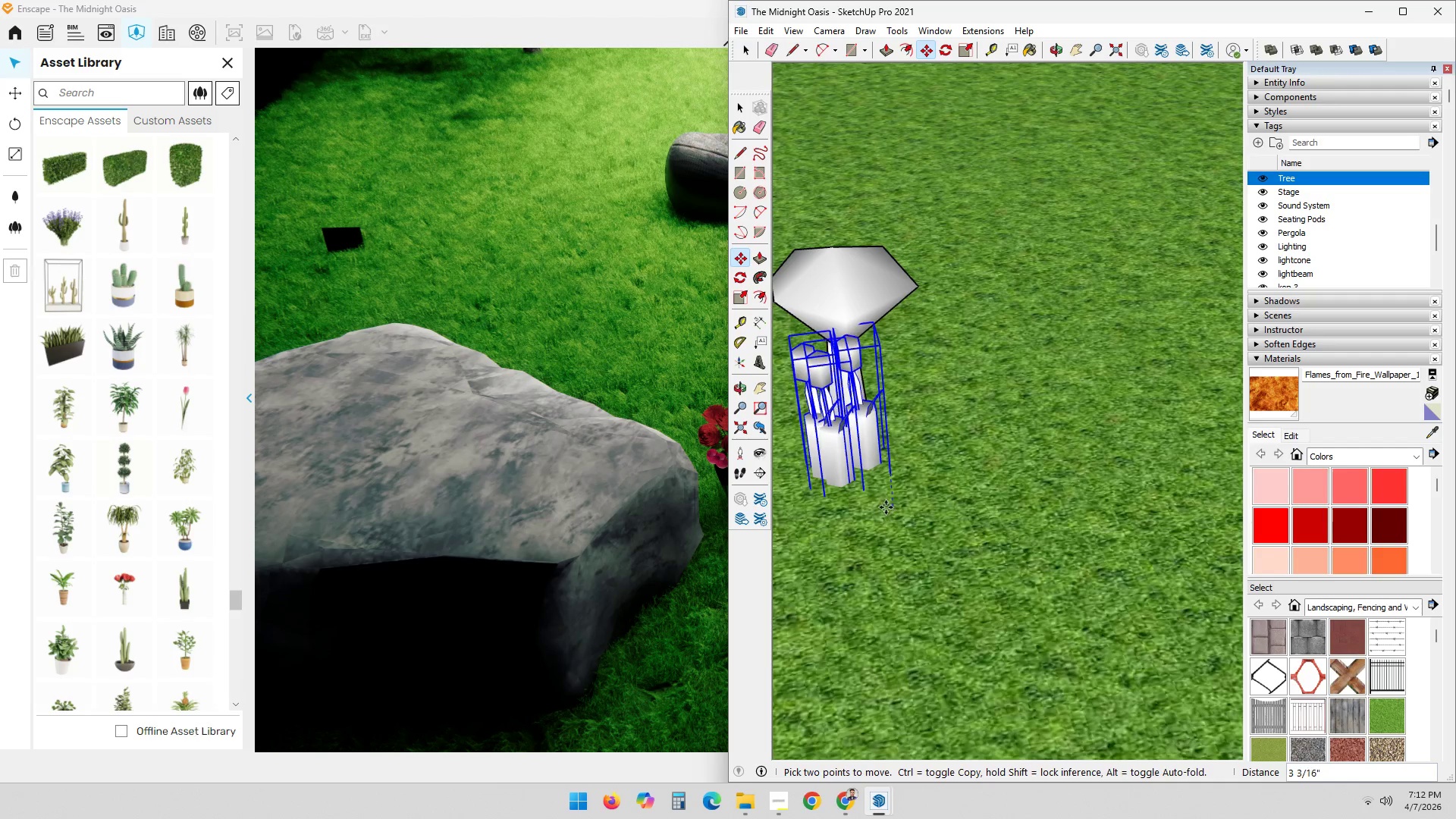 
scroll: coordinate [670, 560], scroll_direction: down, amount: 4.0
 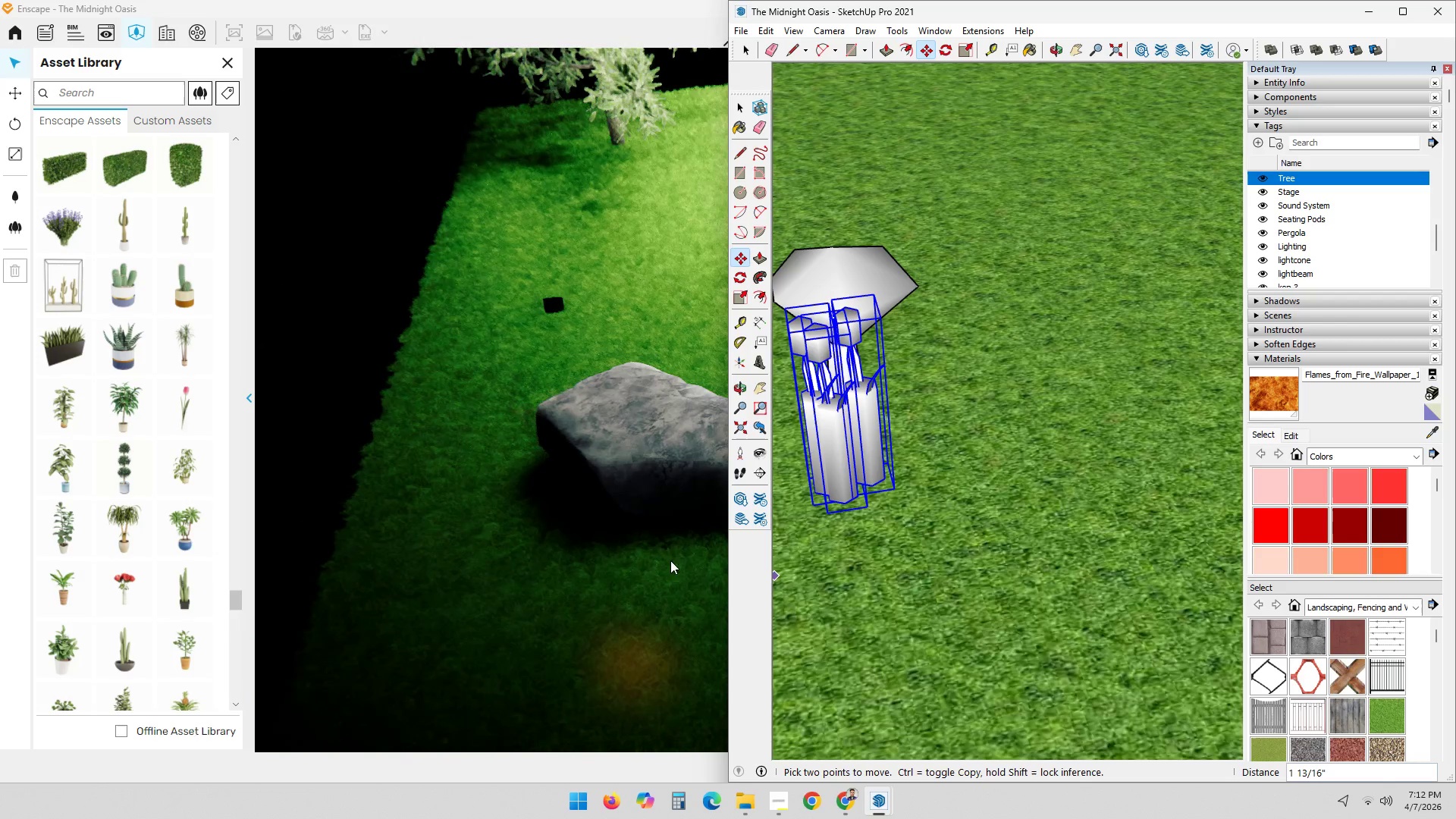 
hold_key(key=ShiftLeft, duration=0.7)
 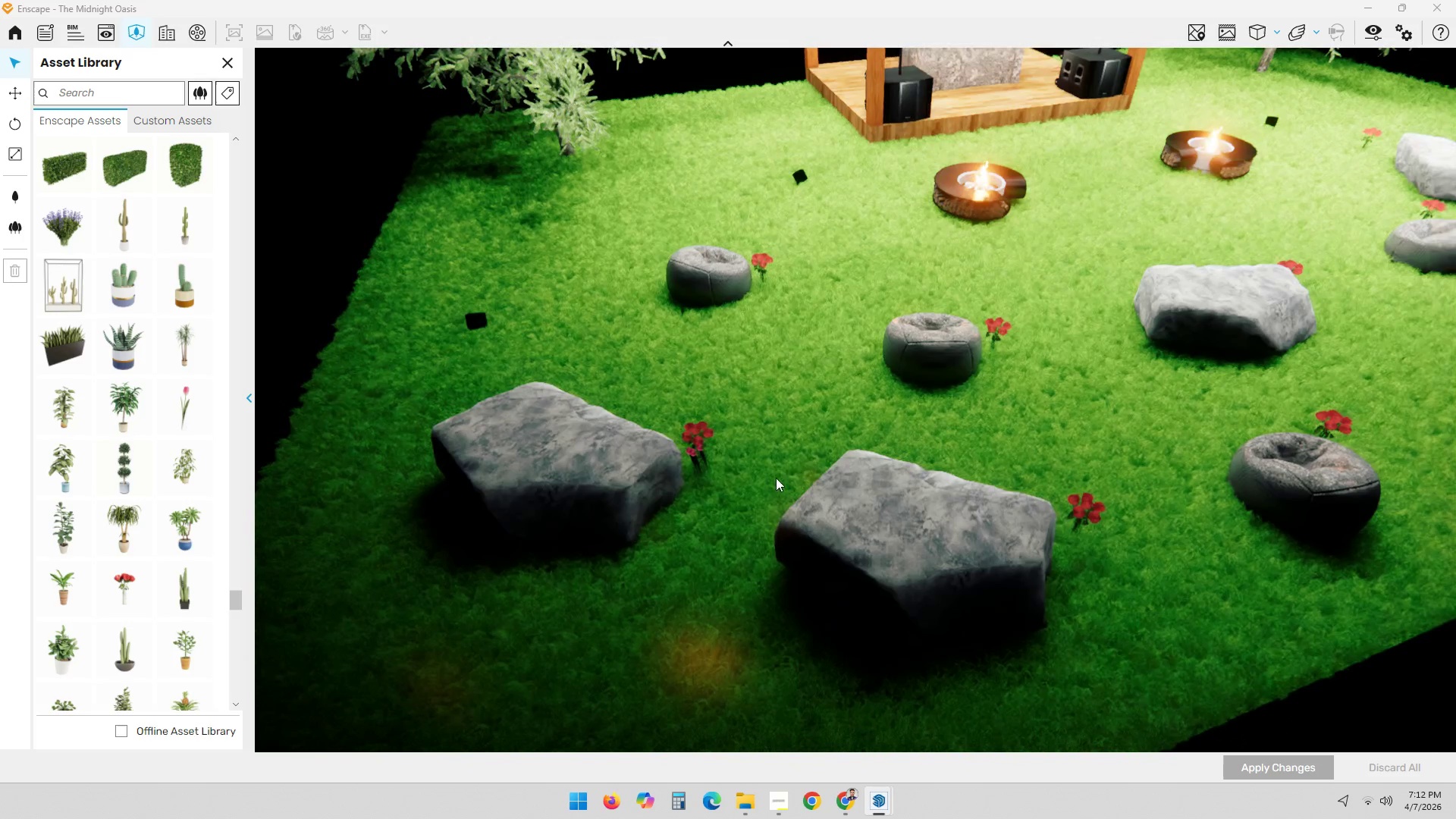 
scroll: coordinate [720, 494], scroll_direction: up, amount: 4.0
 